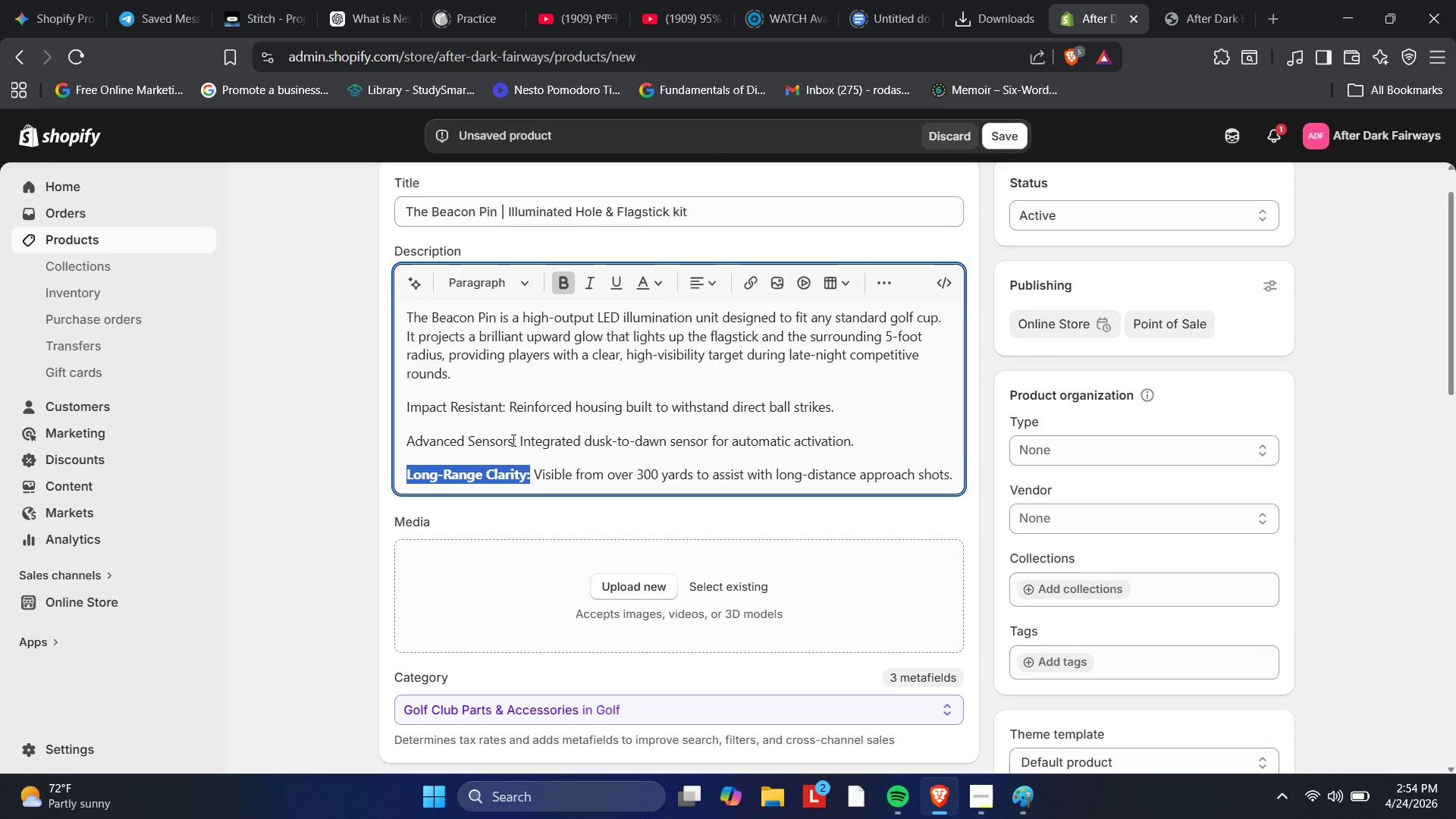 
left_click_drag(start_coordinate=[516, 440], to_coordinate=[402, 442])
 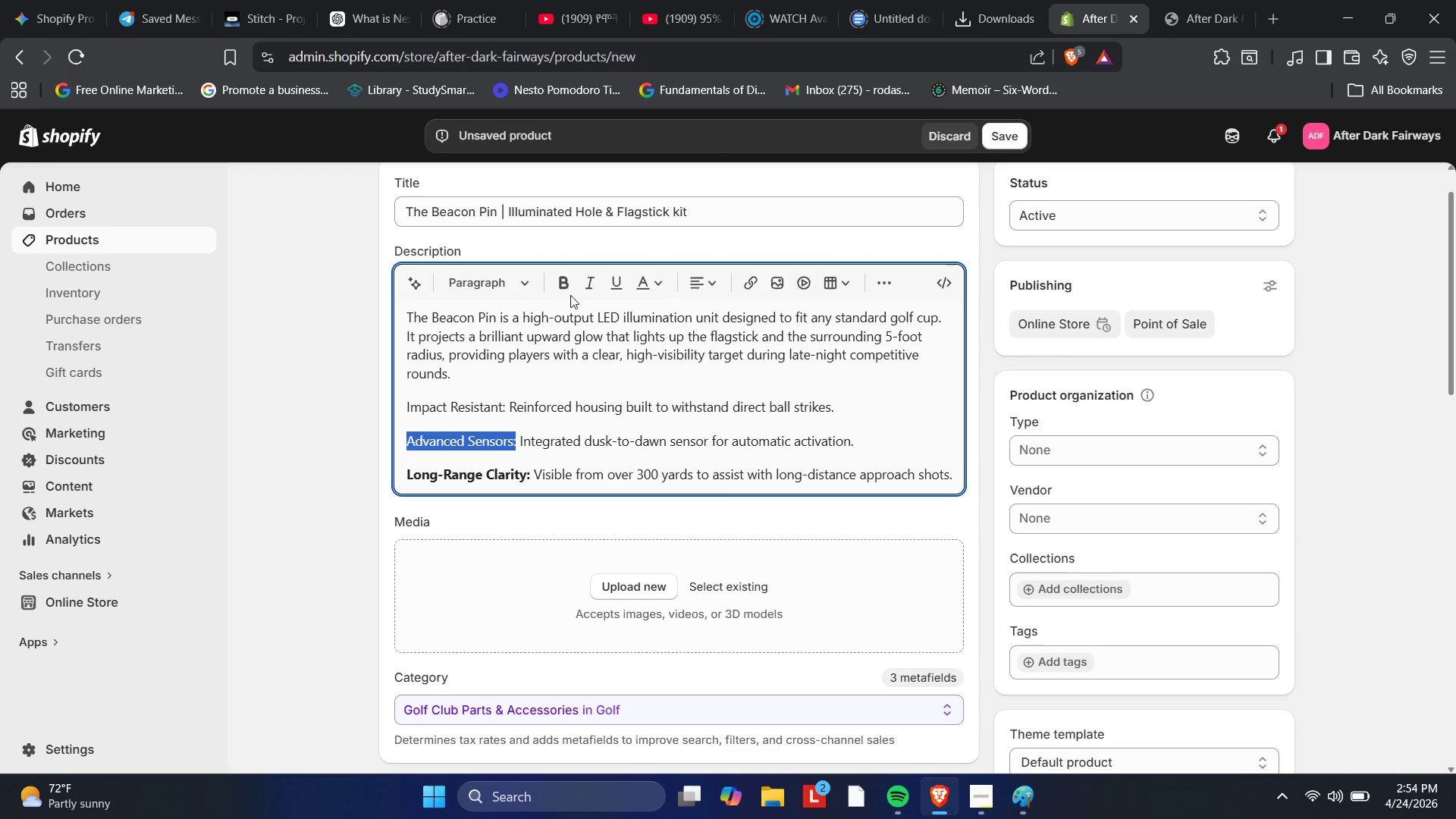 
left_click([570, 285])
 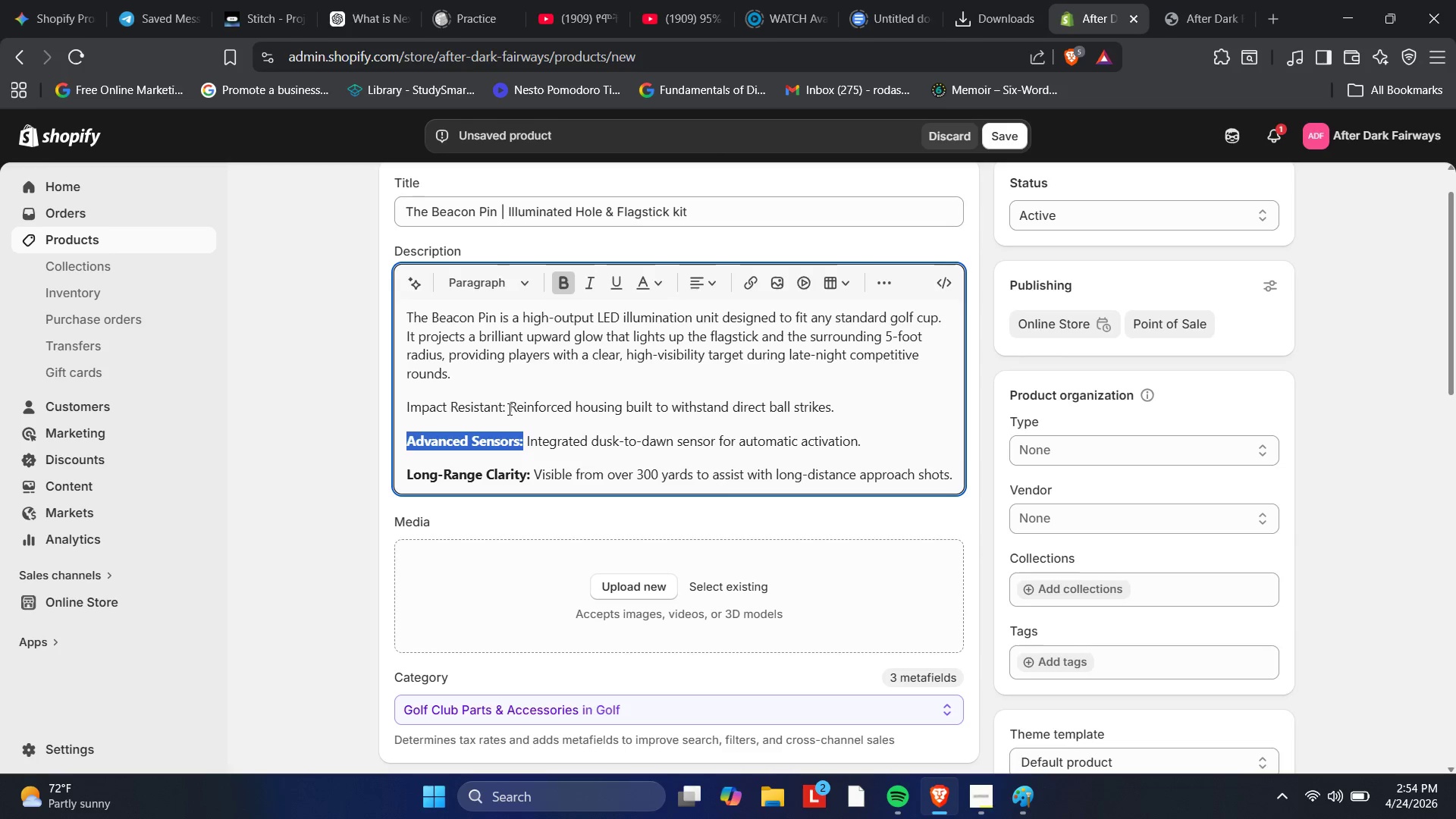 
left_click_drag(start_coordinate=[504, 407], to_coordinate=[356, 395])
 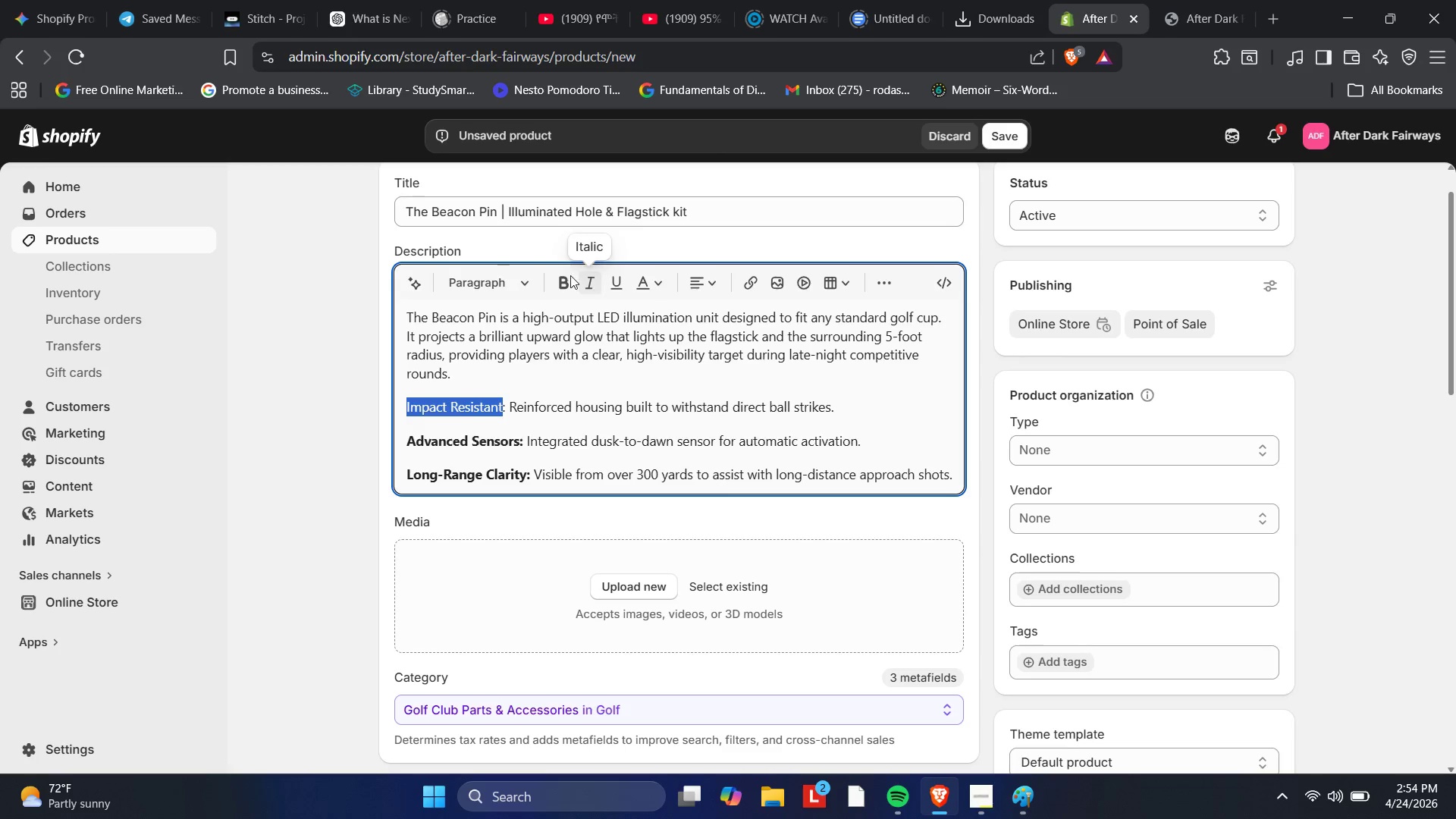 
left_click([568, 275])
 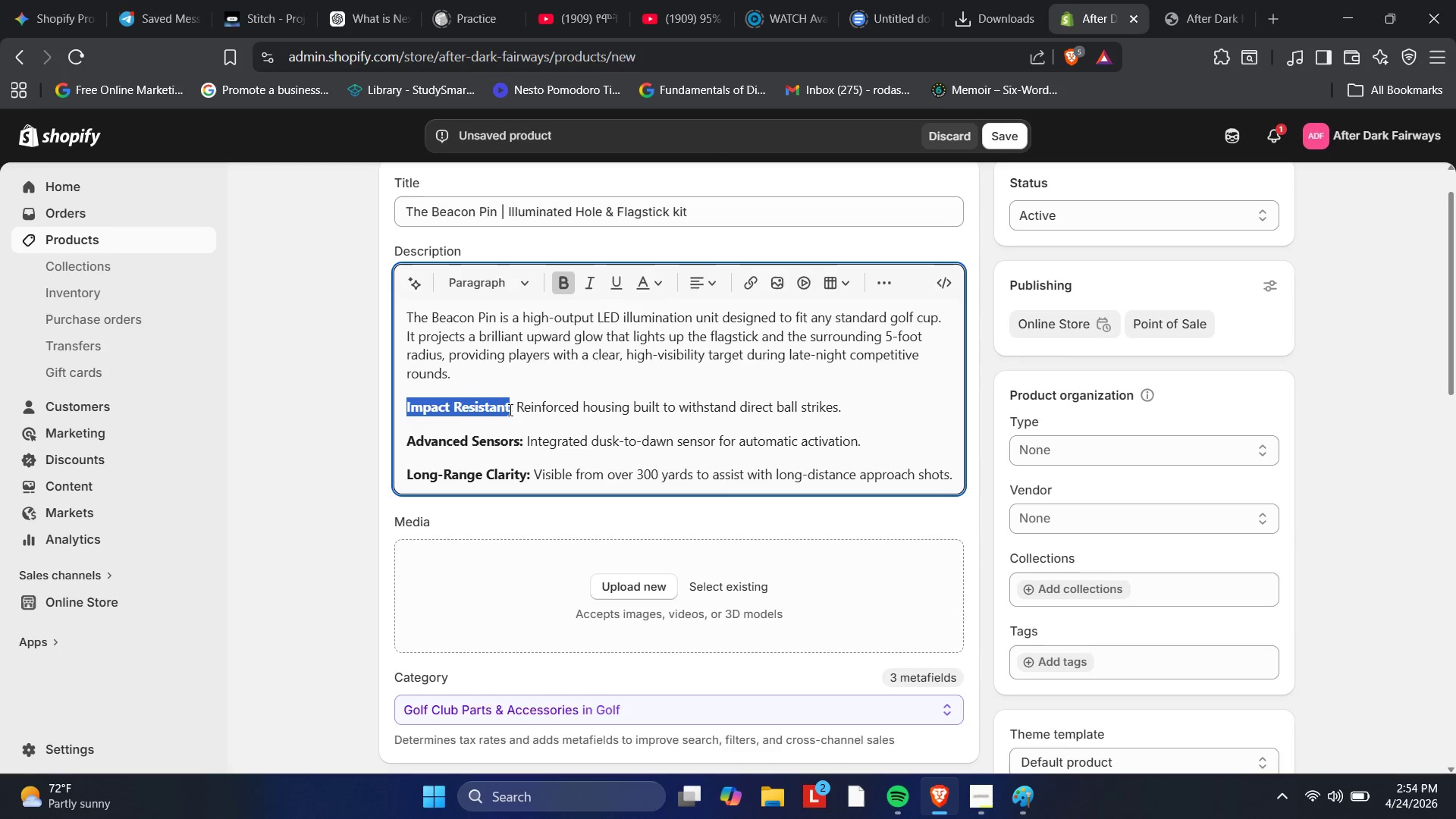 
left_click_drag(start_coordinate=[513, 407], to_coordinate=[510, 406])
 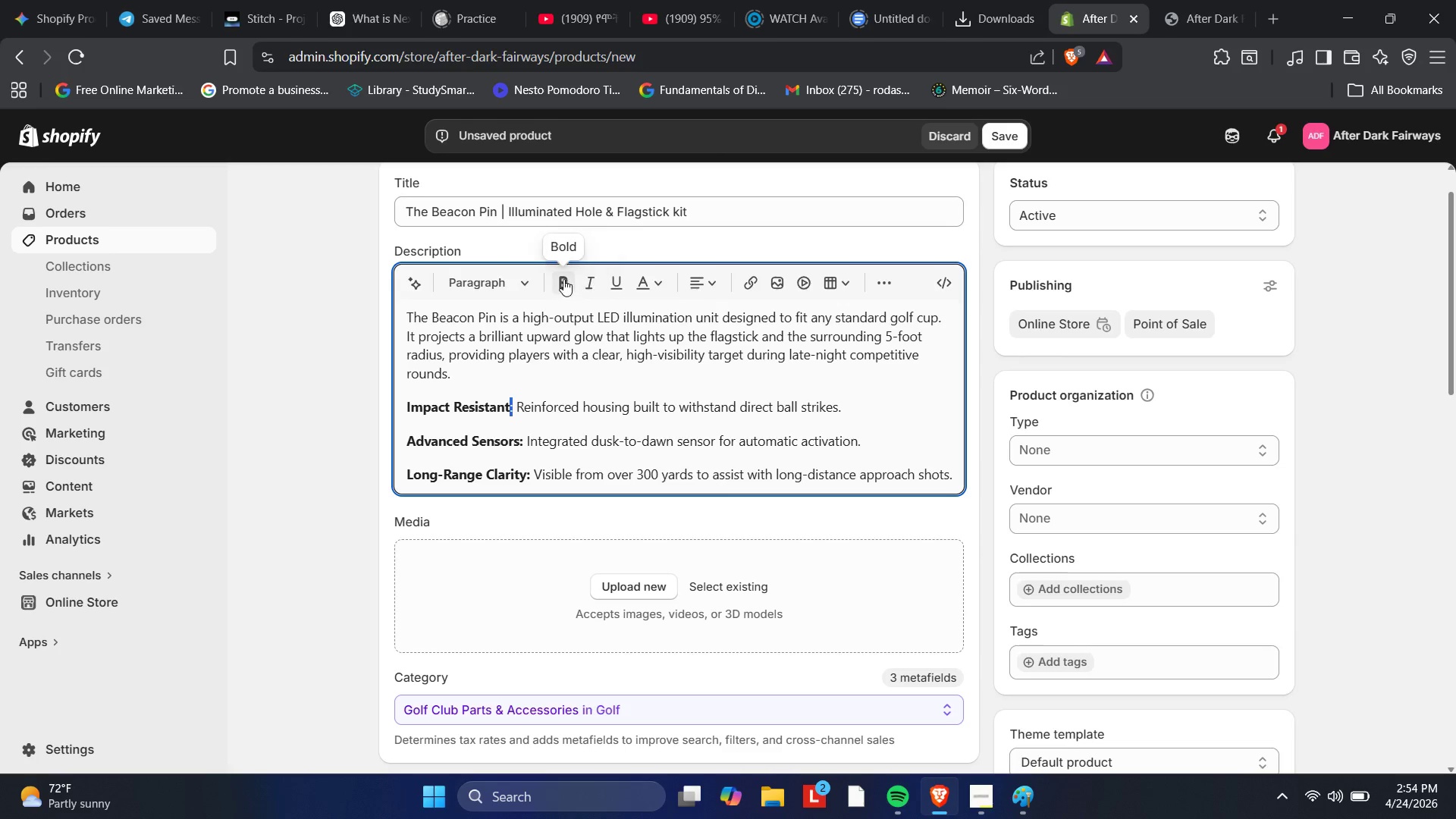 
left_click([557, 276])
 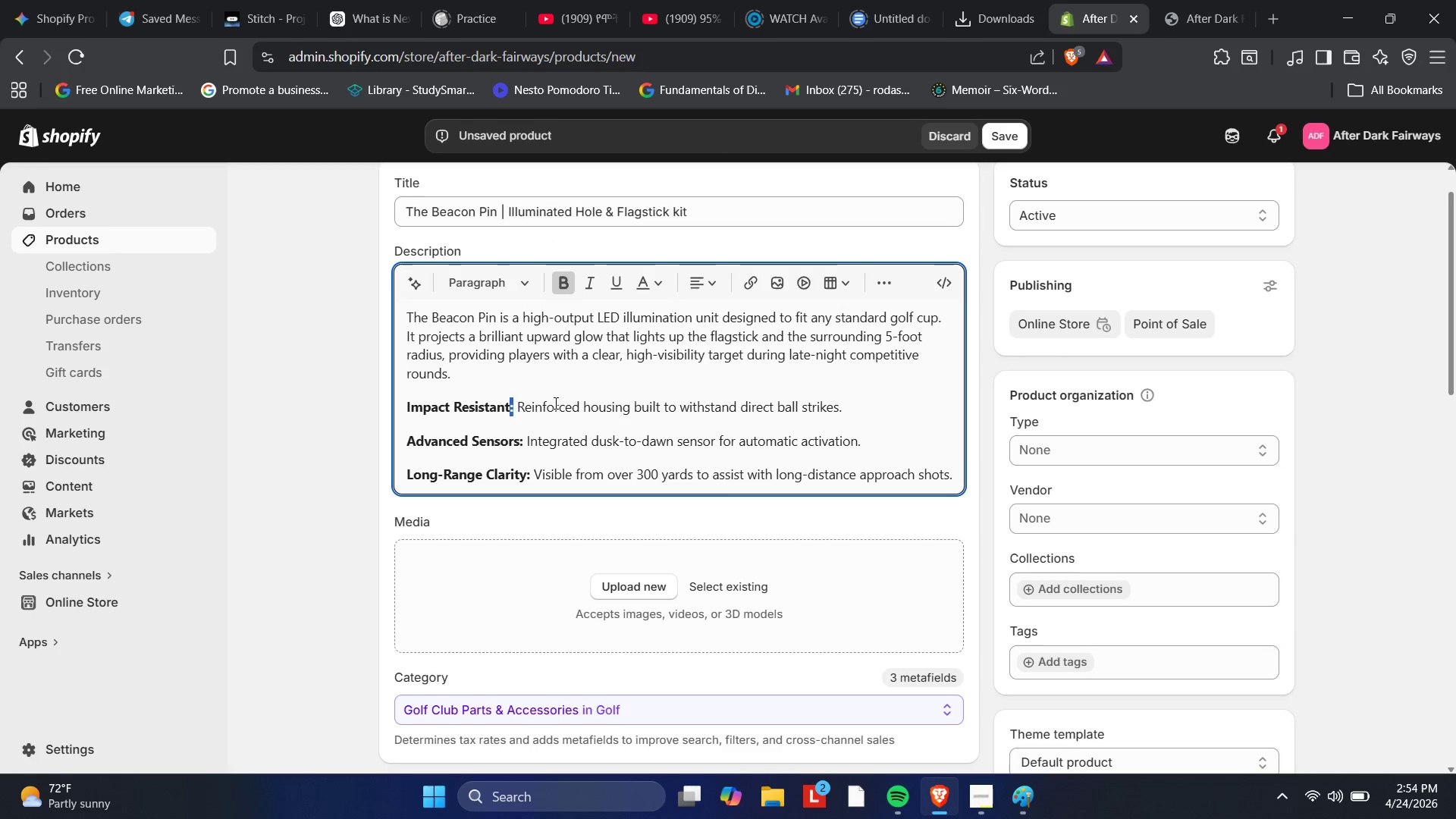 
left_click([558, 414])
 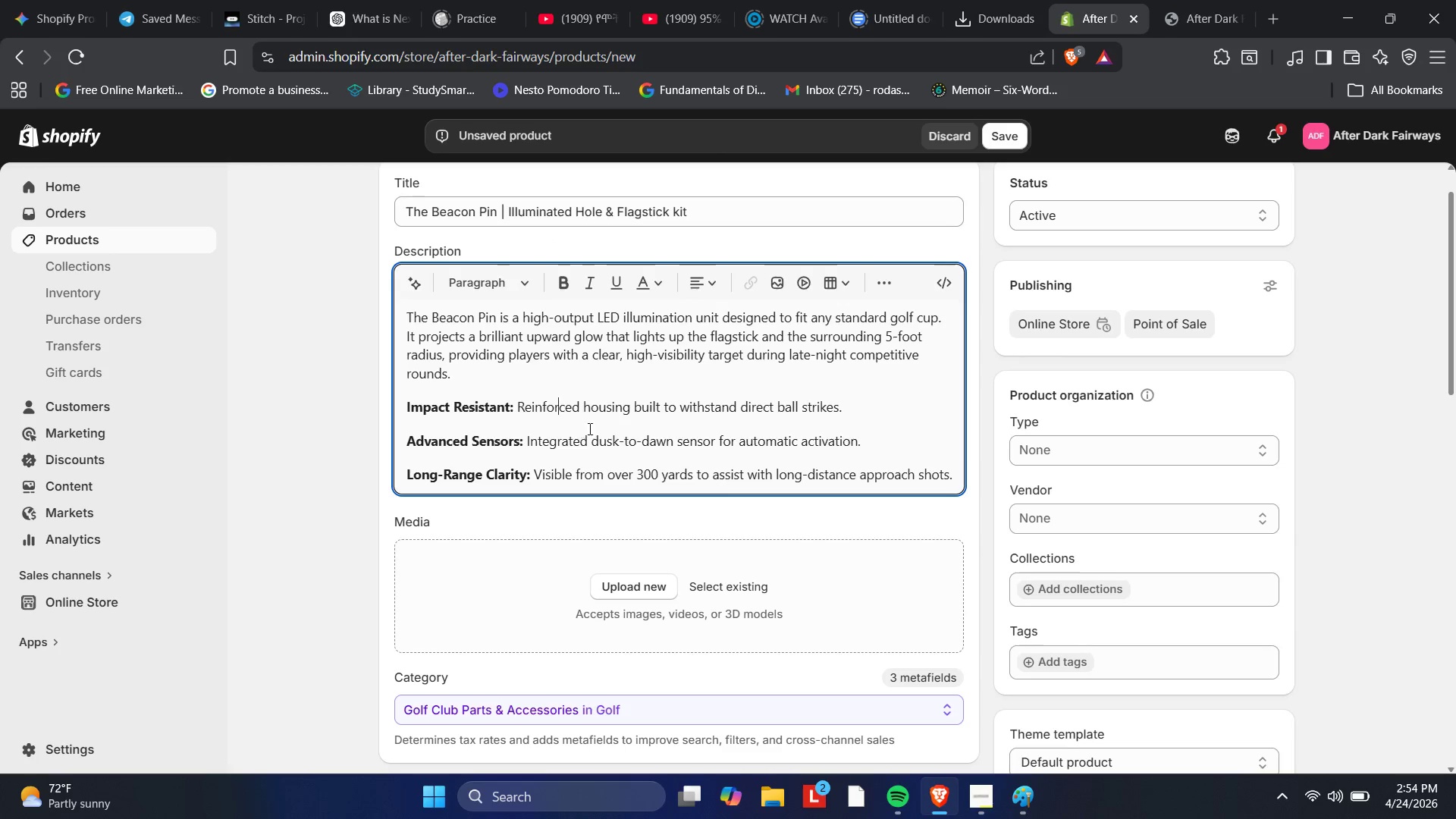 
scroll: coordinate [594, 426], scroll_direction: down, amount: 2.0
 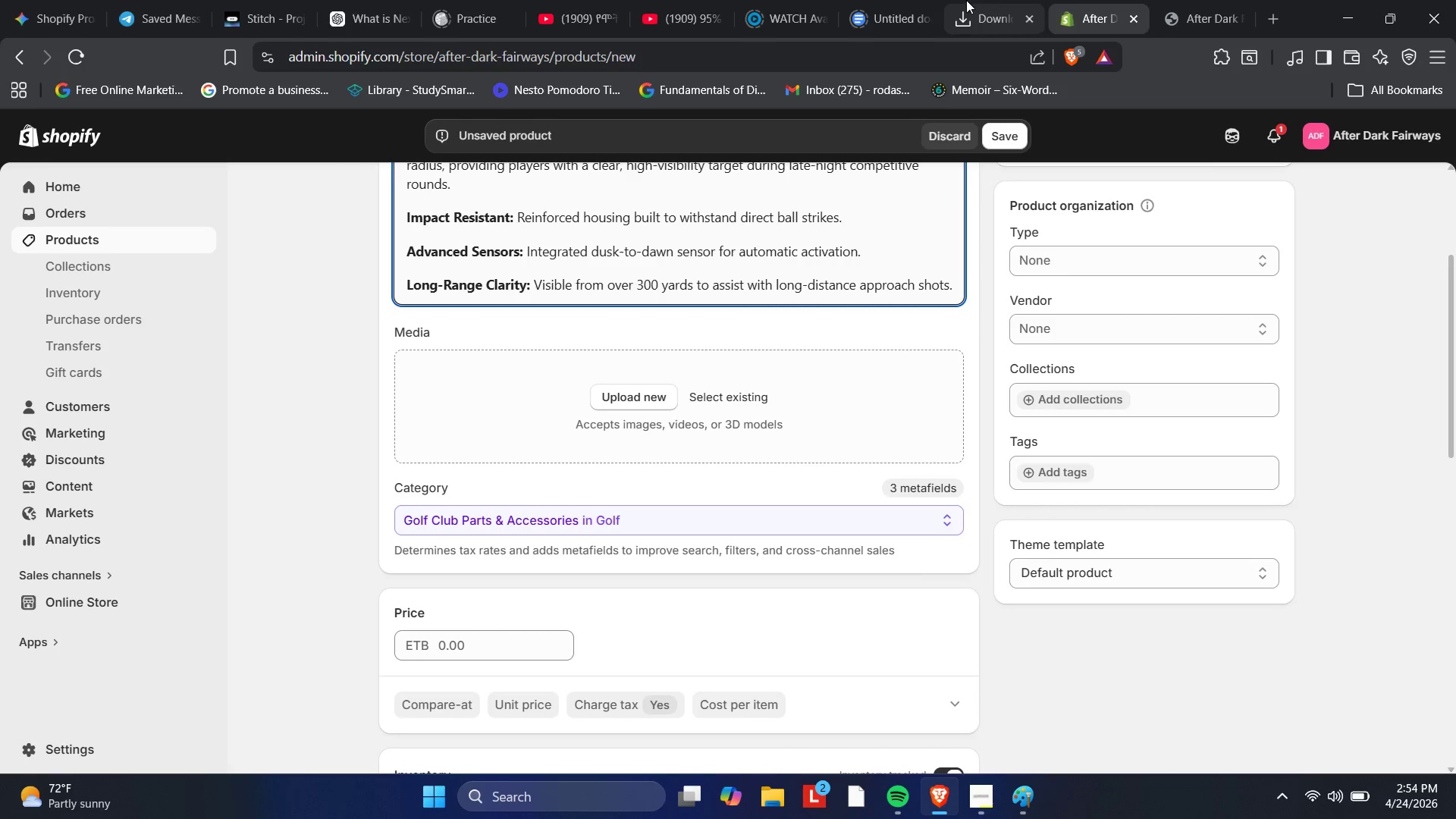 
left_click([970, 0])
 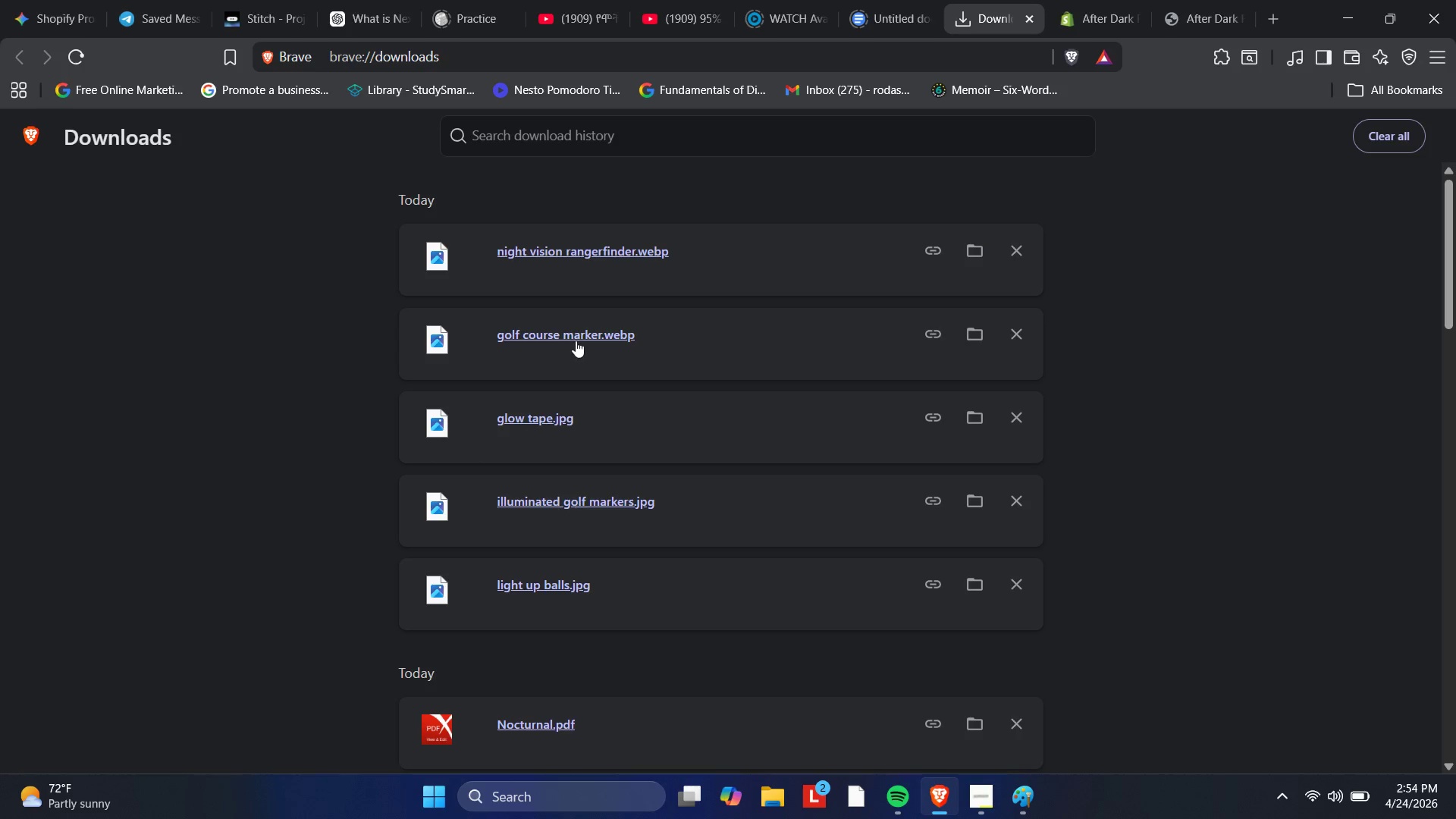 
left_click_drag(start_coordinate=[576, 340], to_coordinate=[510, 391])
 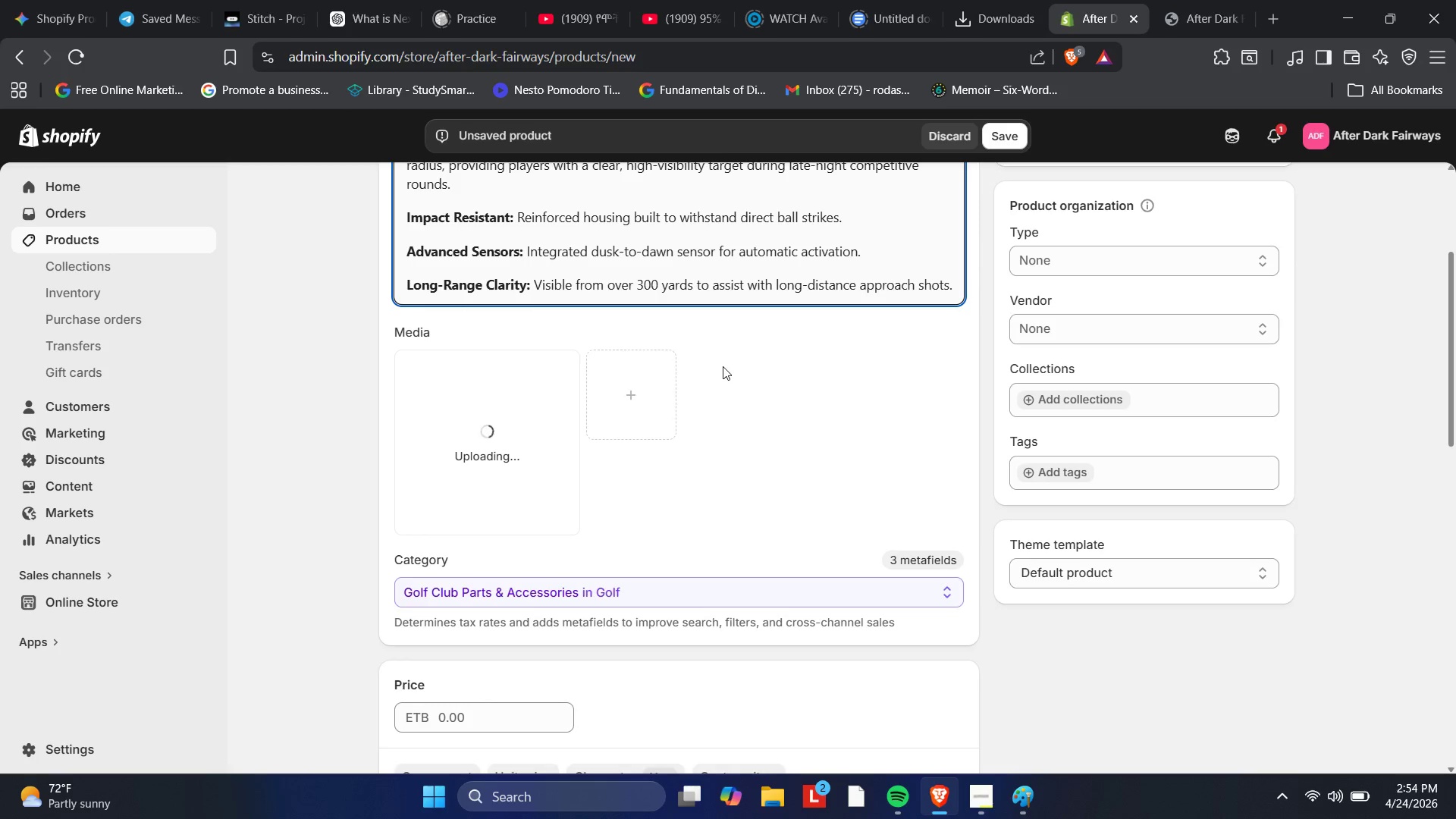 
left_click([1015, 0])
 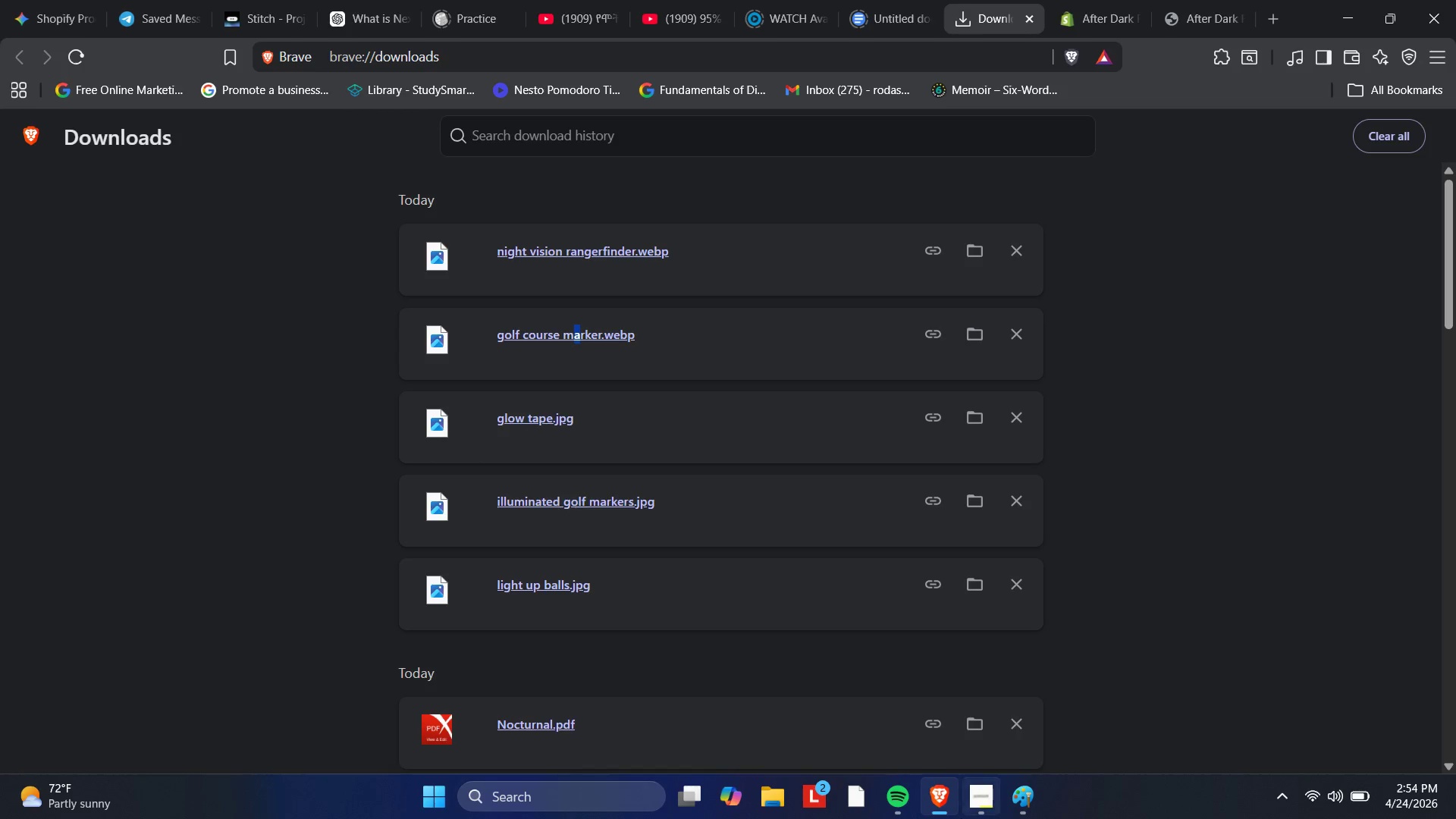 
left_click([1017, 786])
 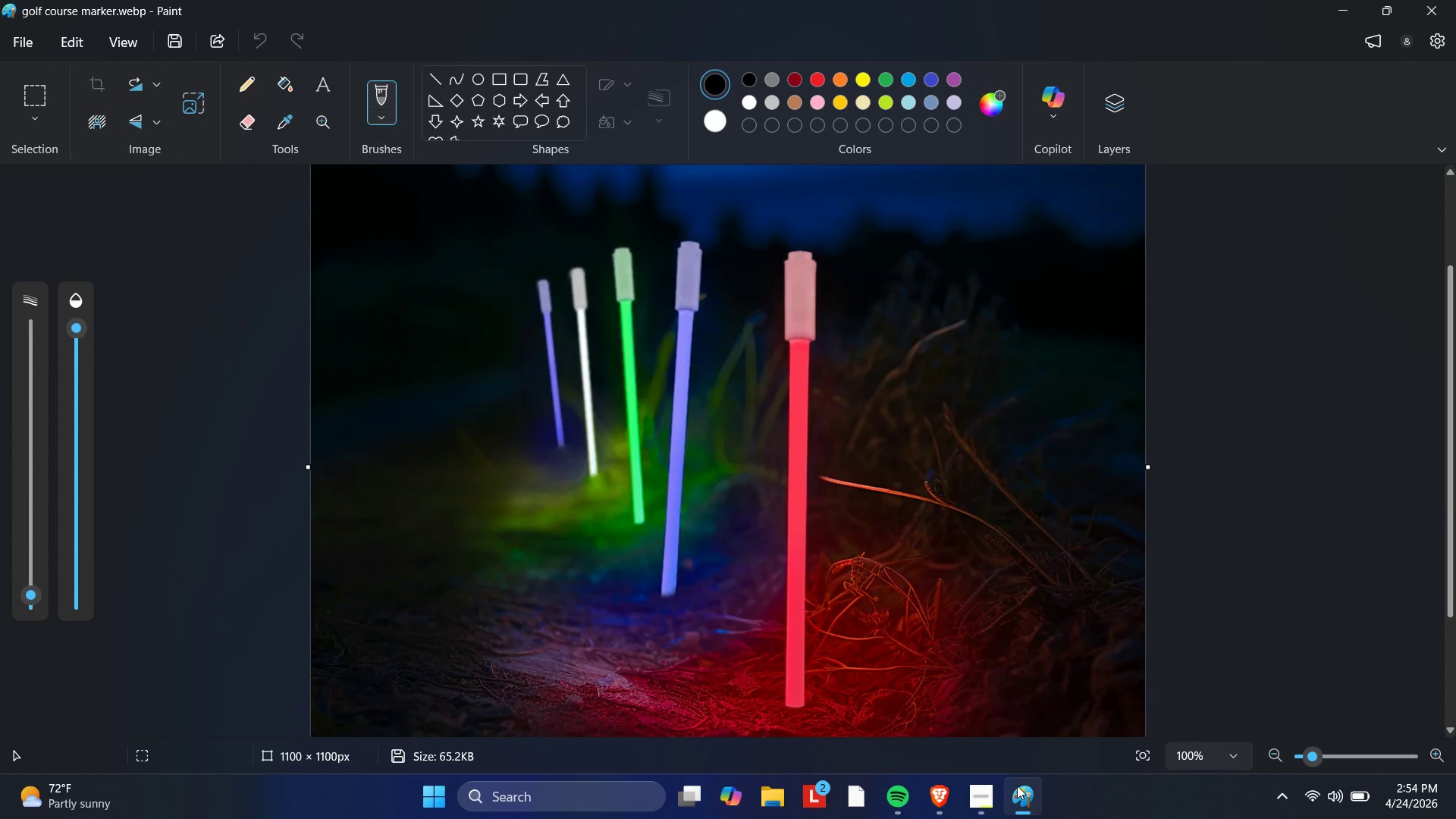 
left_click([1017, 786])
 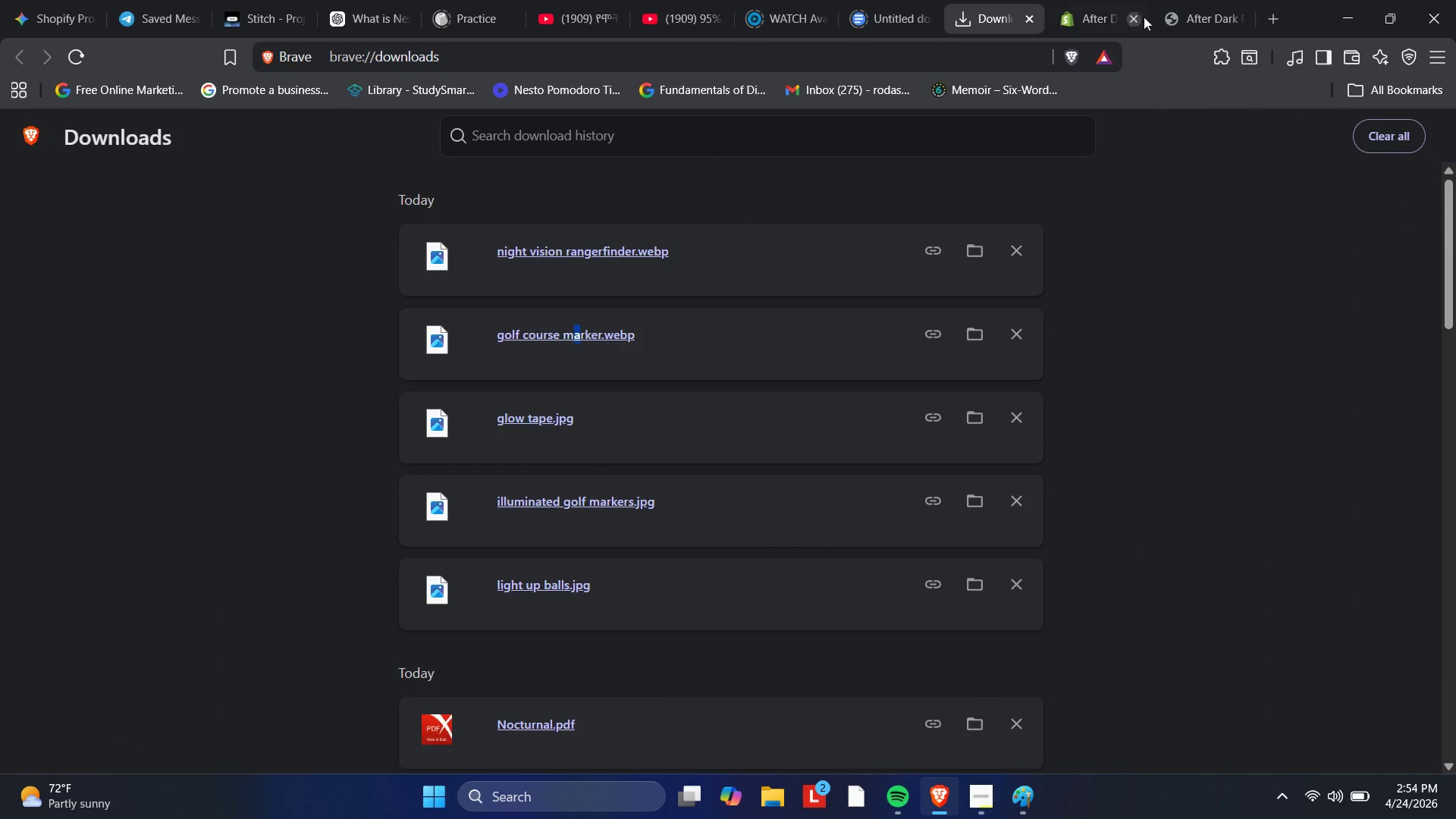 
left_click([1067, 0])
 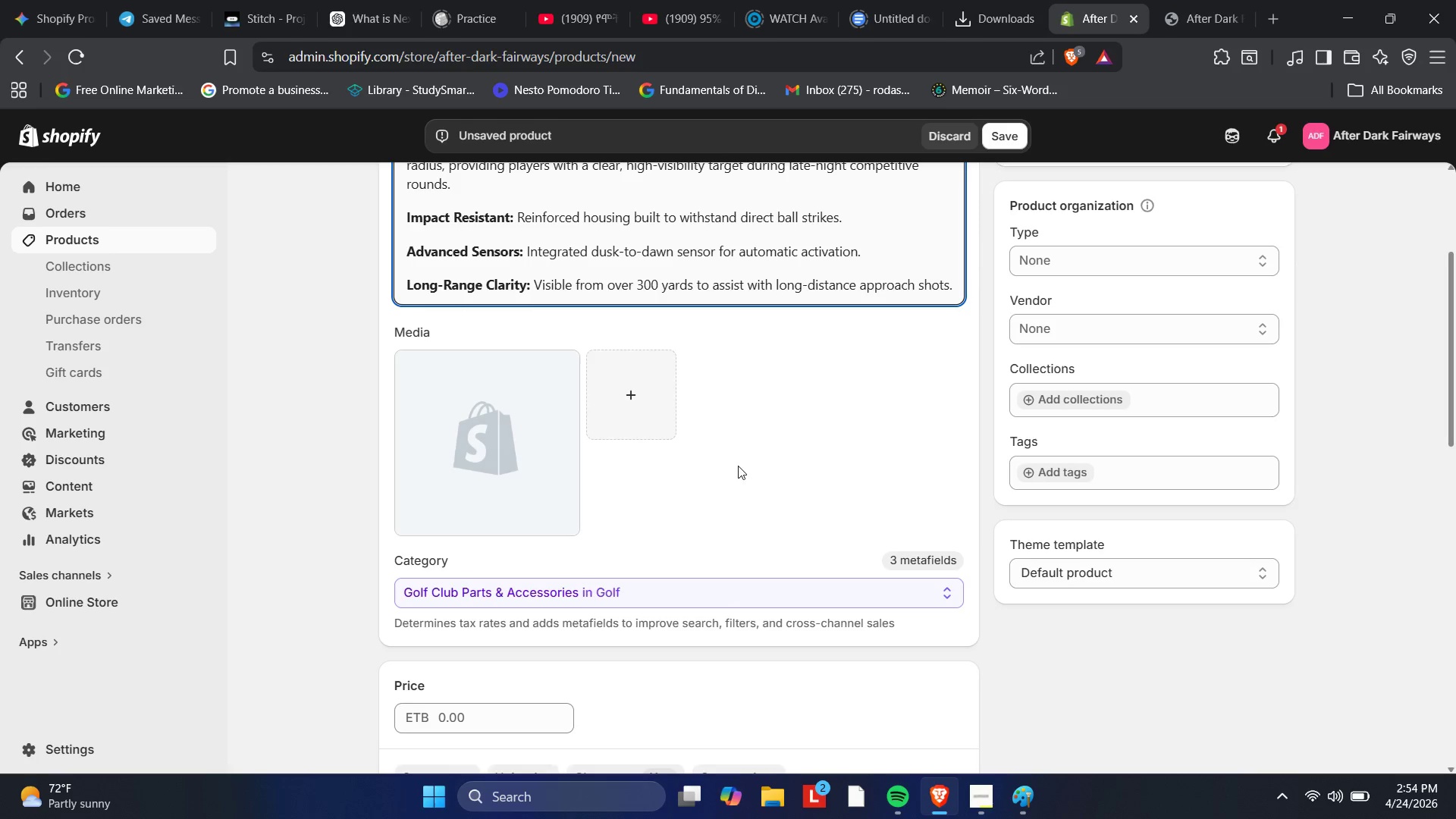 
scroll: coordinate [761, 448], scroll_direction: down, amount: 2.0
 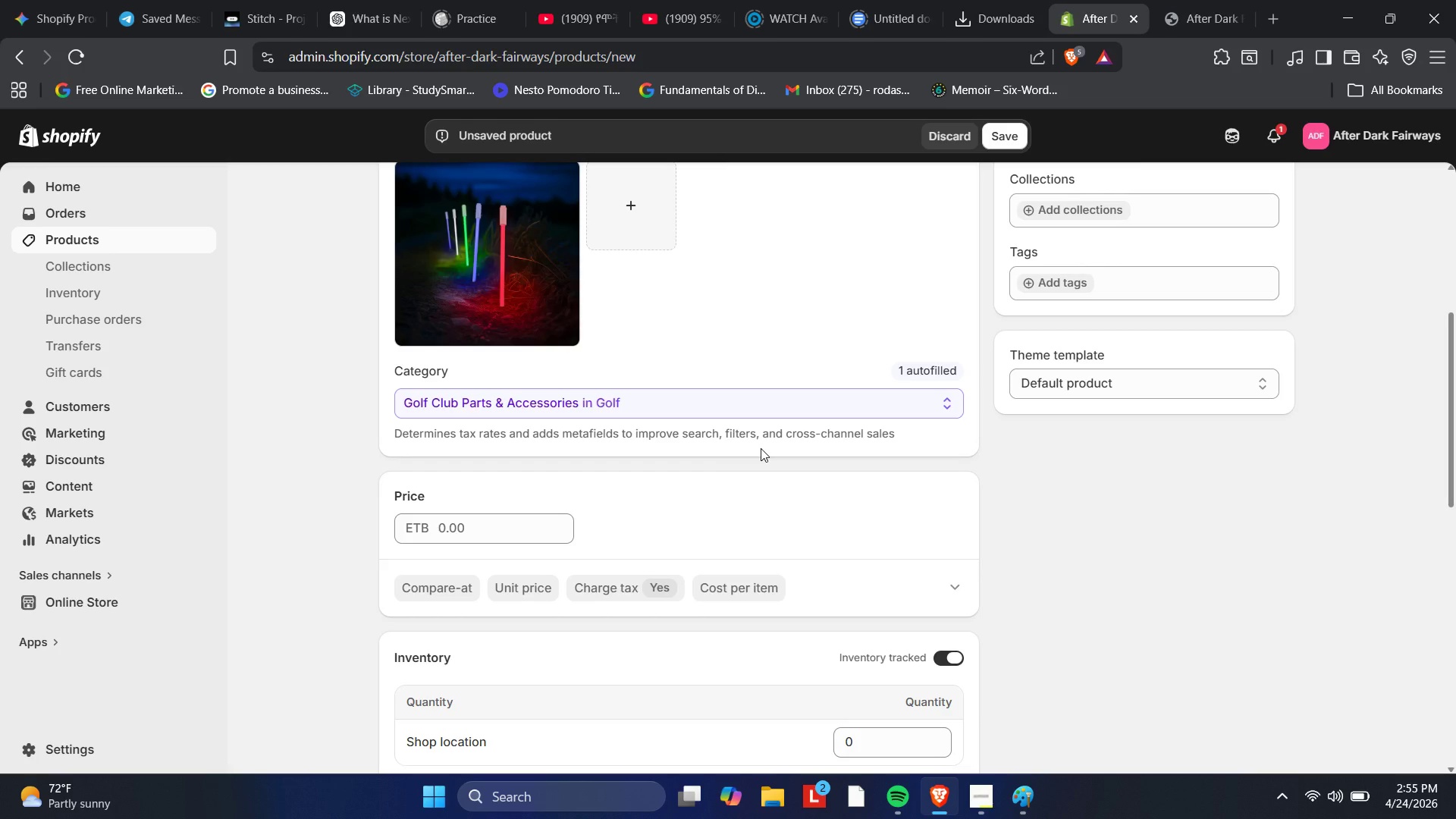 
wait(43.23)
 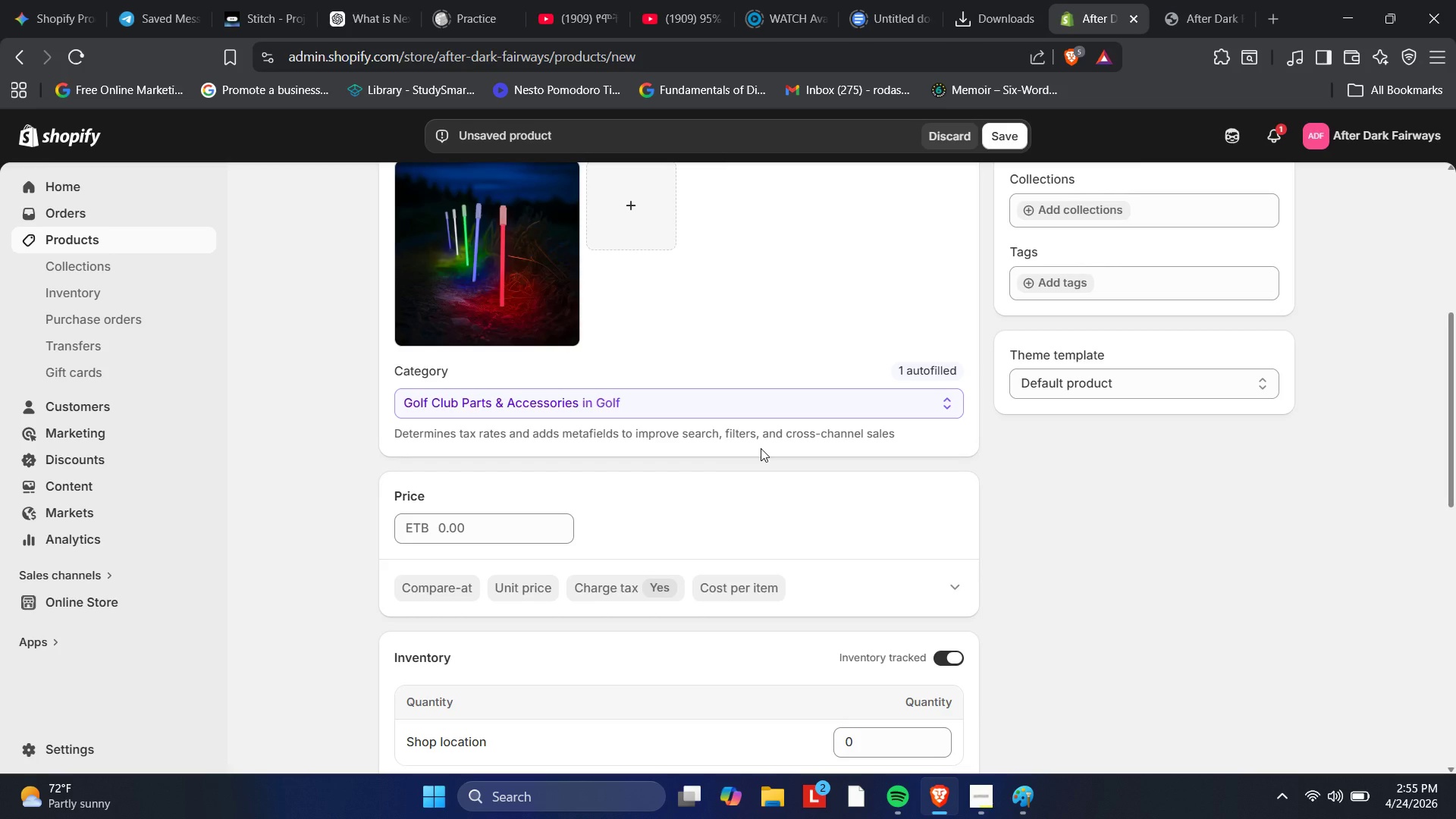 
key(Mute)
 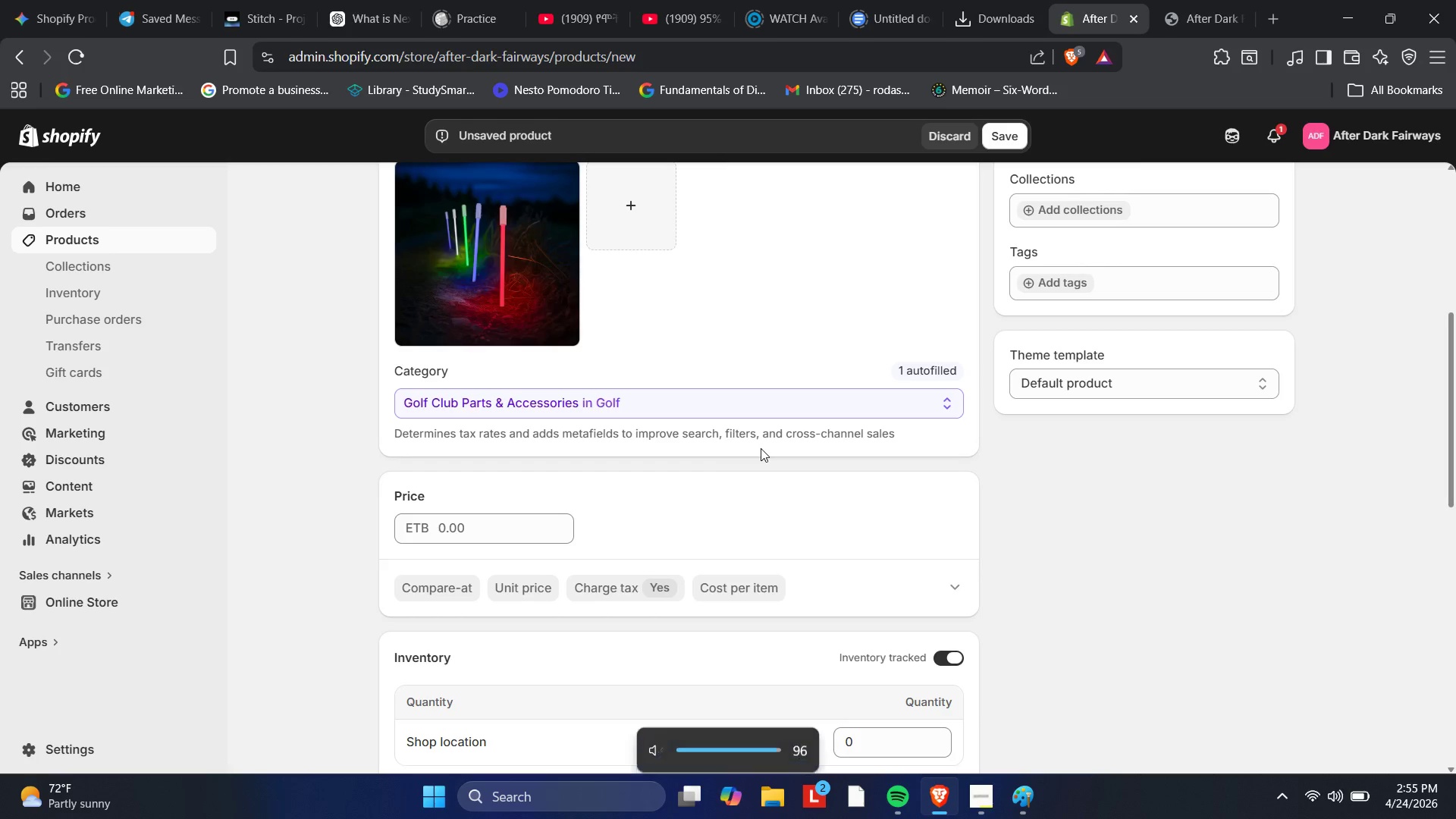 
key(Mute)
 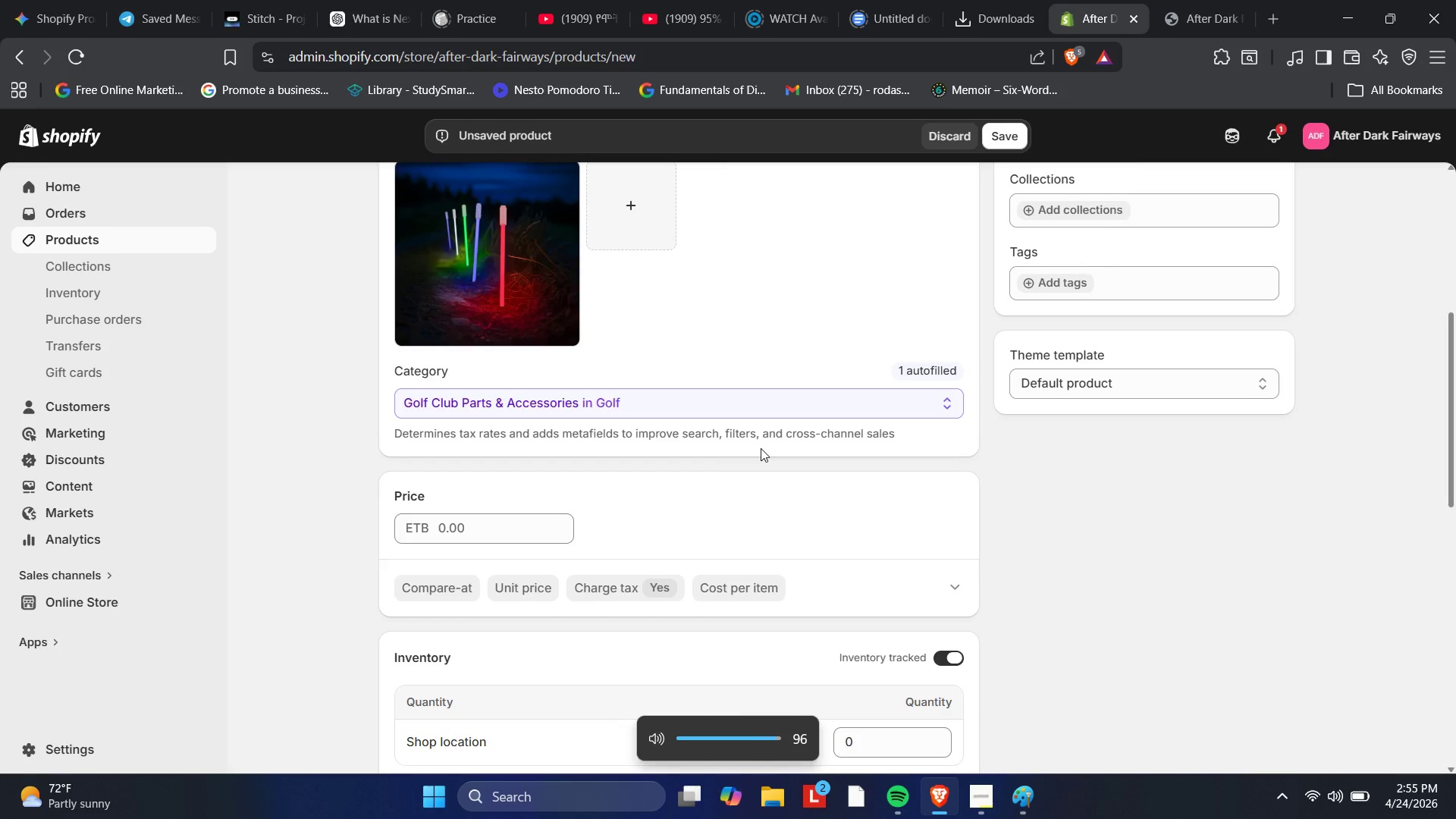 
key(Mute)
 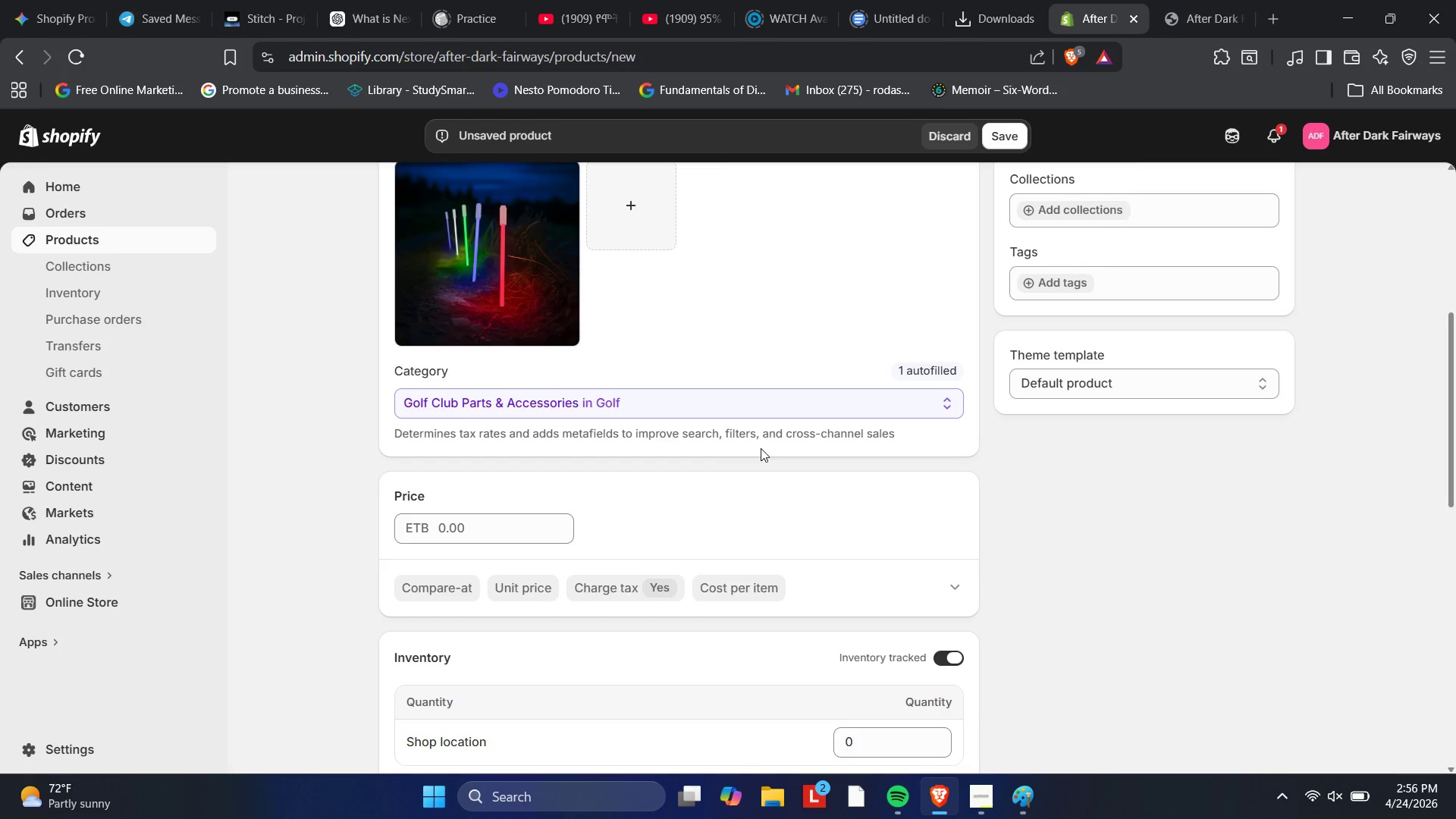 
wait(30.56)
 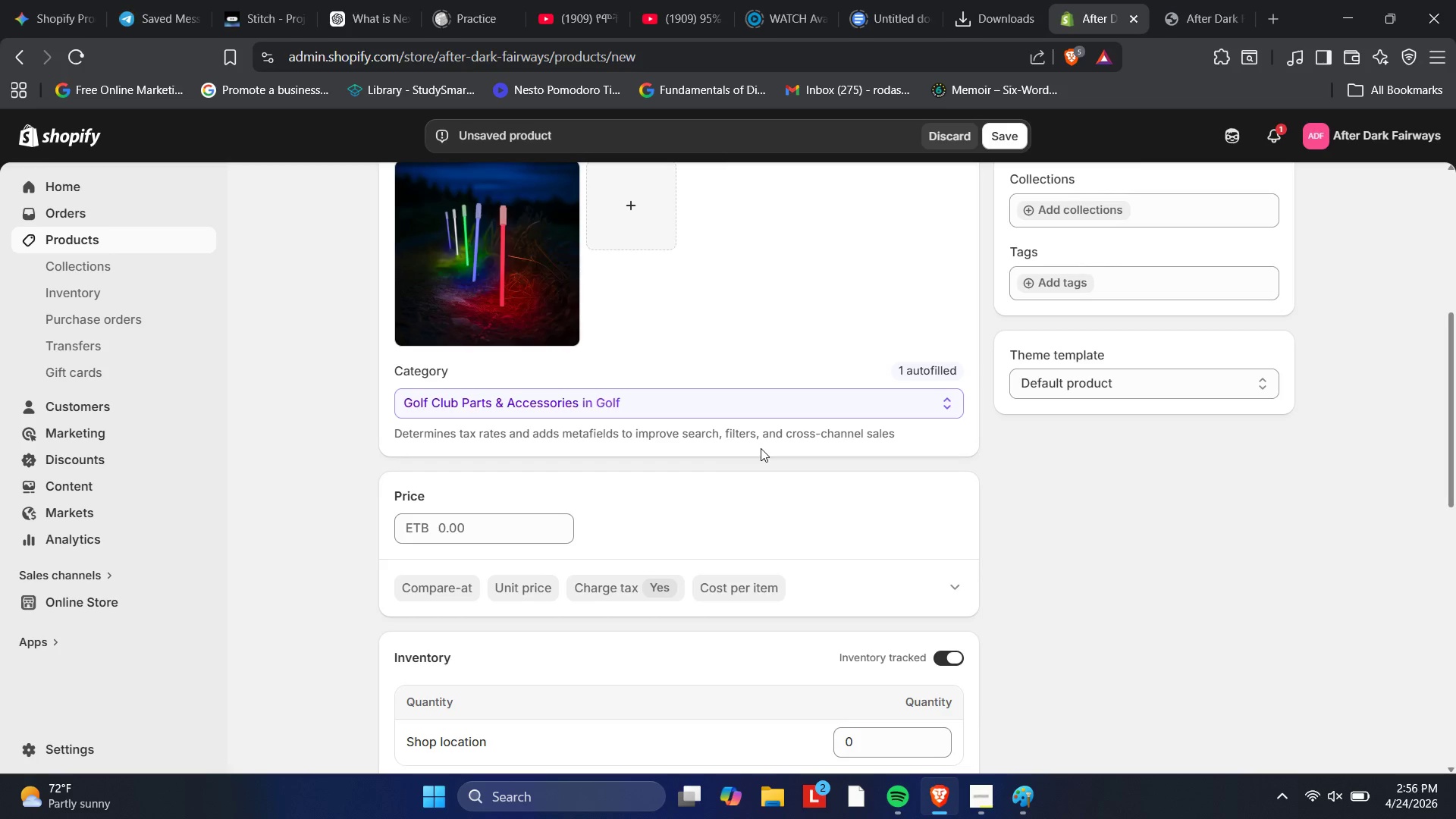 
key(Mute)
 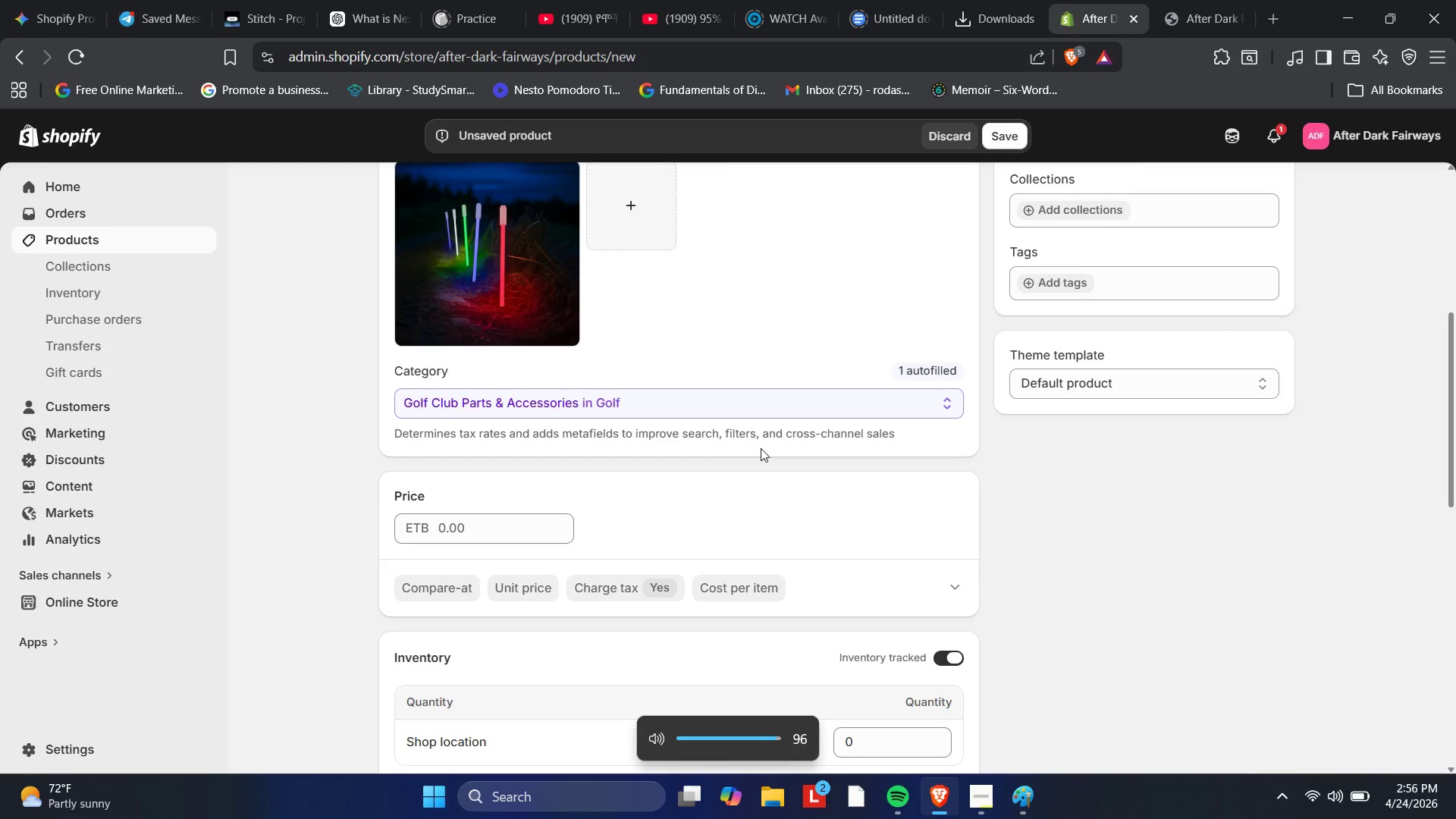 
key(Mute)
 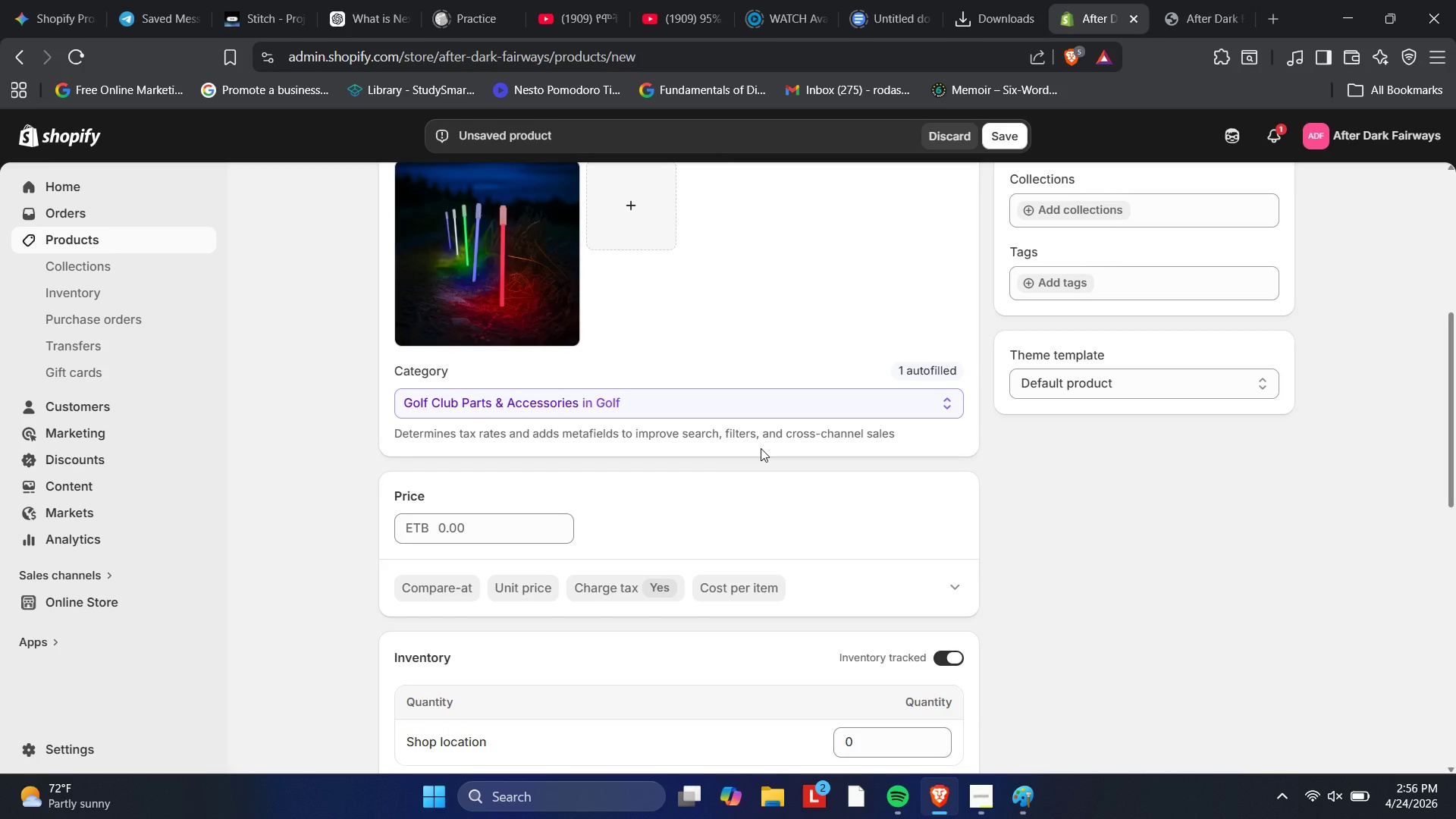 
scroll: coordinate [614, 331], scroll_direction: up, amount: 1.0
 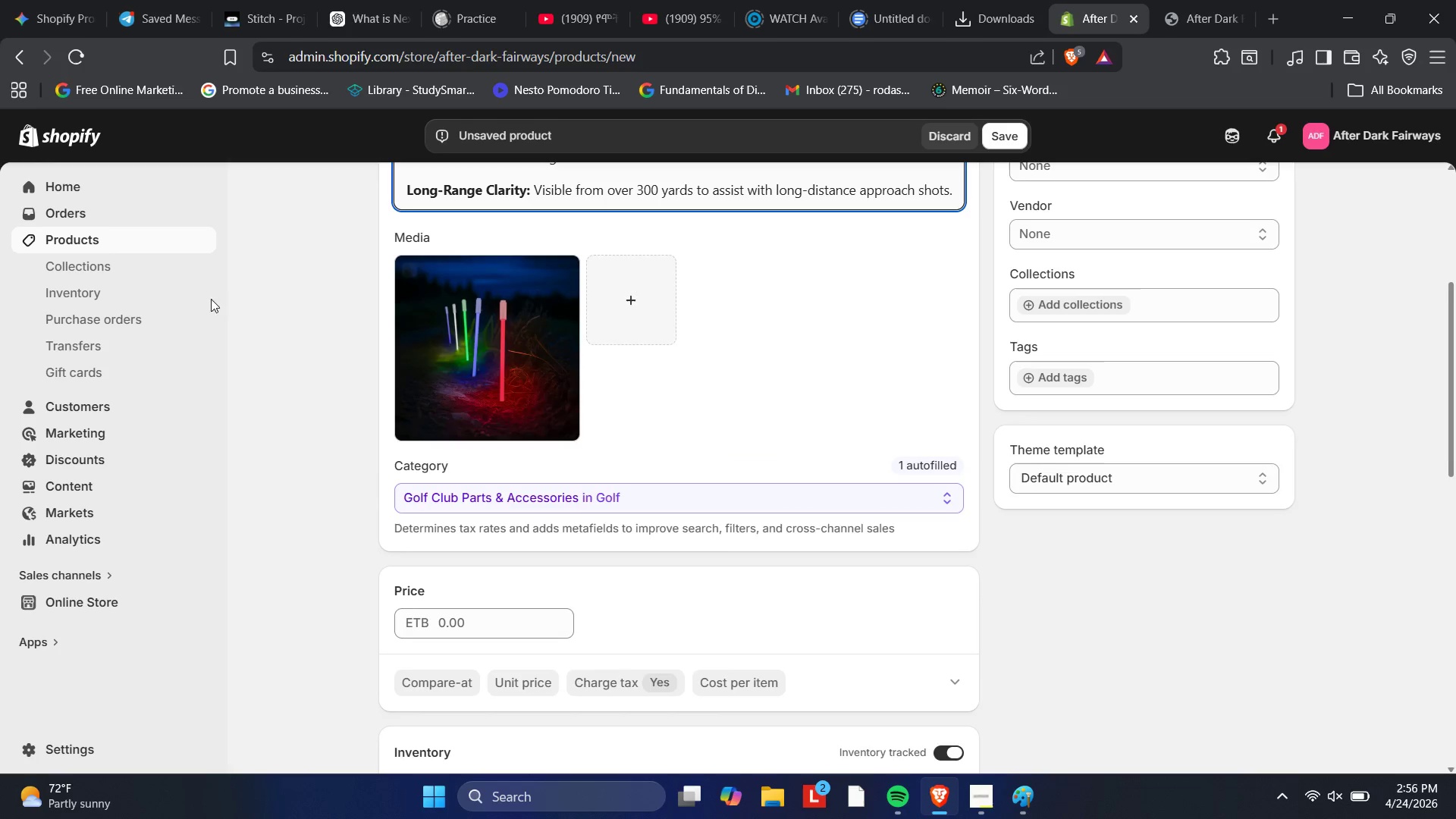 
left_click([197, 306])
 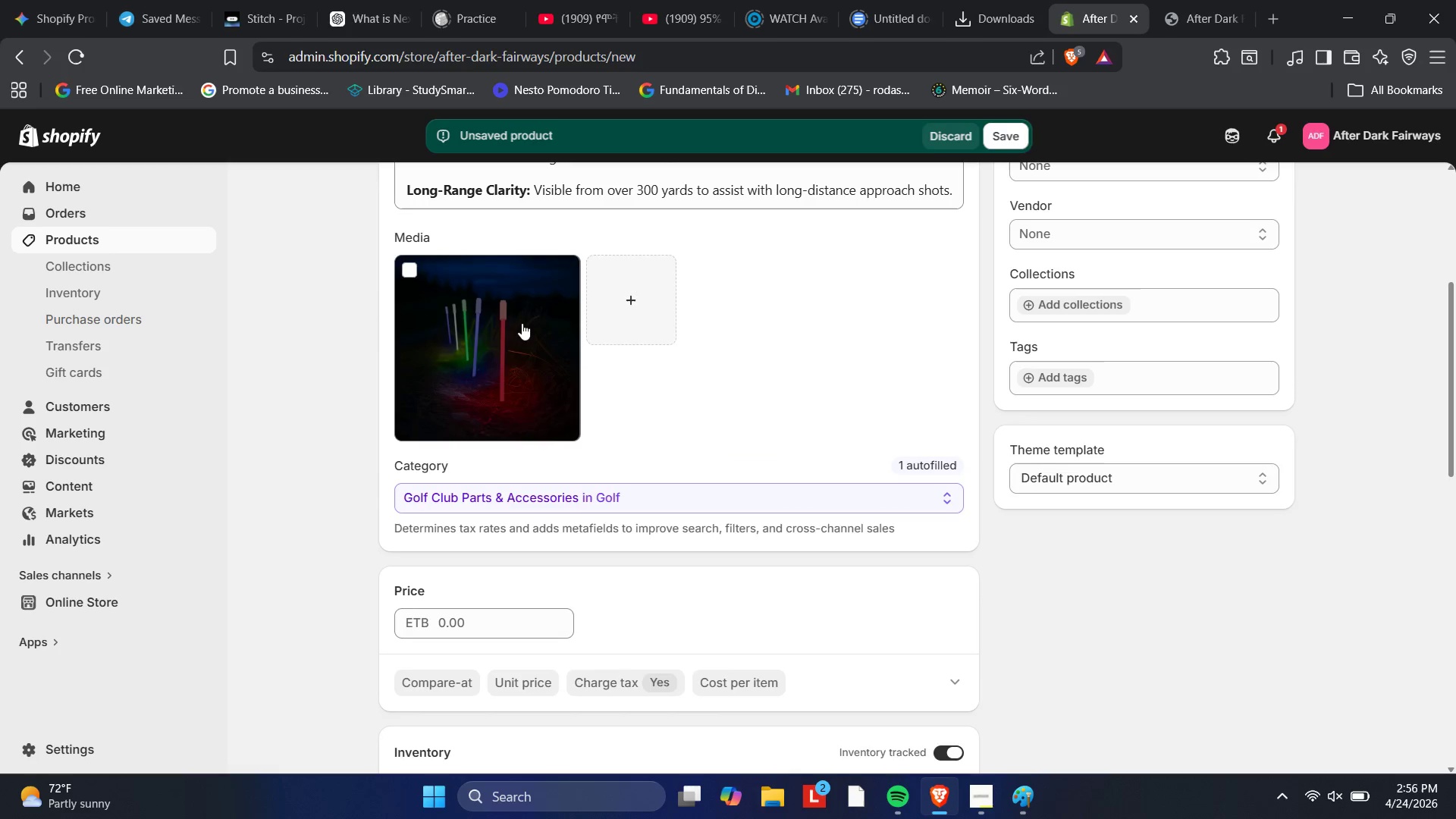 
left_click([516, 325])
 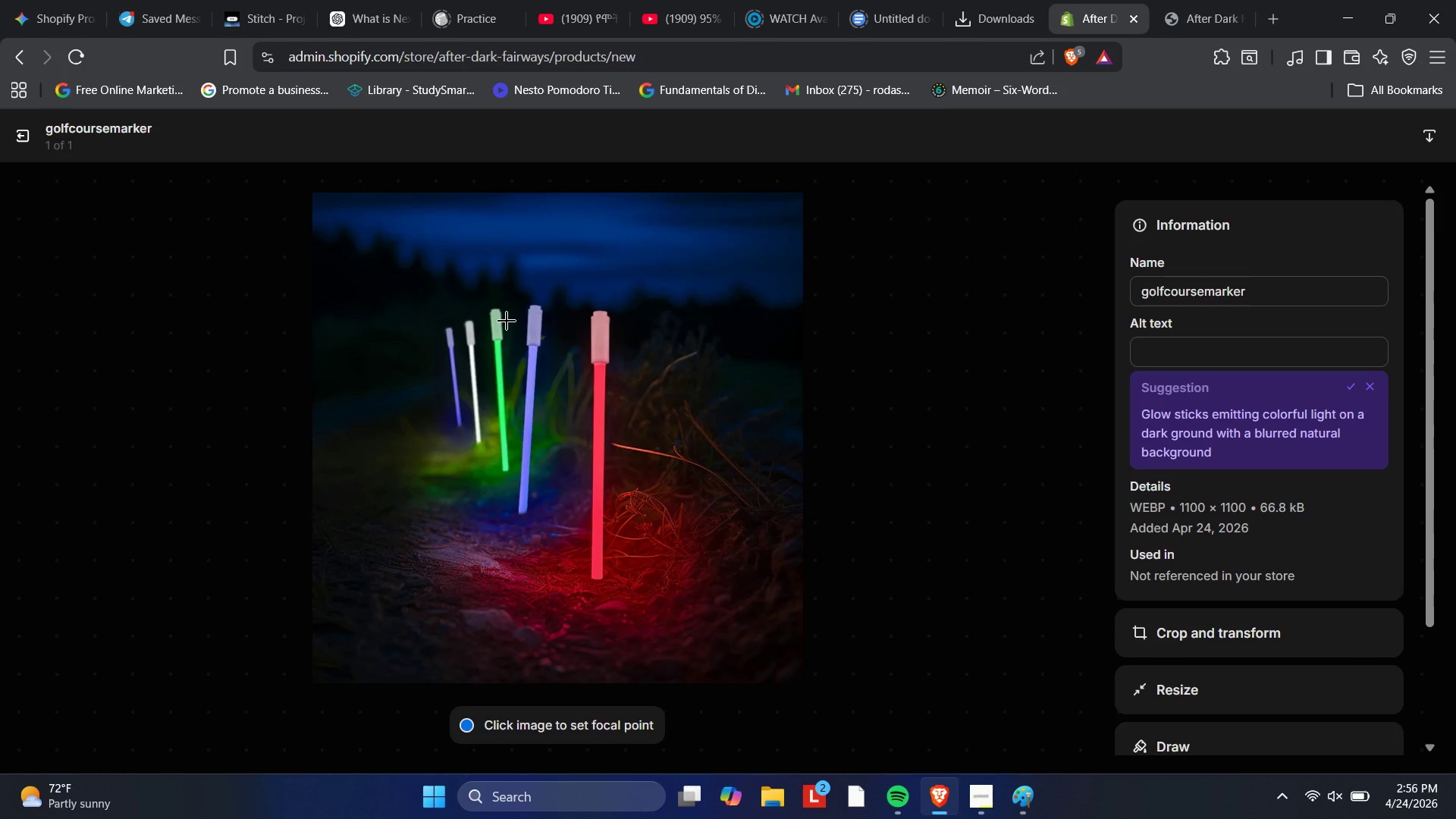 
wait(51.55)
 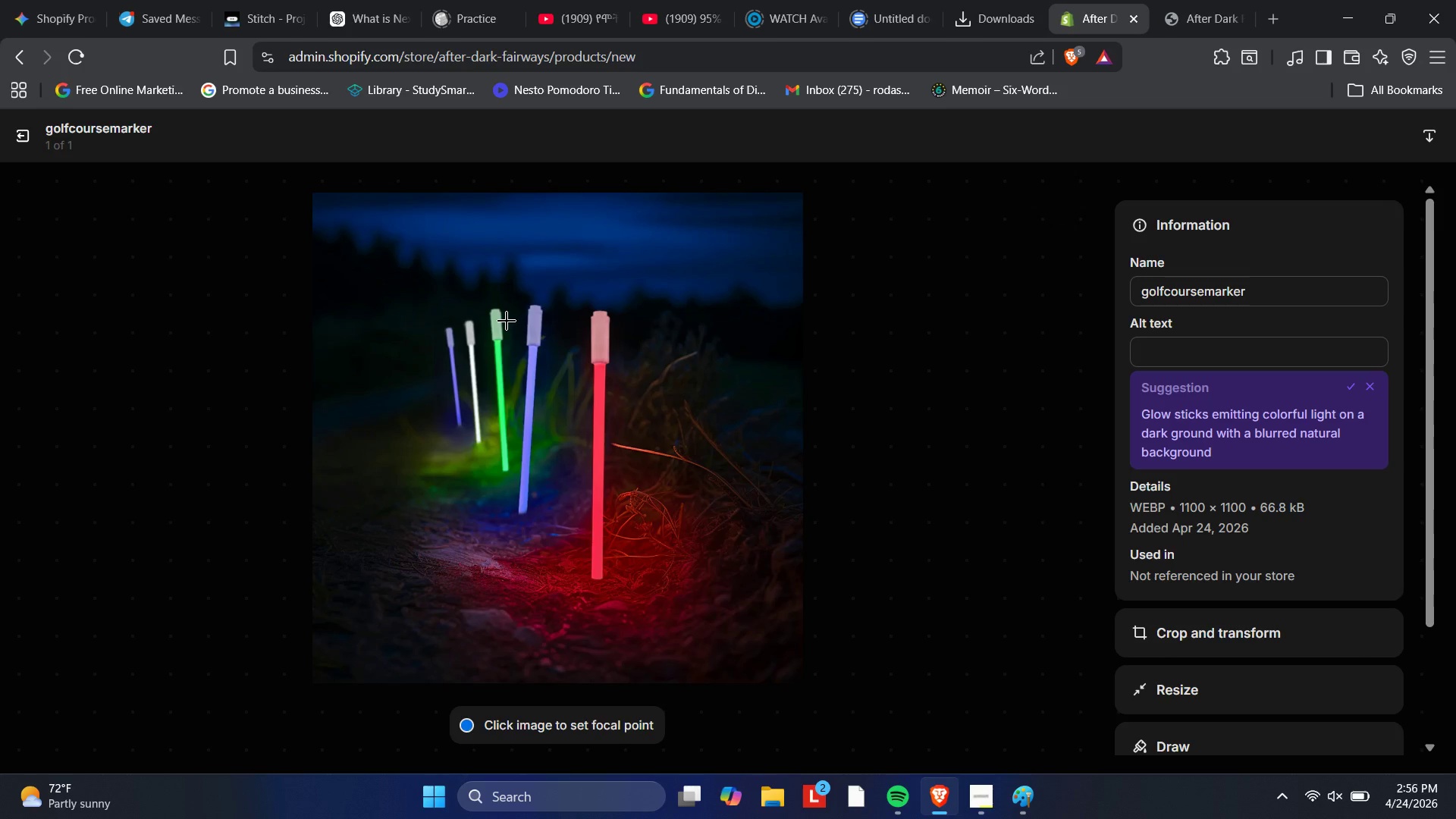 
key(Mute)
 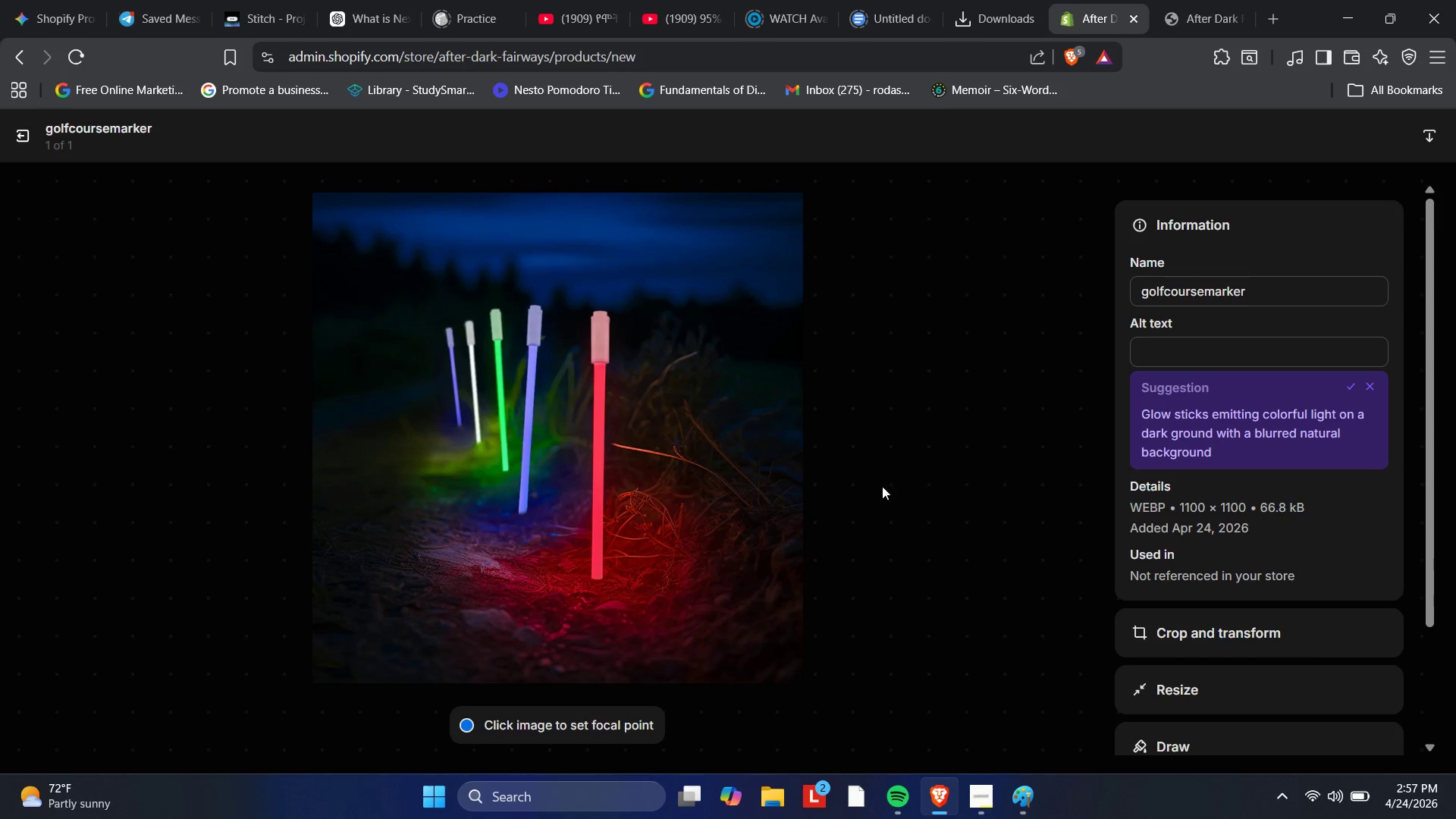 
wait(23.86)
 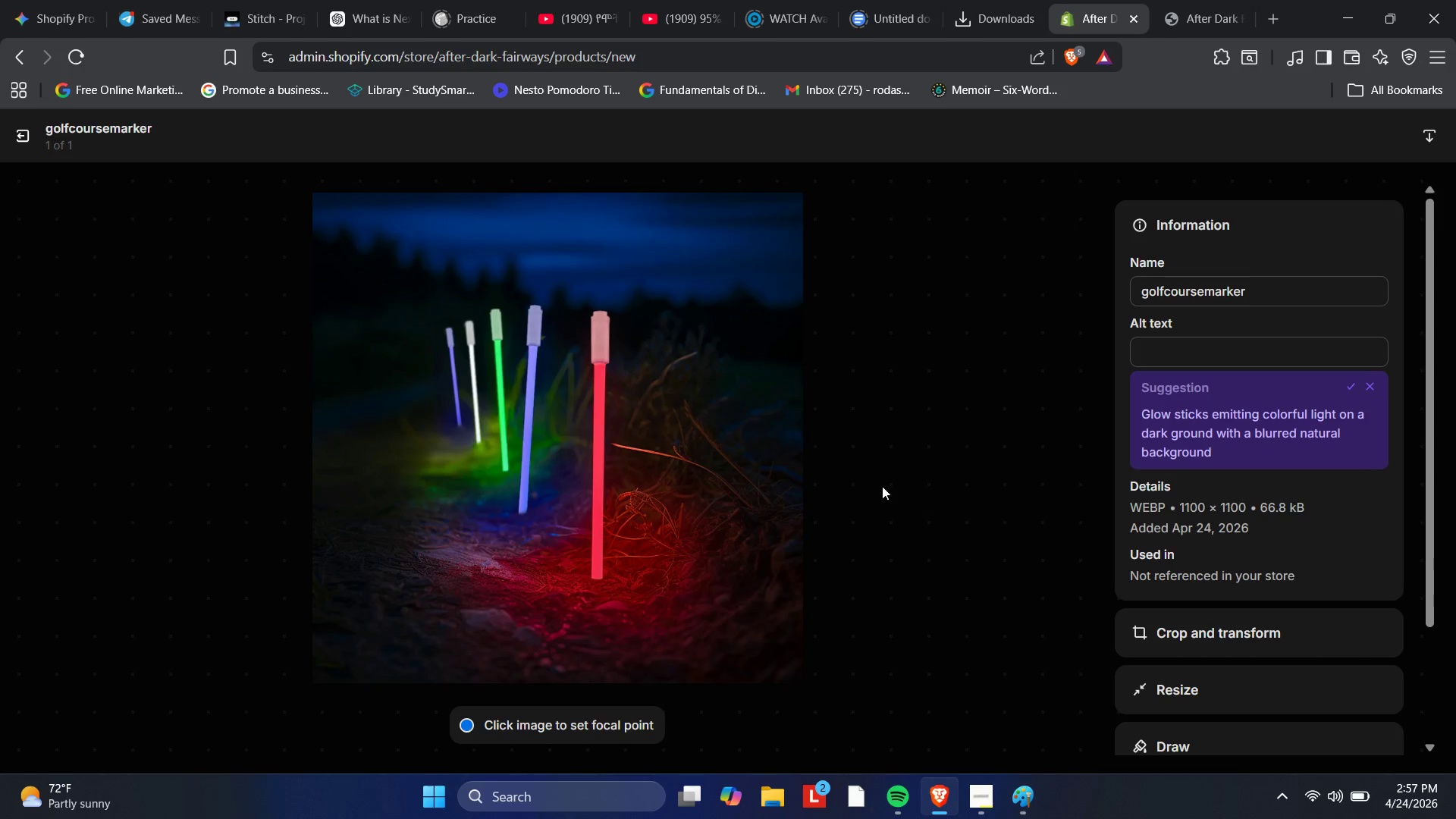 
left_click([30, 137])
 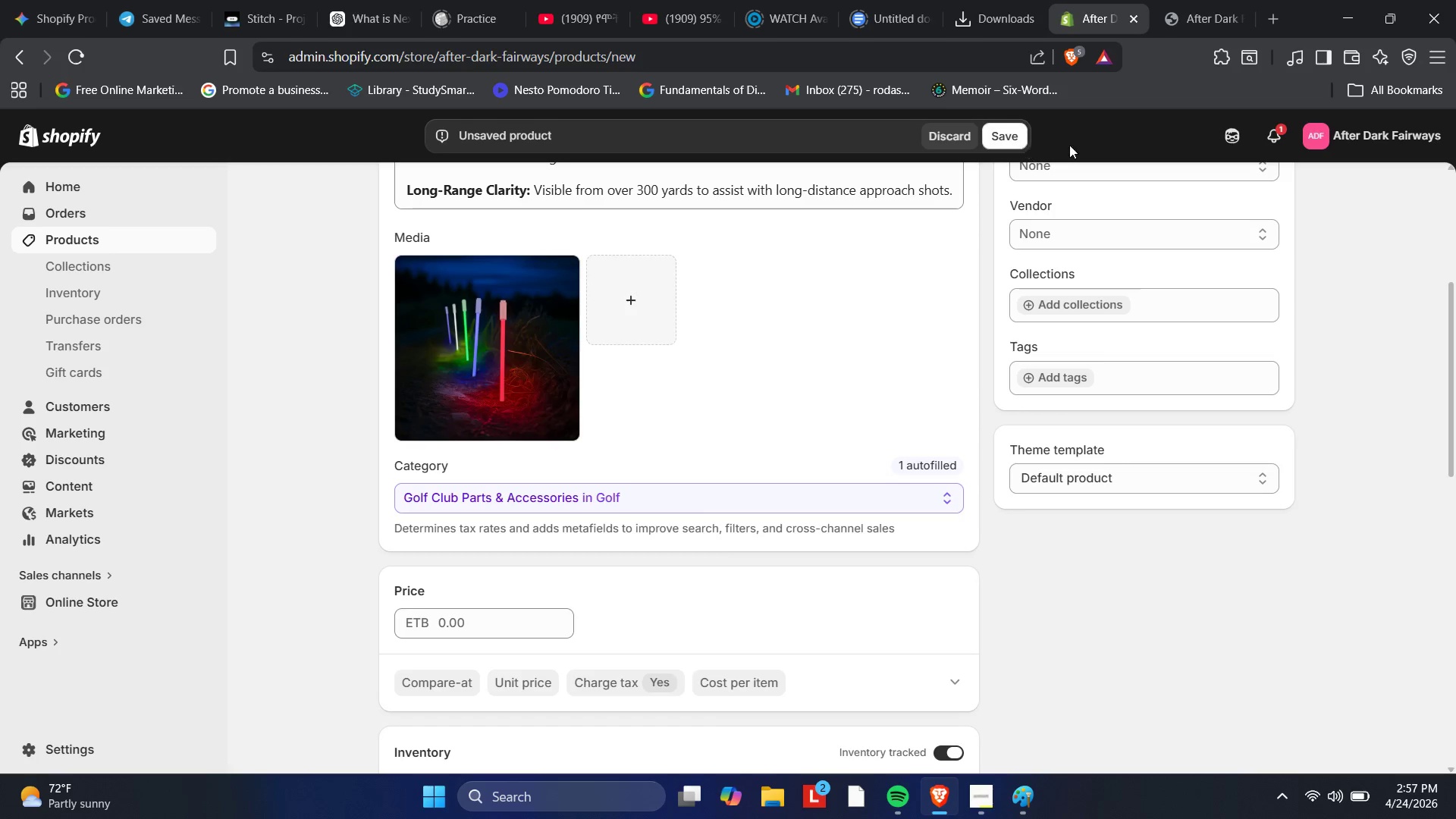 
scroll: coordinate [1138, 205], scroll_direction: up, amount: 2.0
 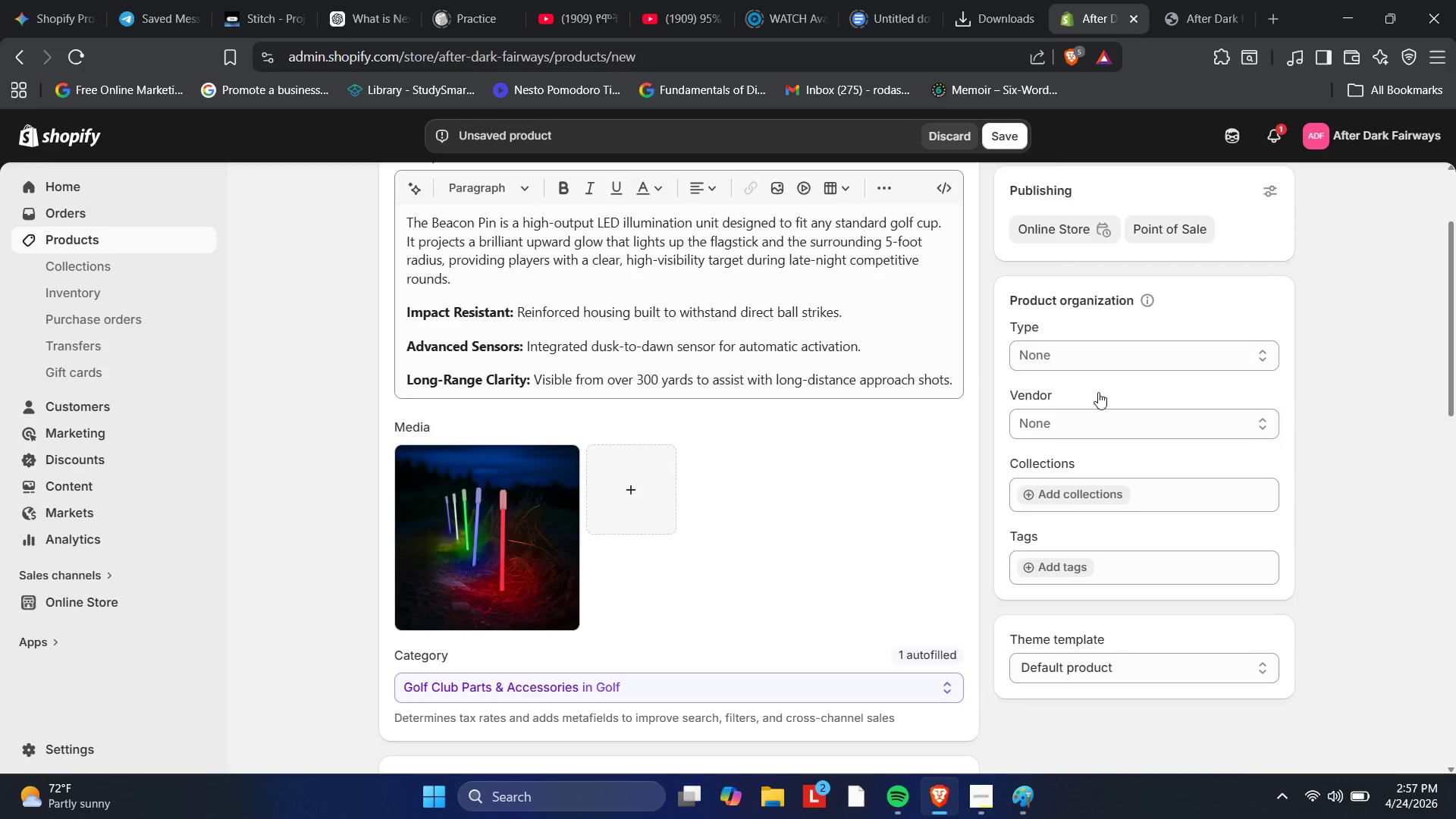 
left_click([1091, 361])
 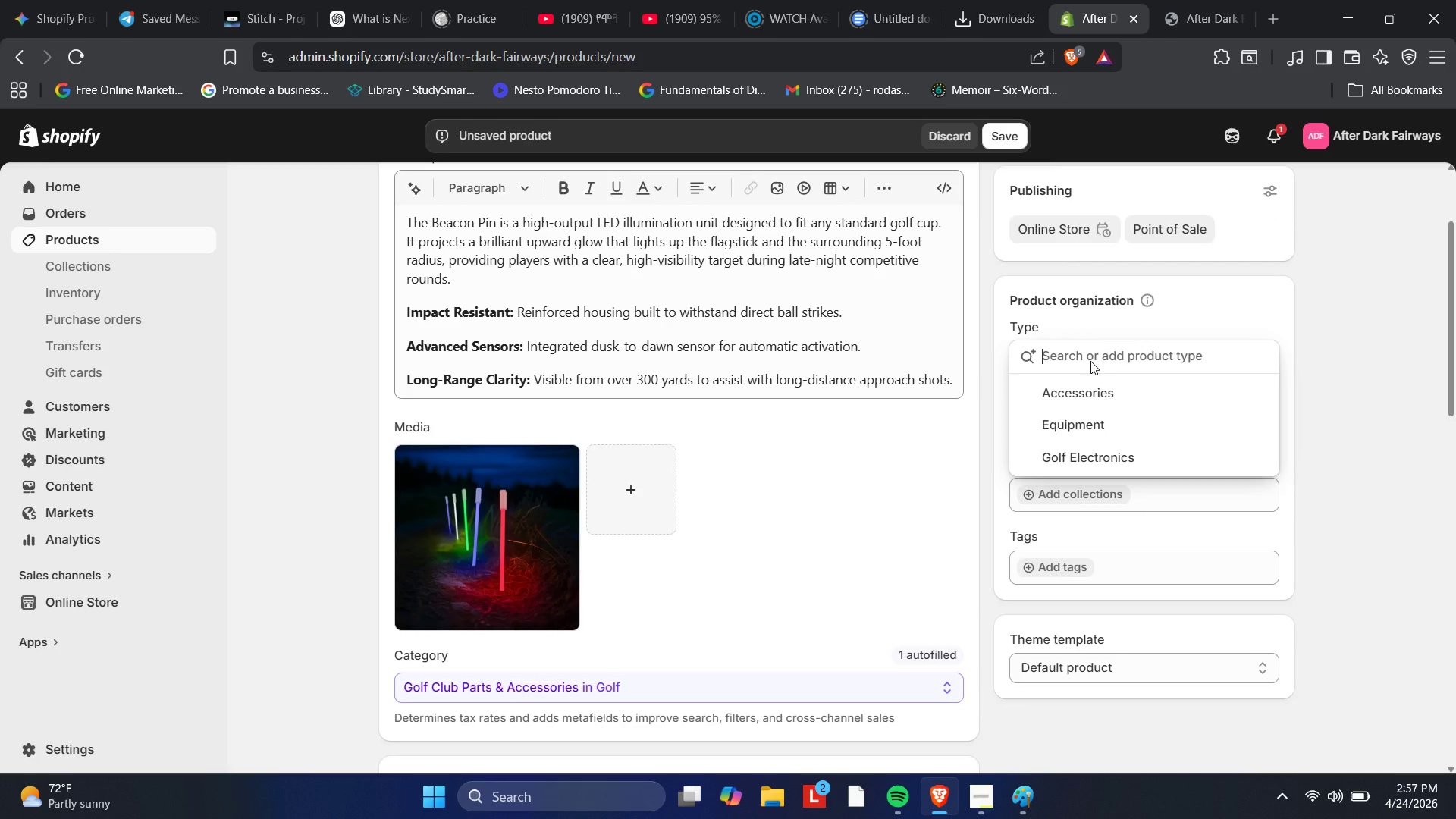 
type(Course Equipment )
 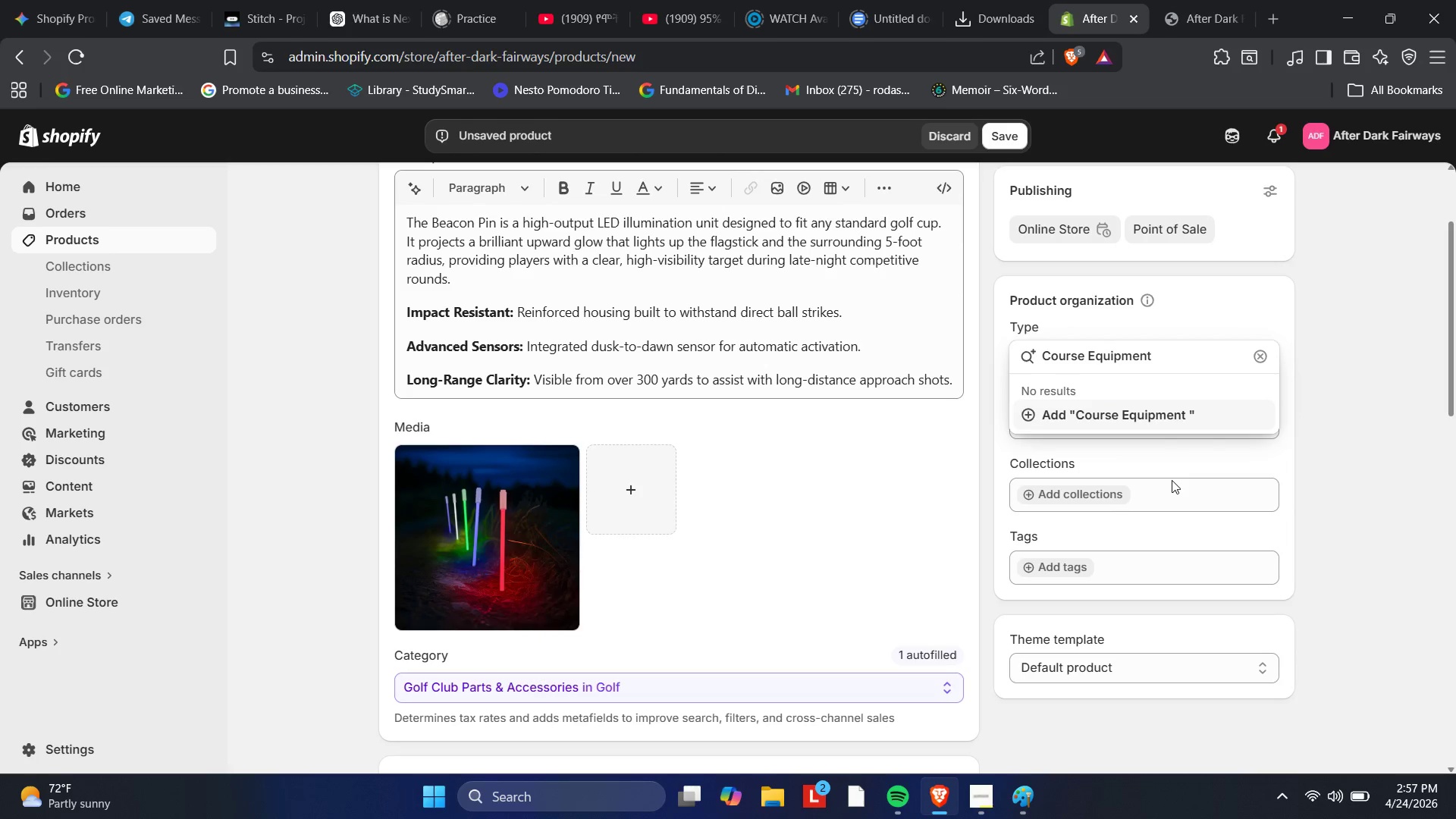 
wait(6.45)
 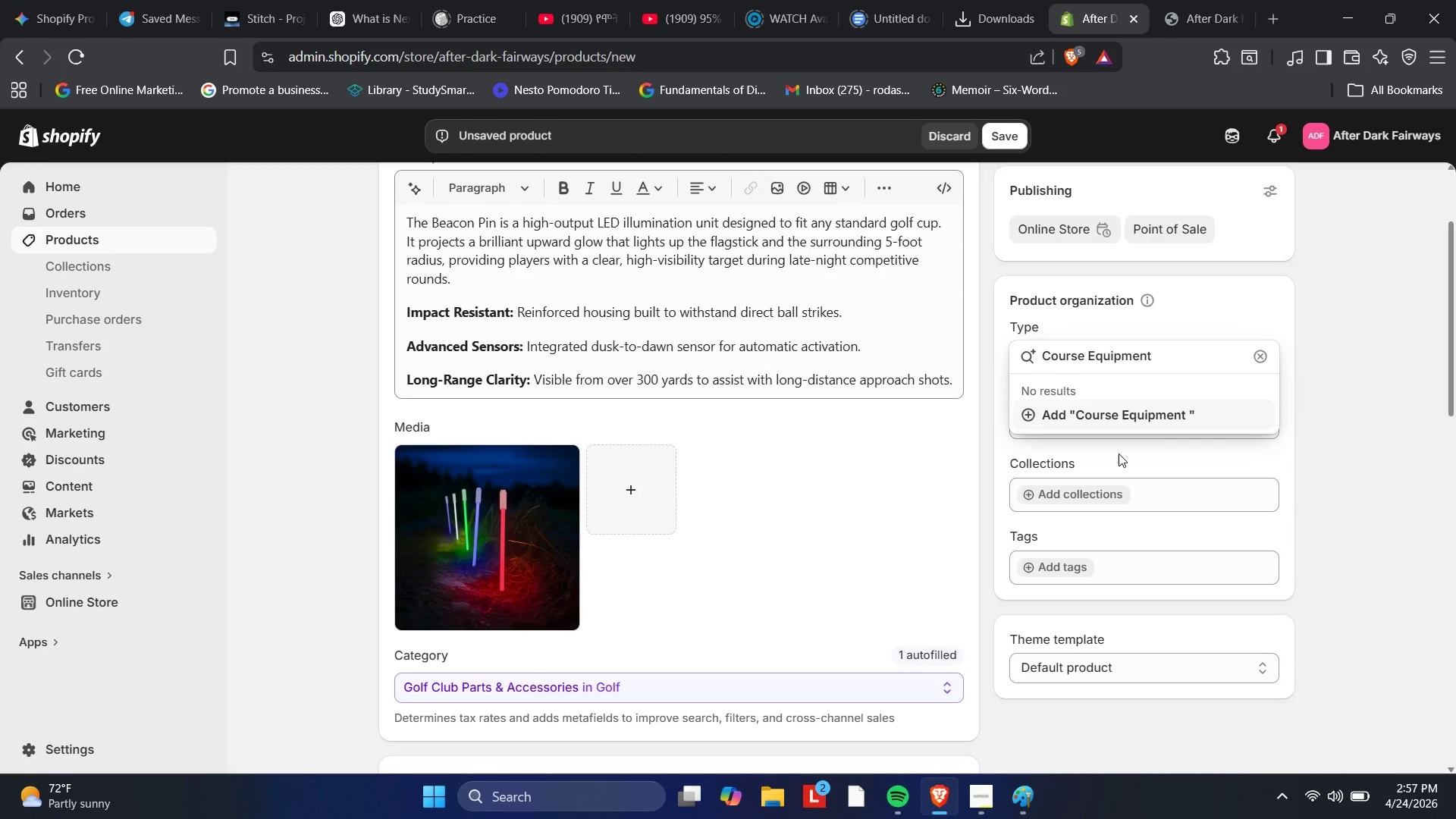 
left_click([1034, 416])
 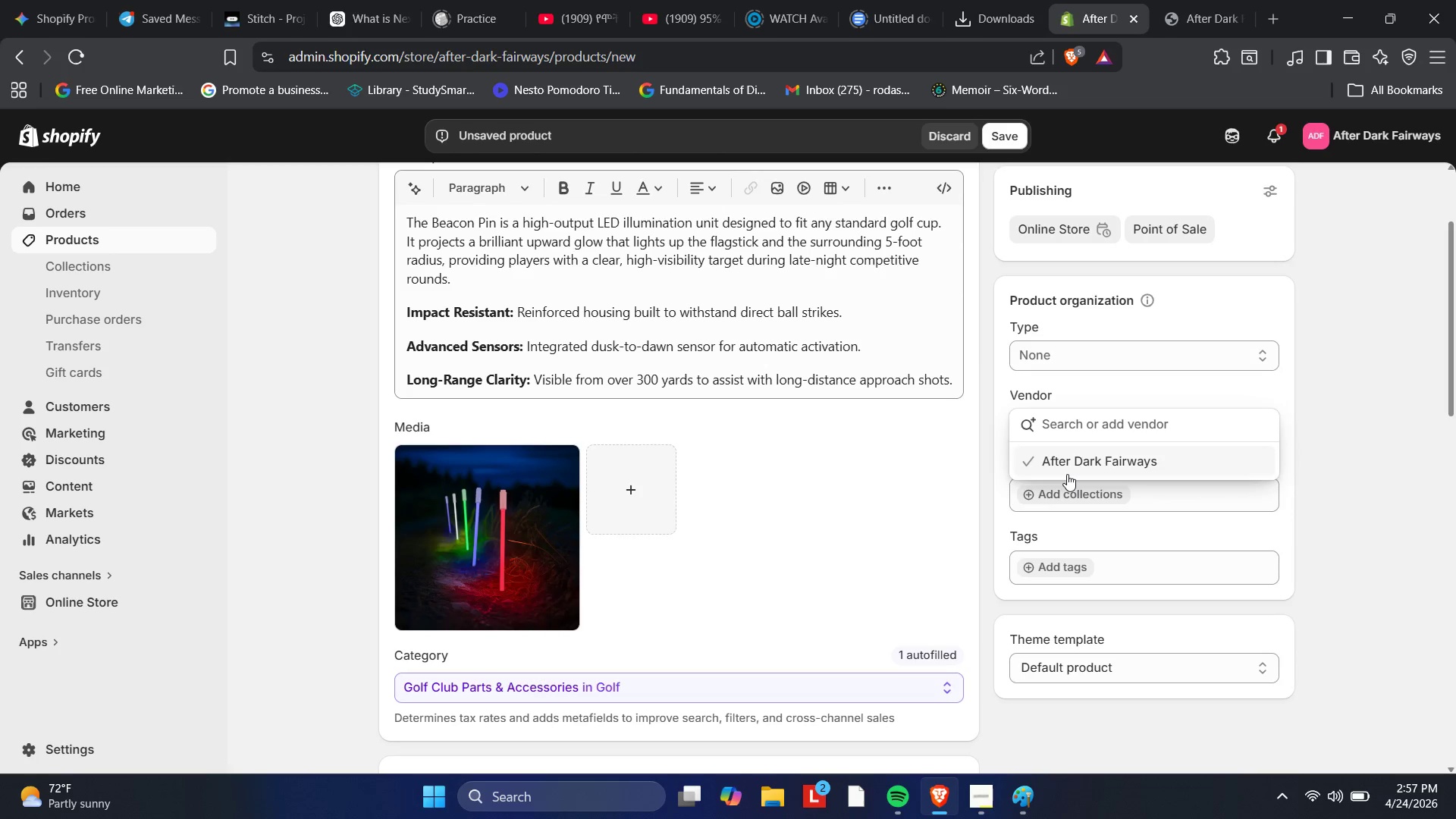 
left_click([1067, 473])
 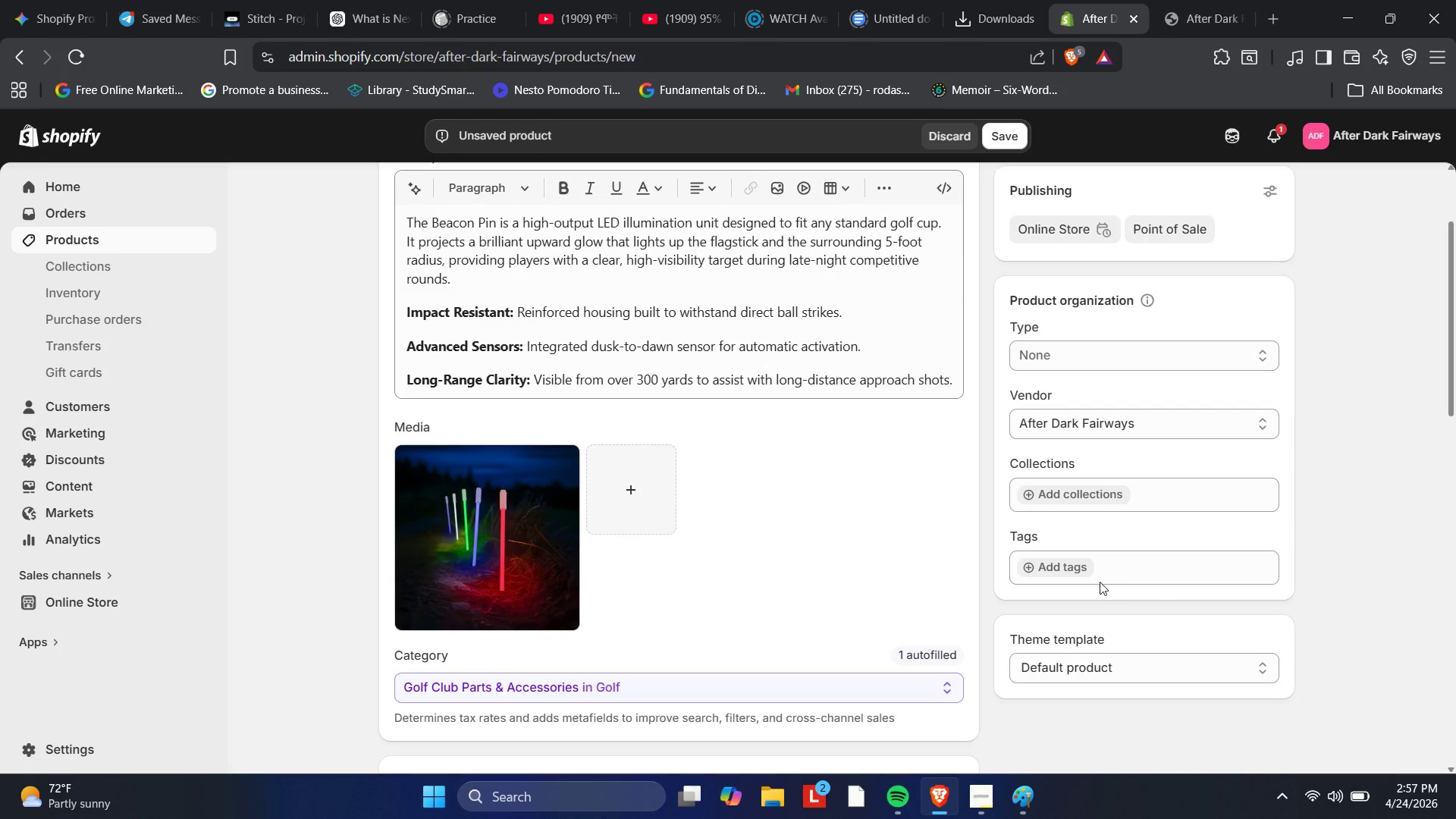 
left_click([1059, 568])
 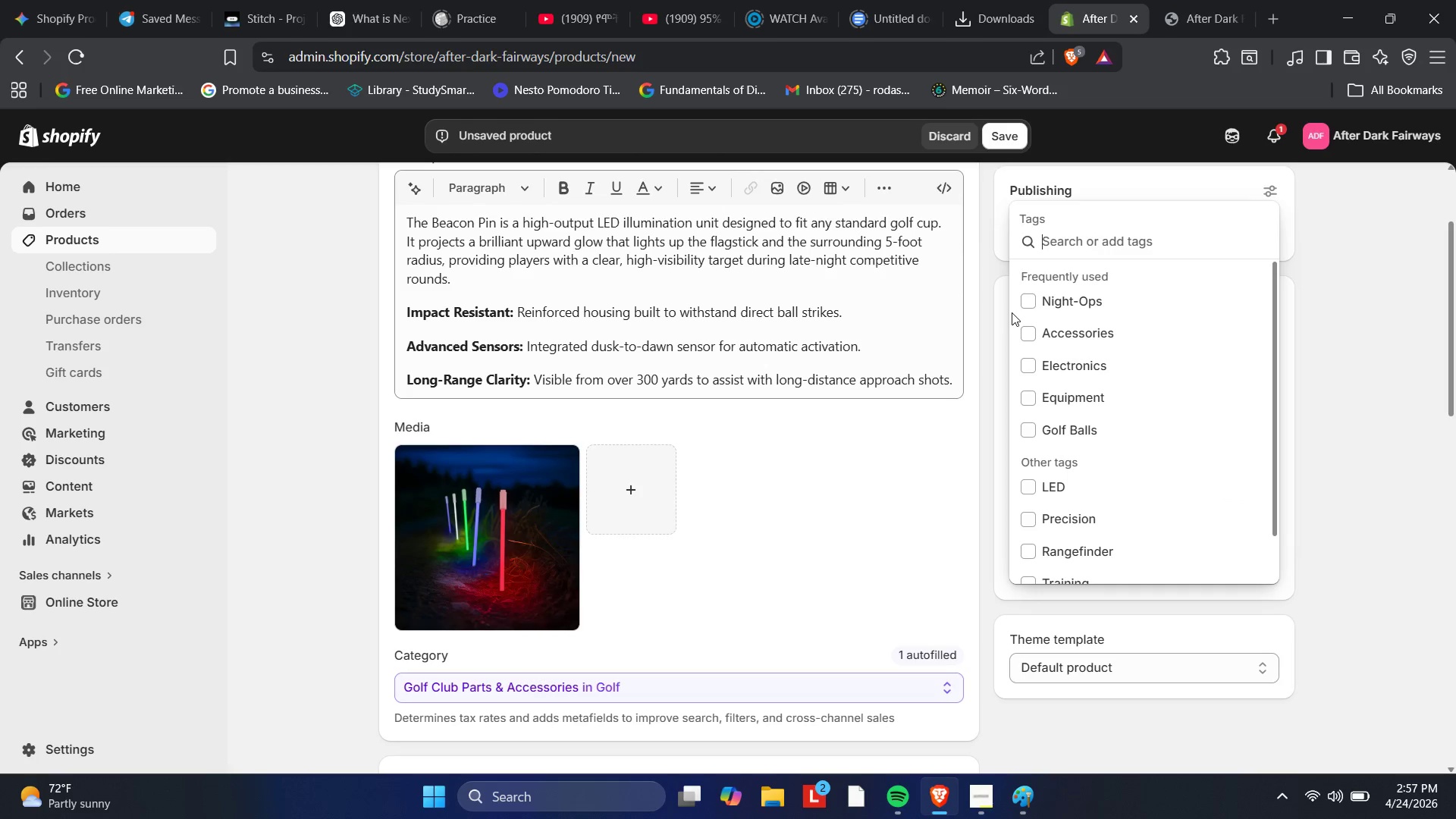 
left_click([1030, 300])
 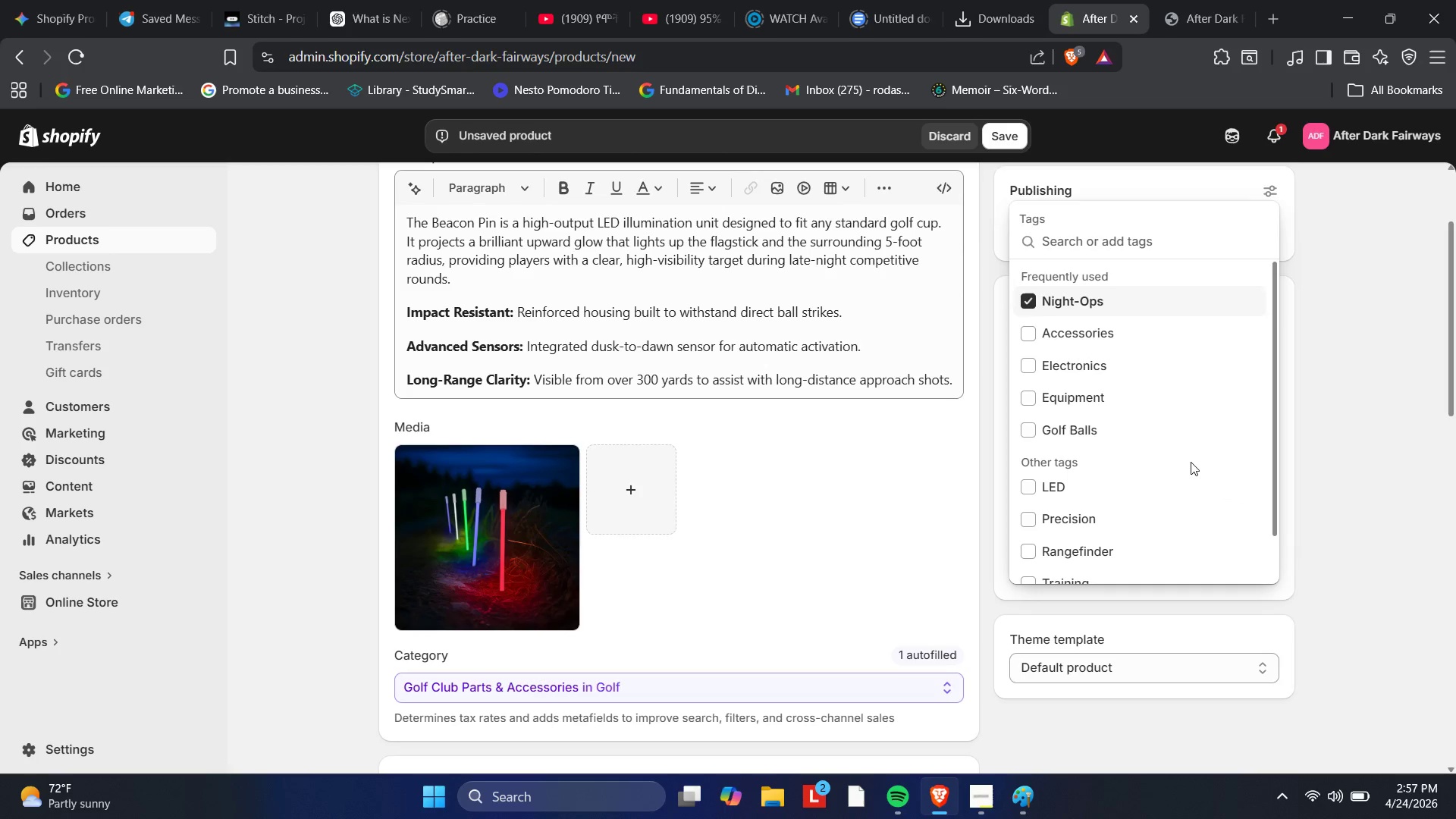 
scroll: coordinate [1191, 458], scroll_direction: none, amount: 0.0
 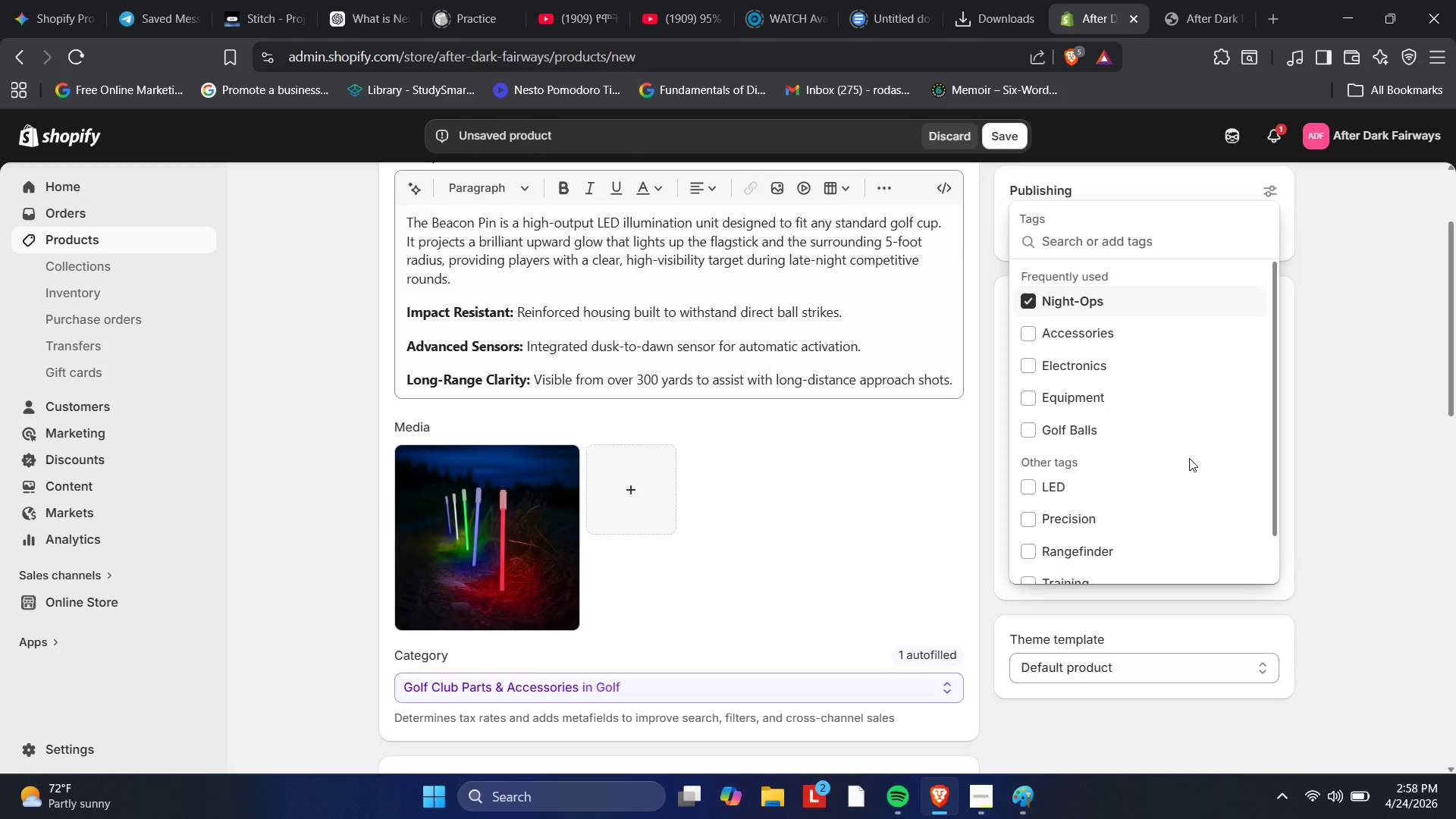 
wait(6.5)
 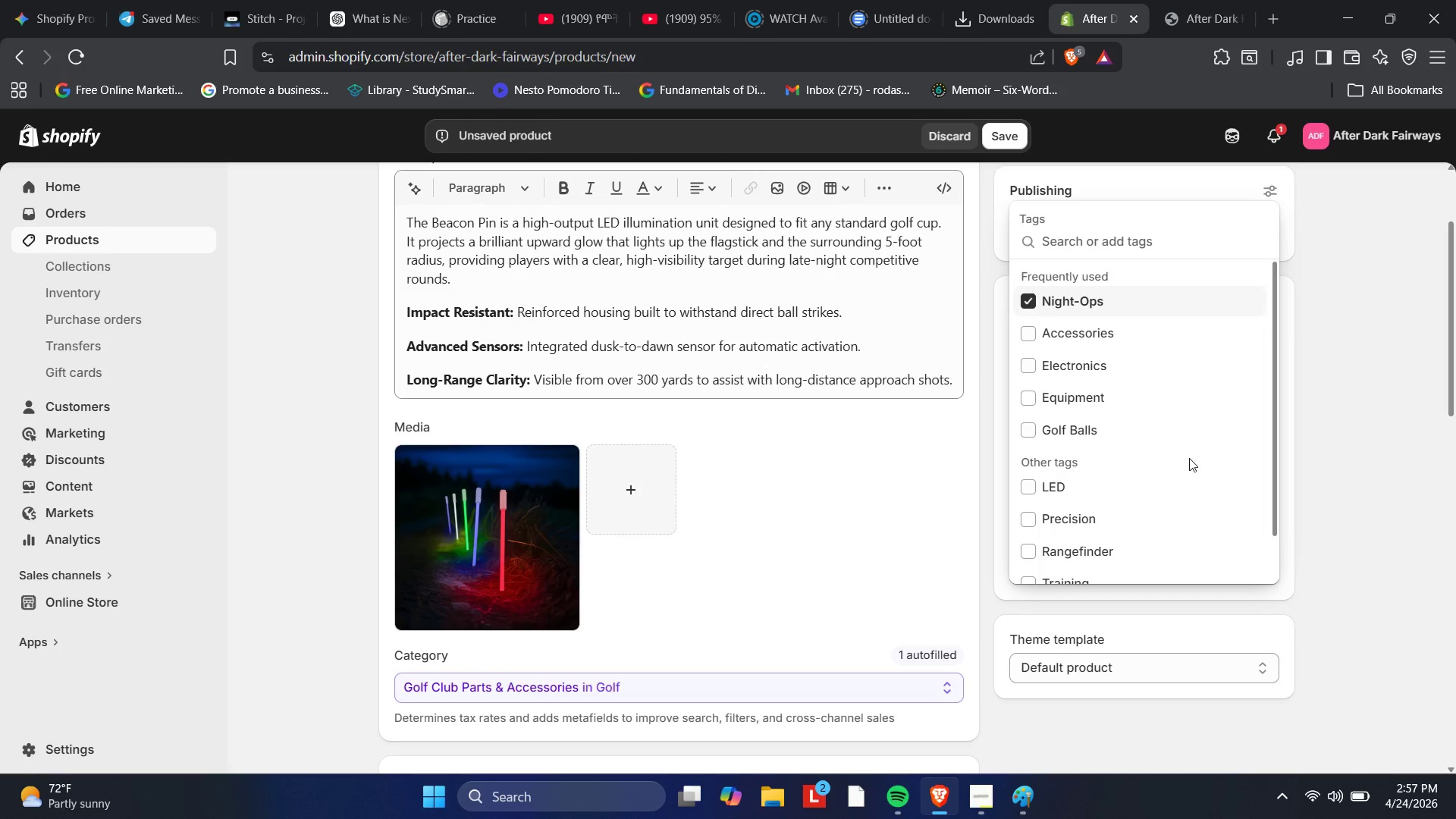 
left_click([1097, 238])
 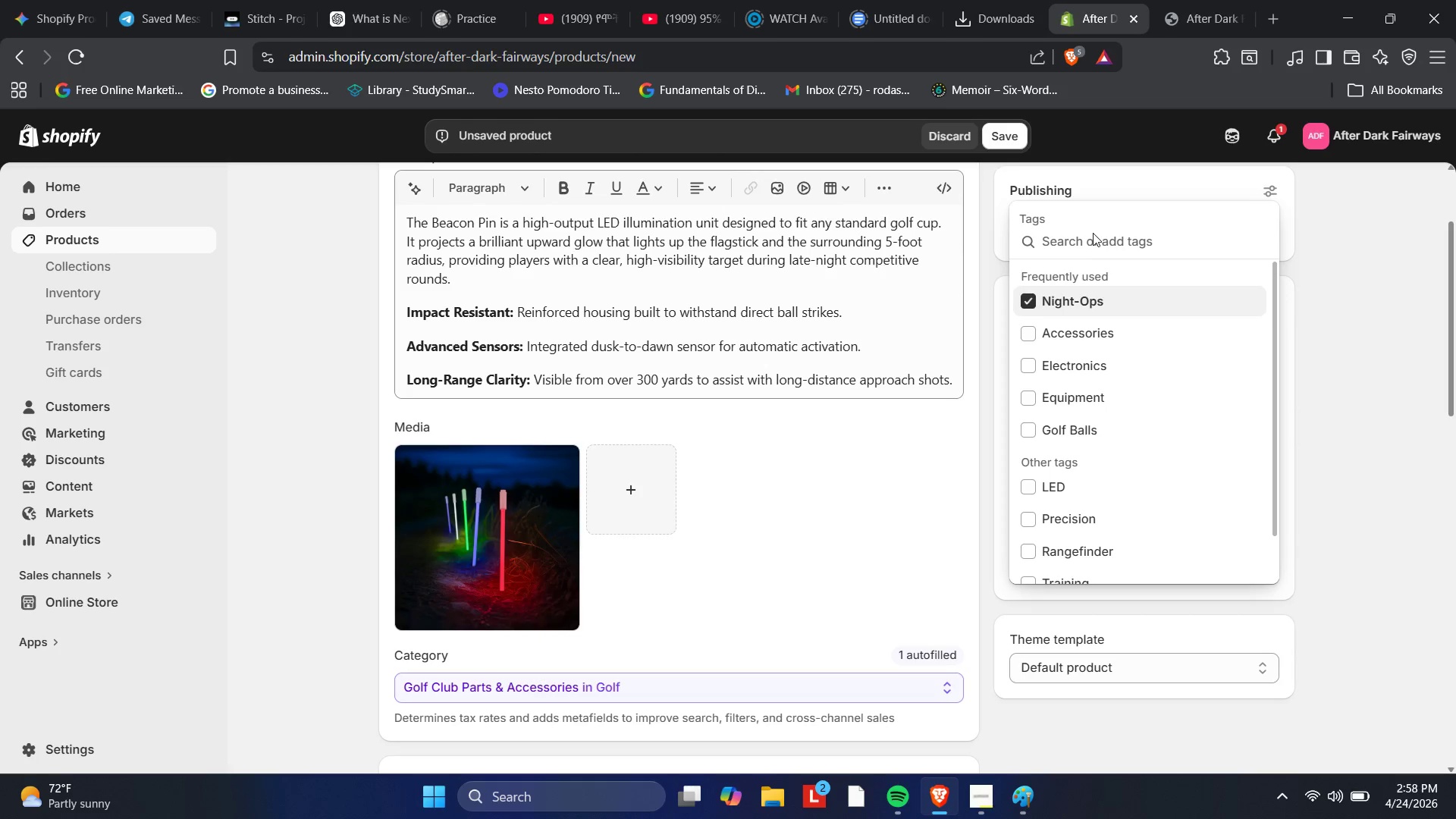 
wait(5.5)
 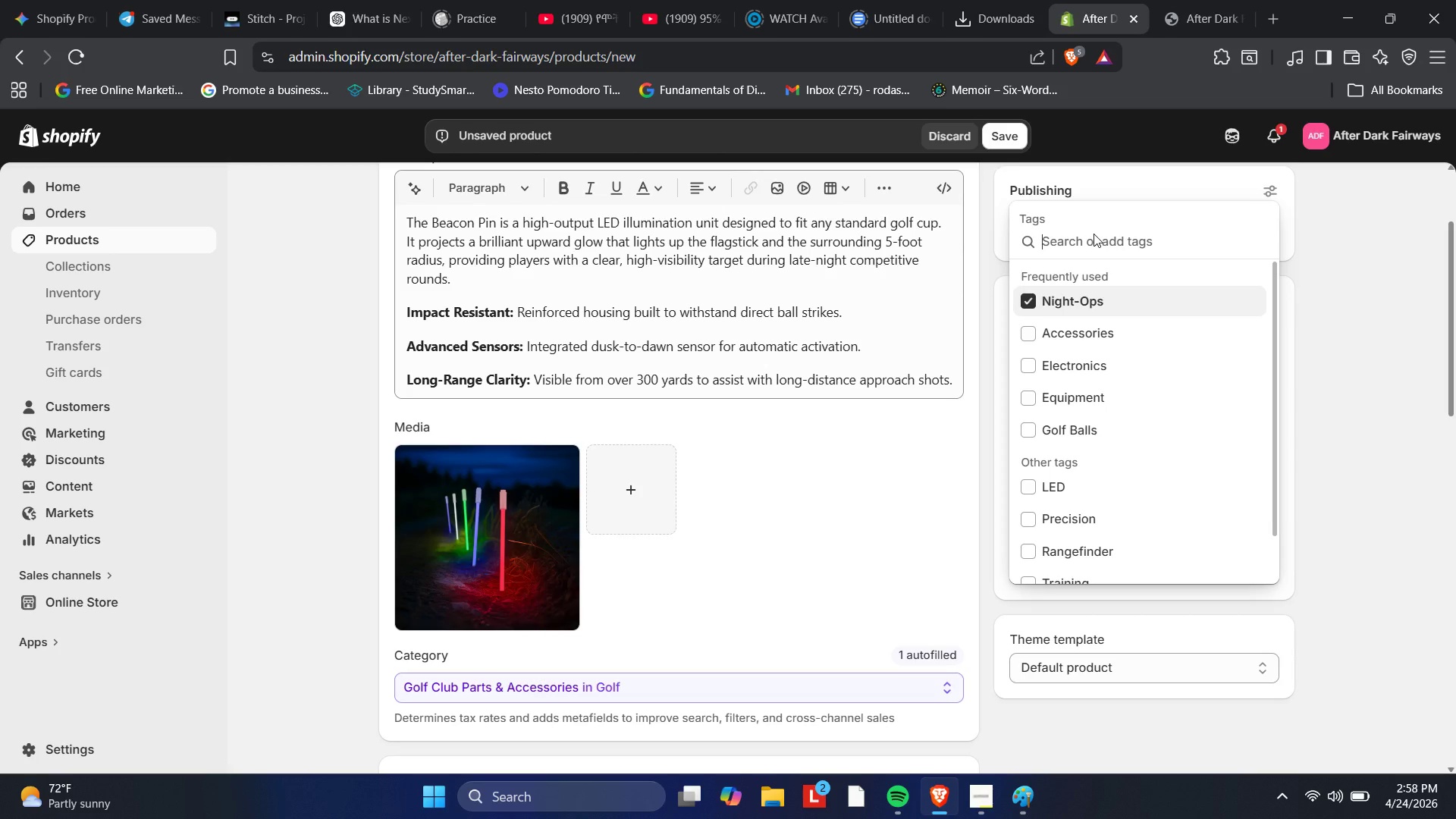 
left_click([1024, 388])
 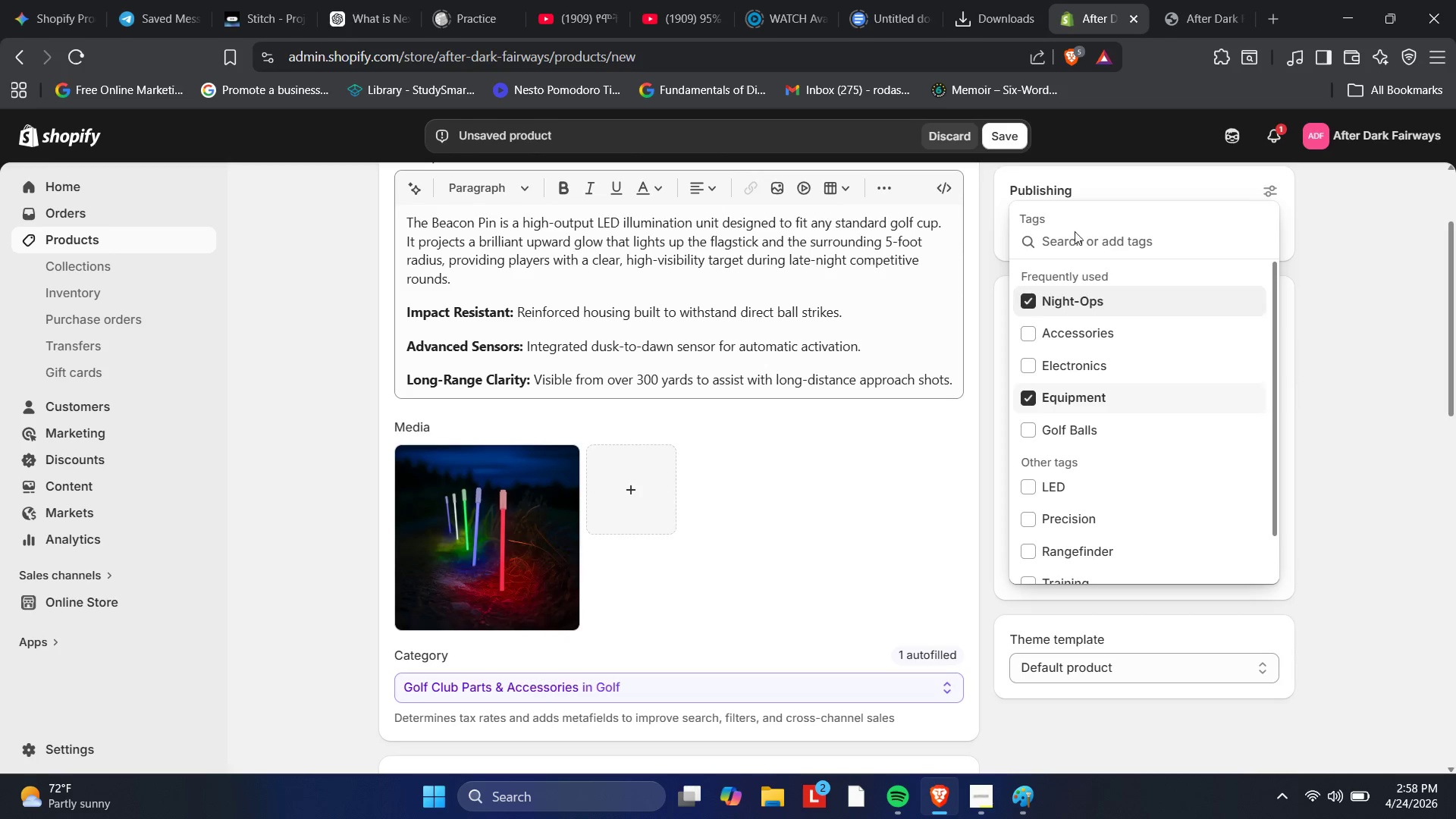 
left_click([1075, 236])
 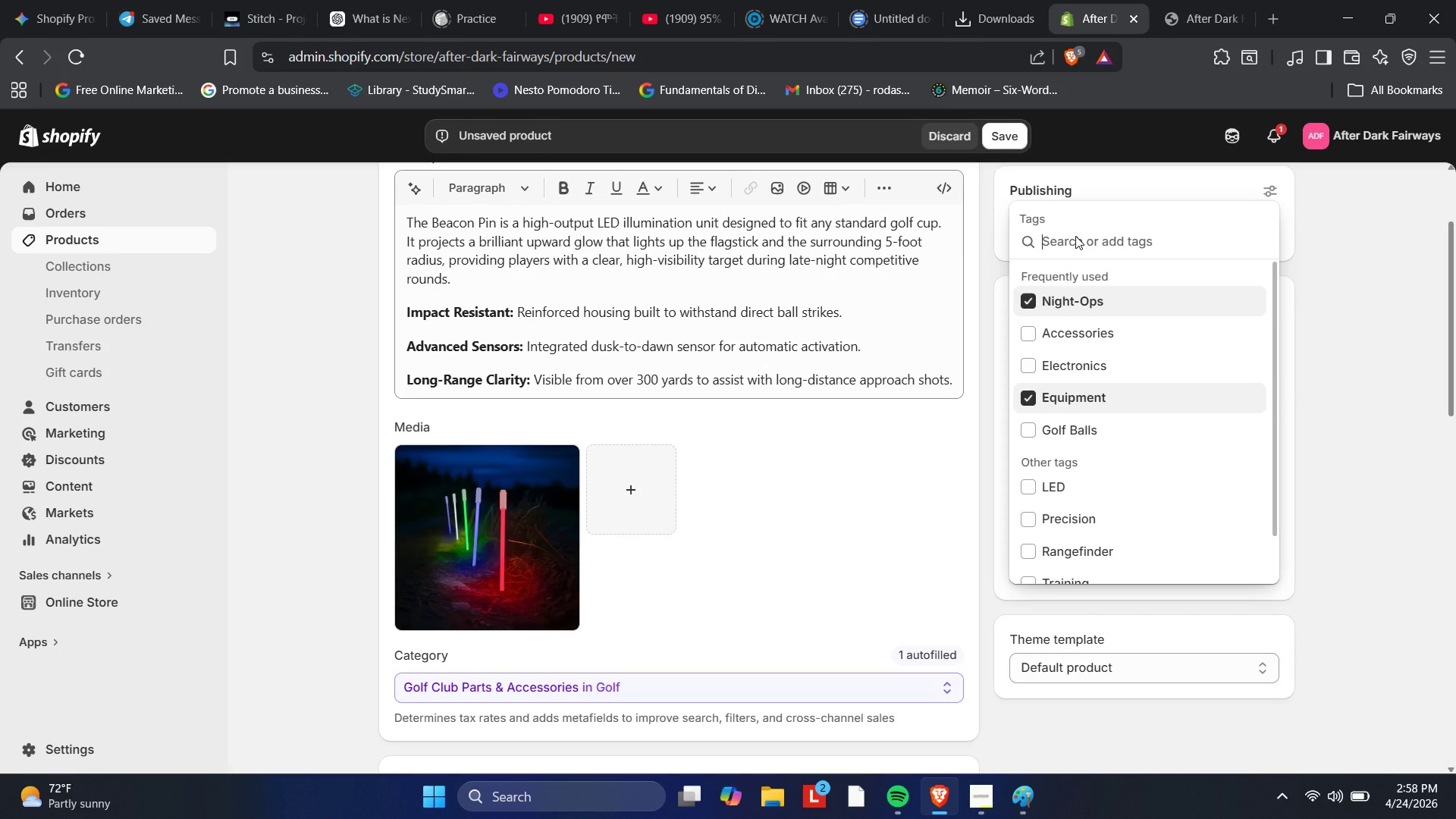 
type(Visibi)
 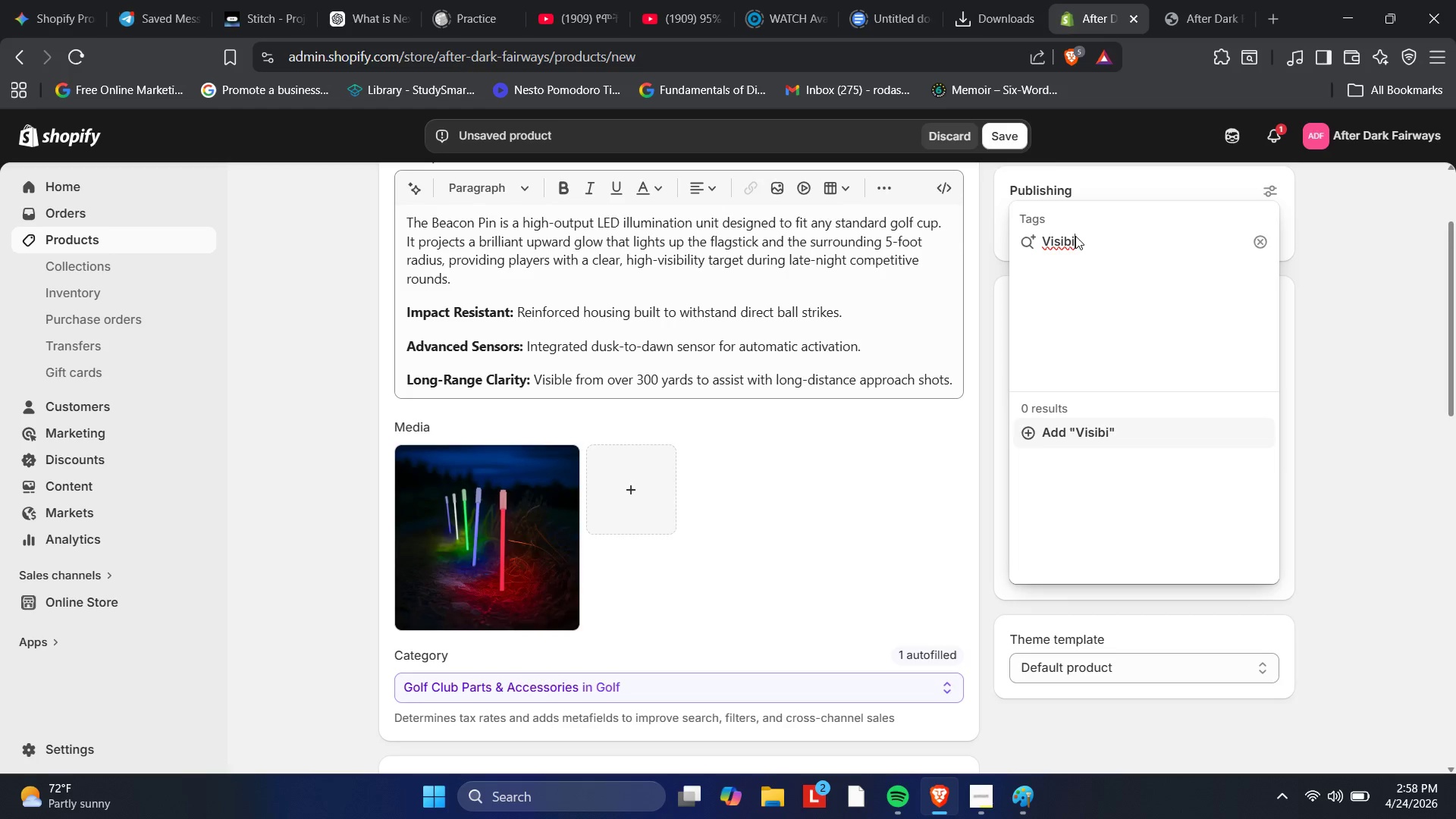 
type(lity )
 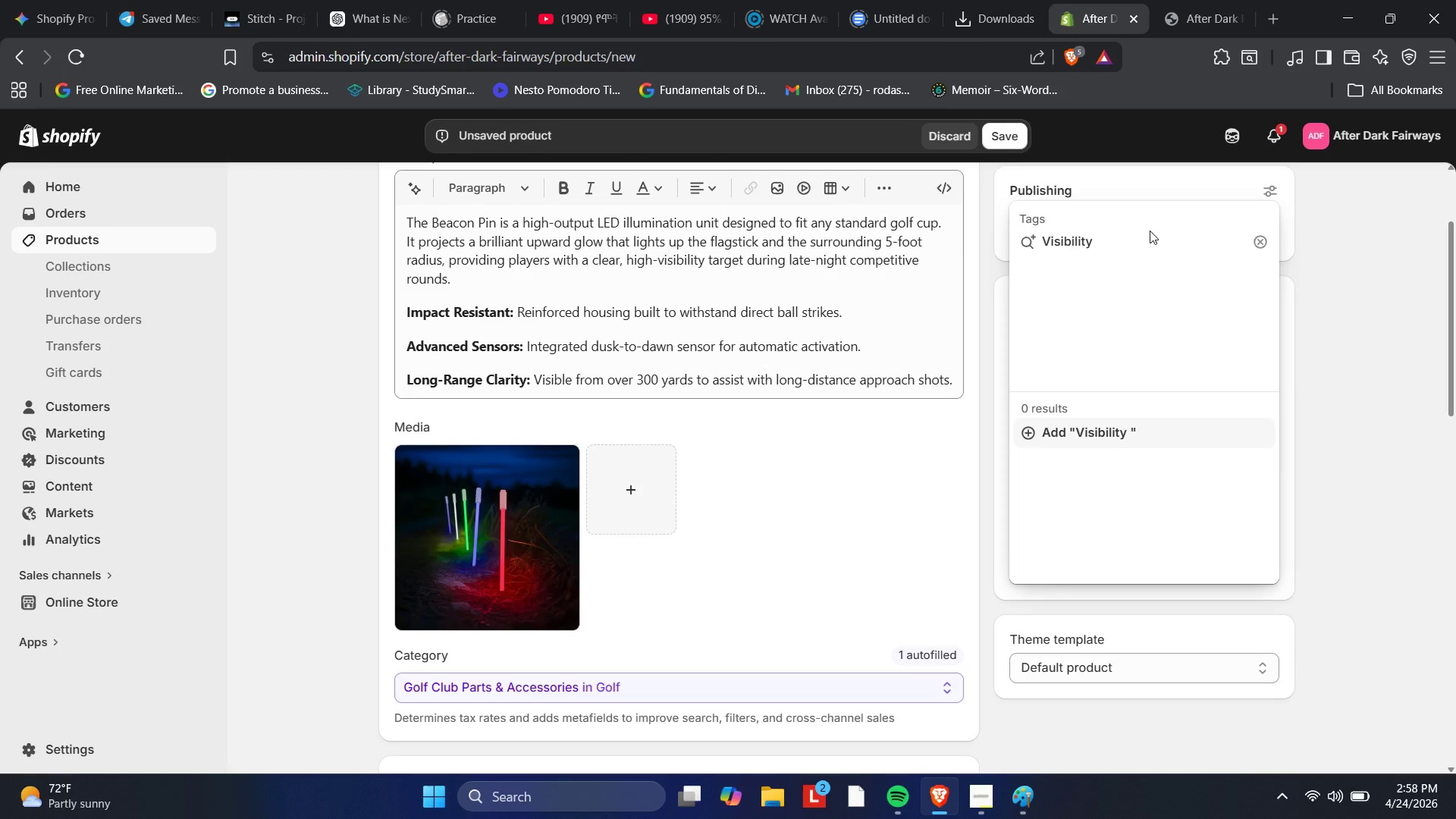 
wait(5.41)
 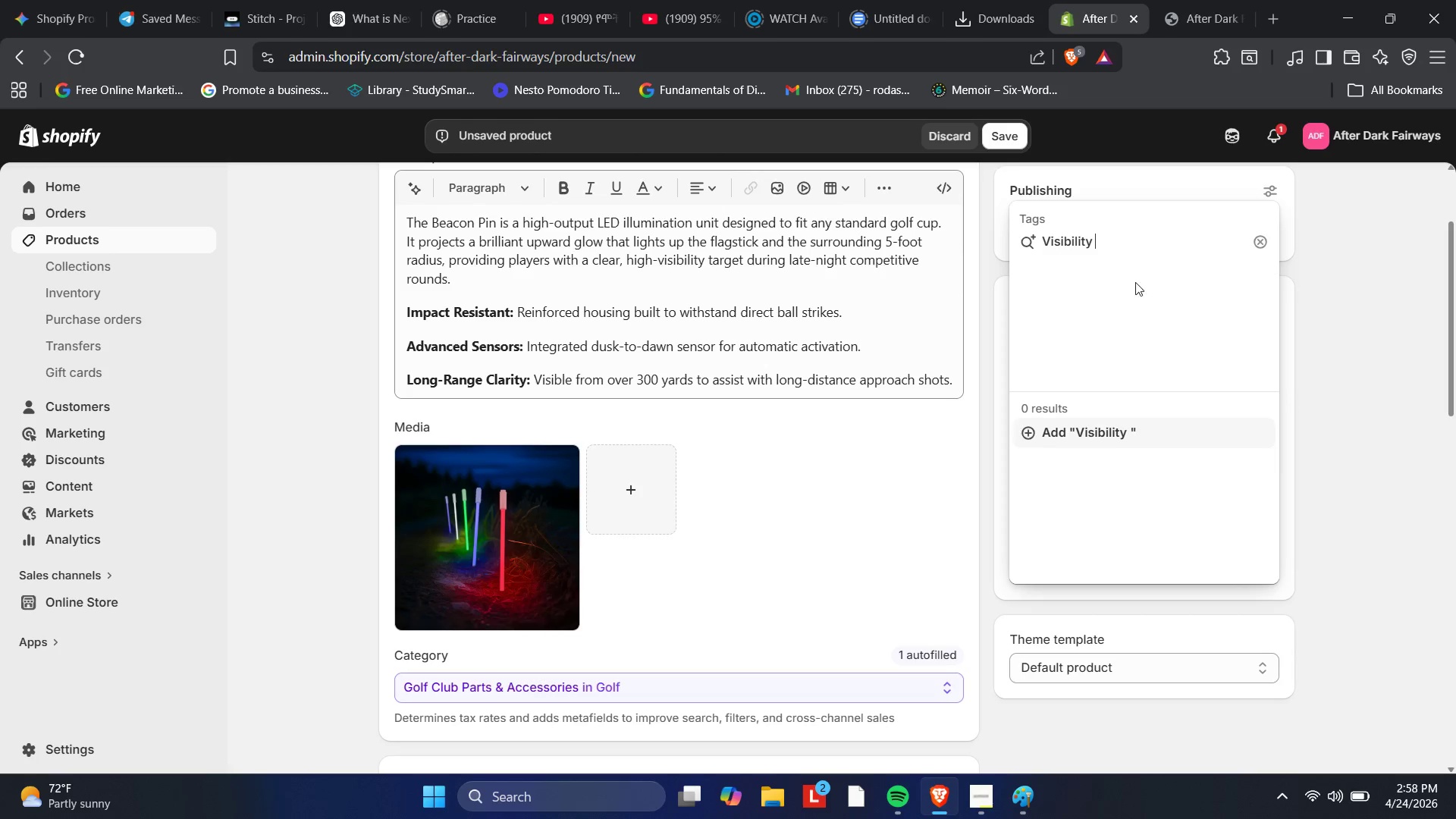 
key(Backspace)
 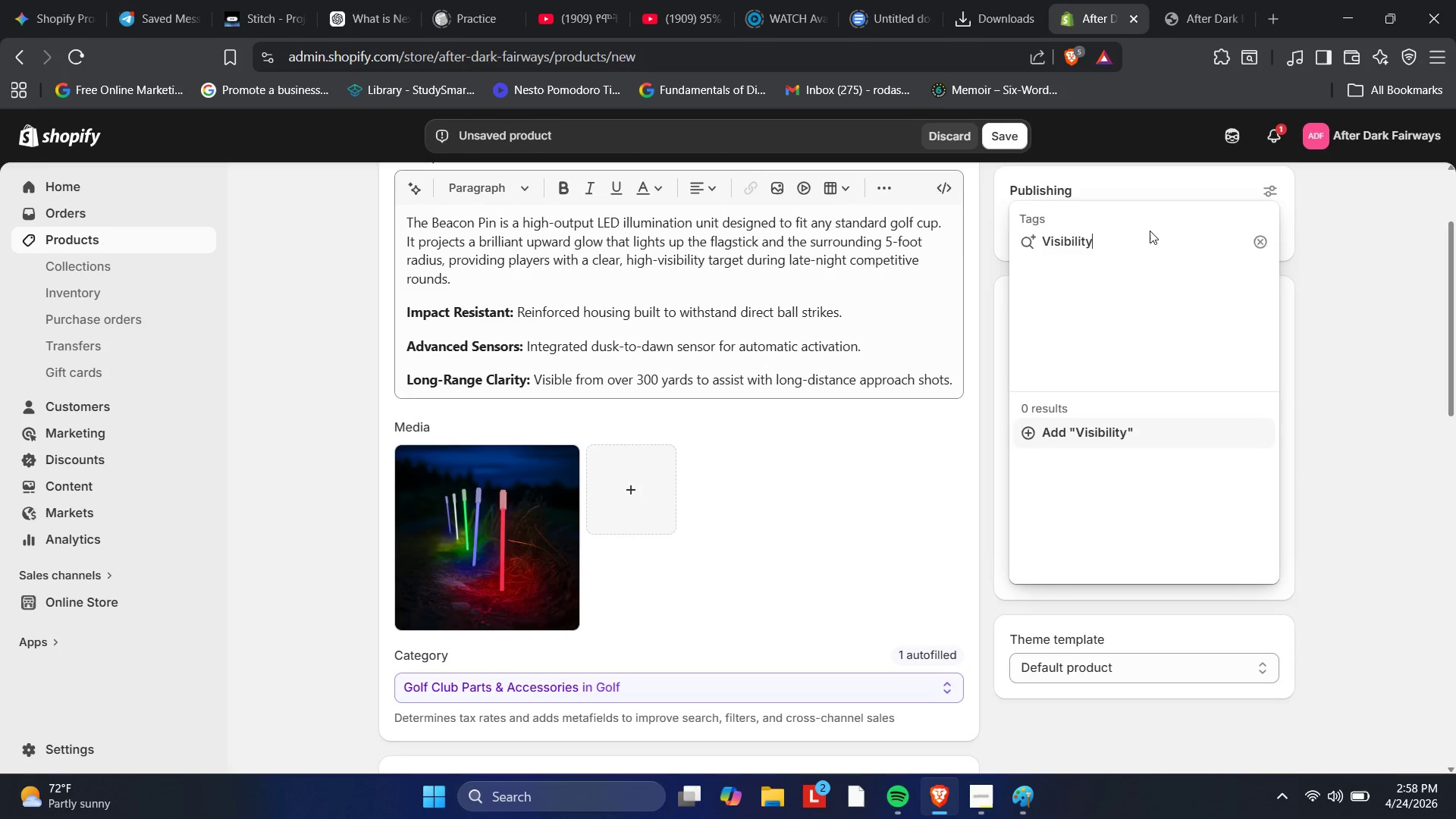 
key(Enter)
 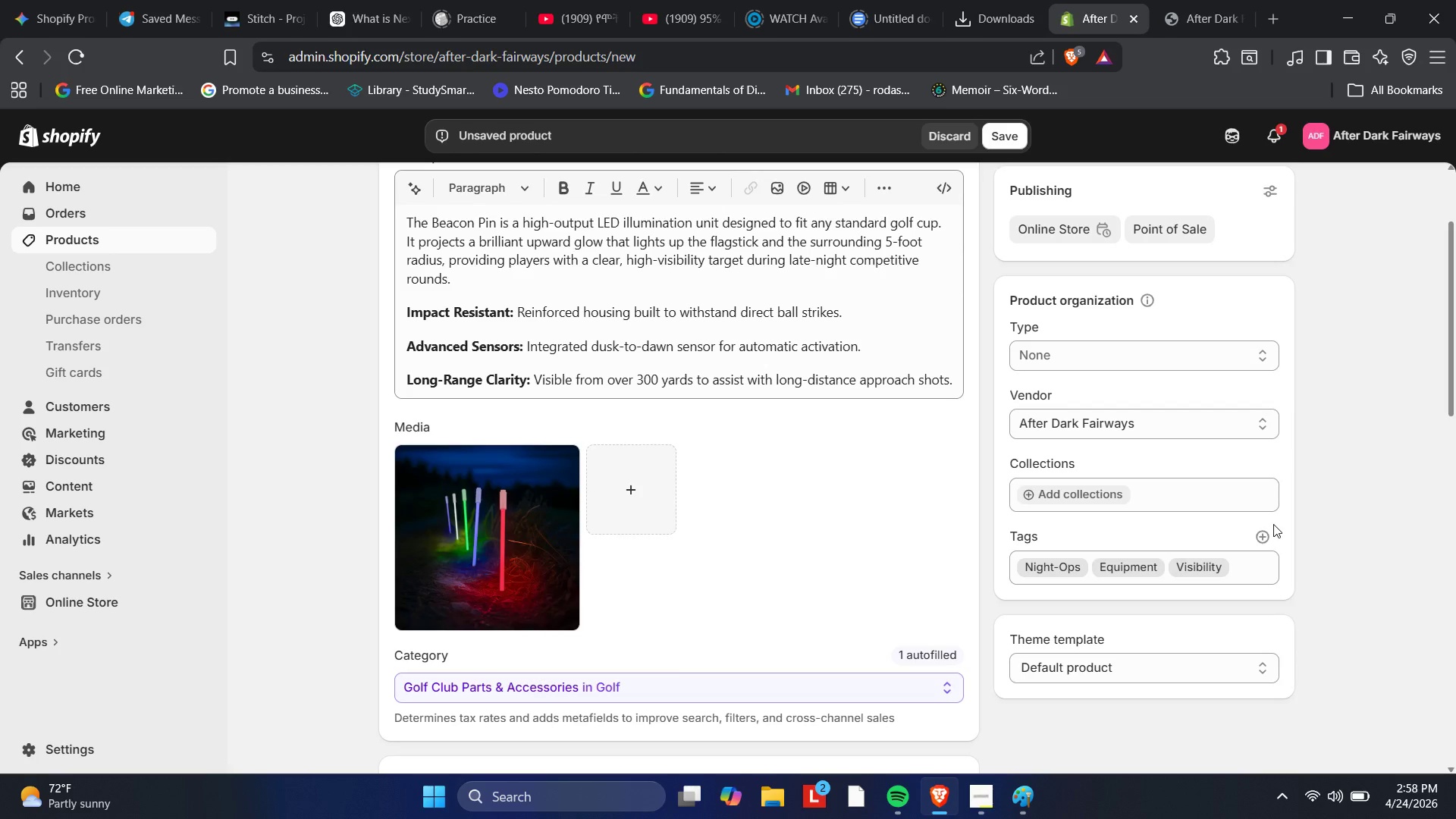 
wait(5.56)
 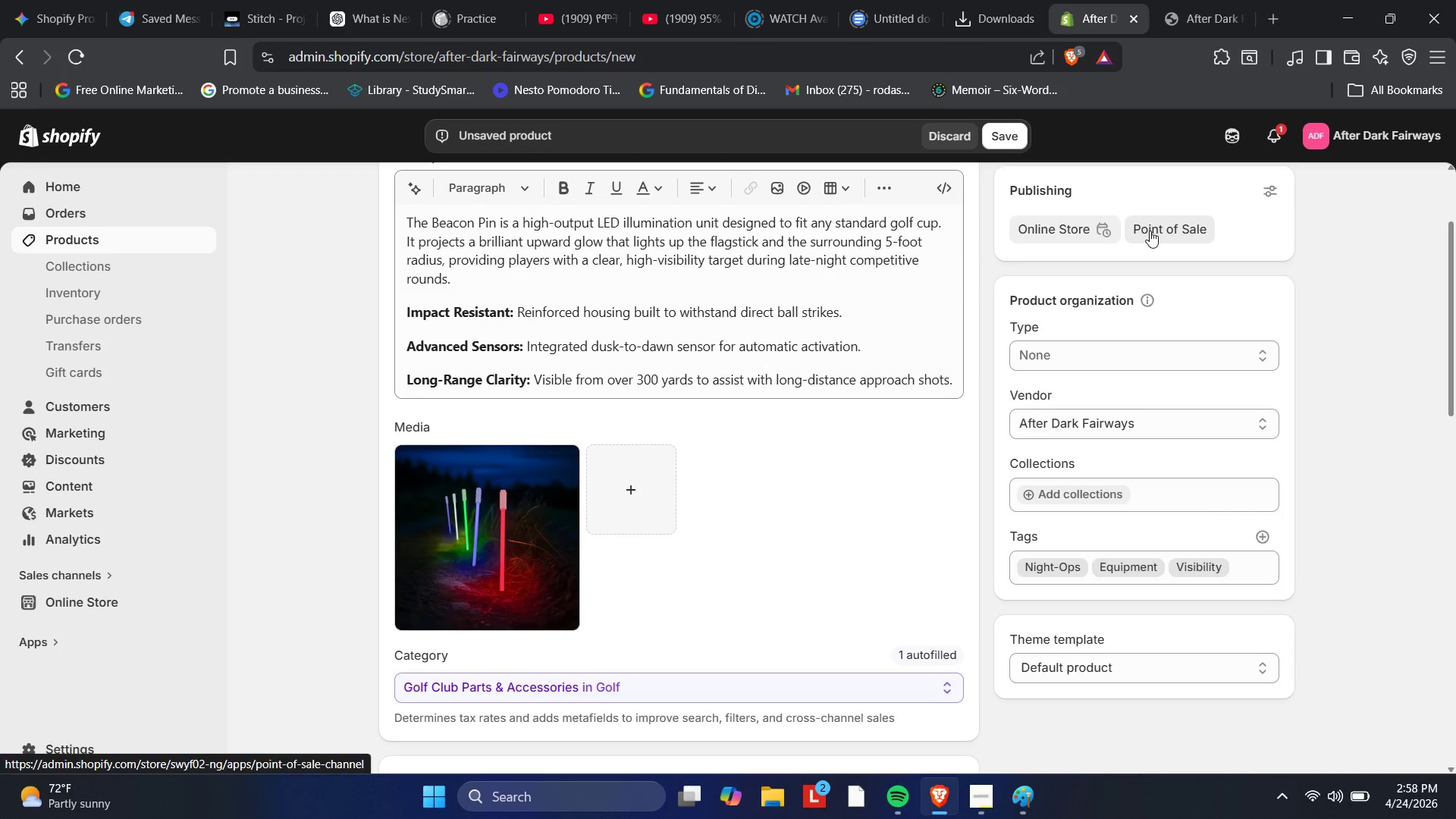 
left_click([1260, 535])
 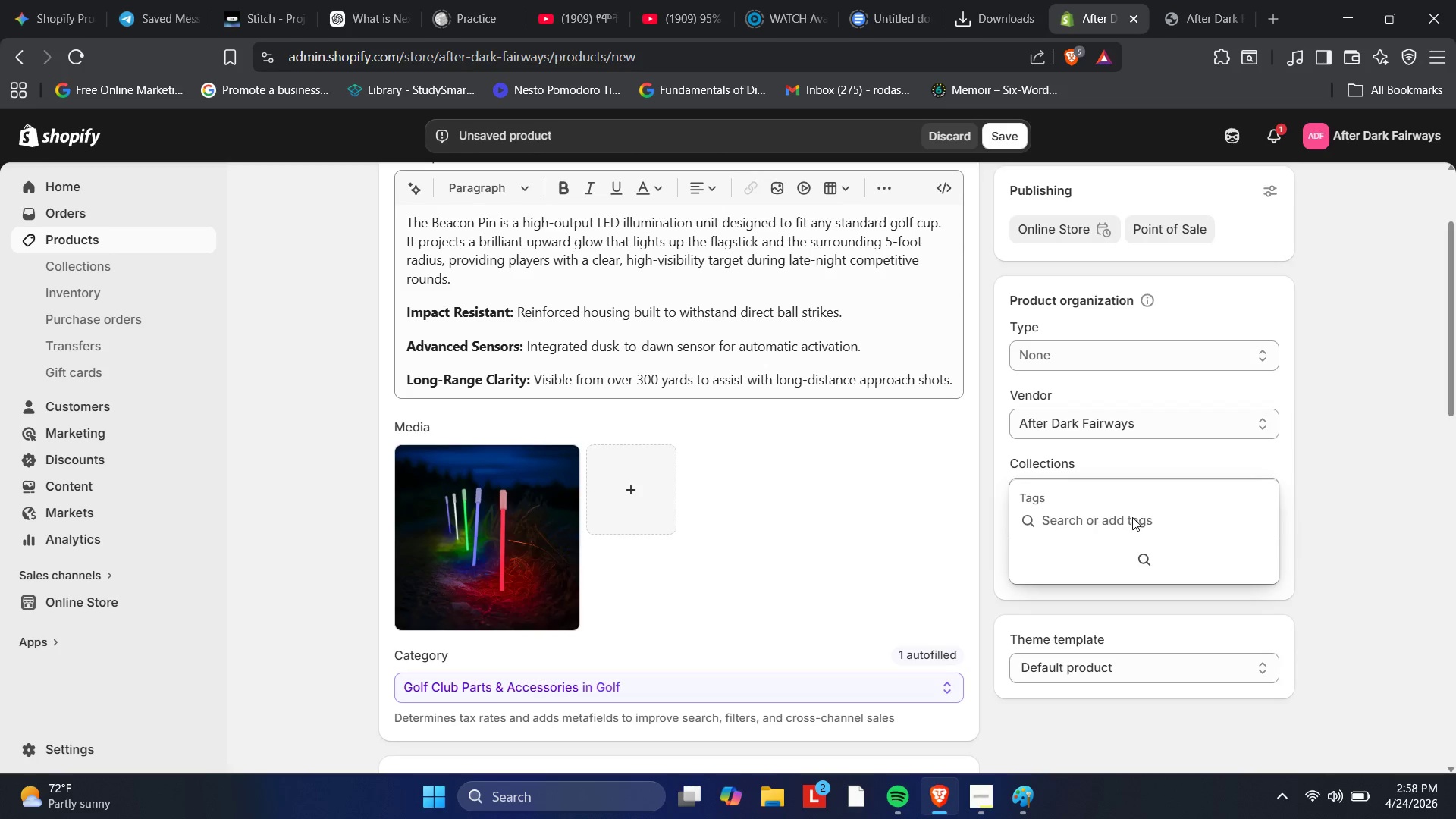 
left_click([1132, 517])
 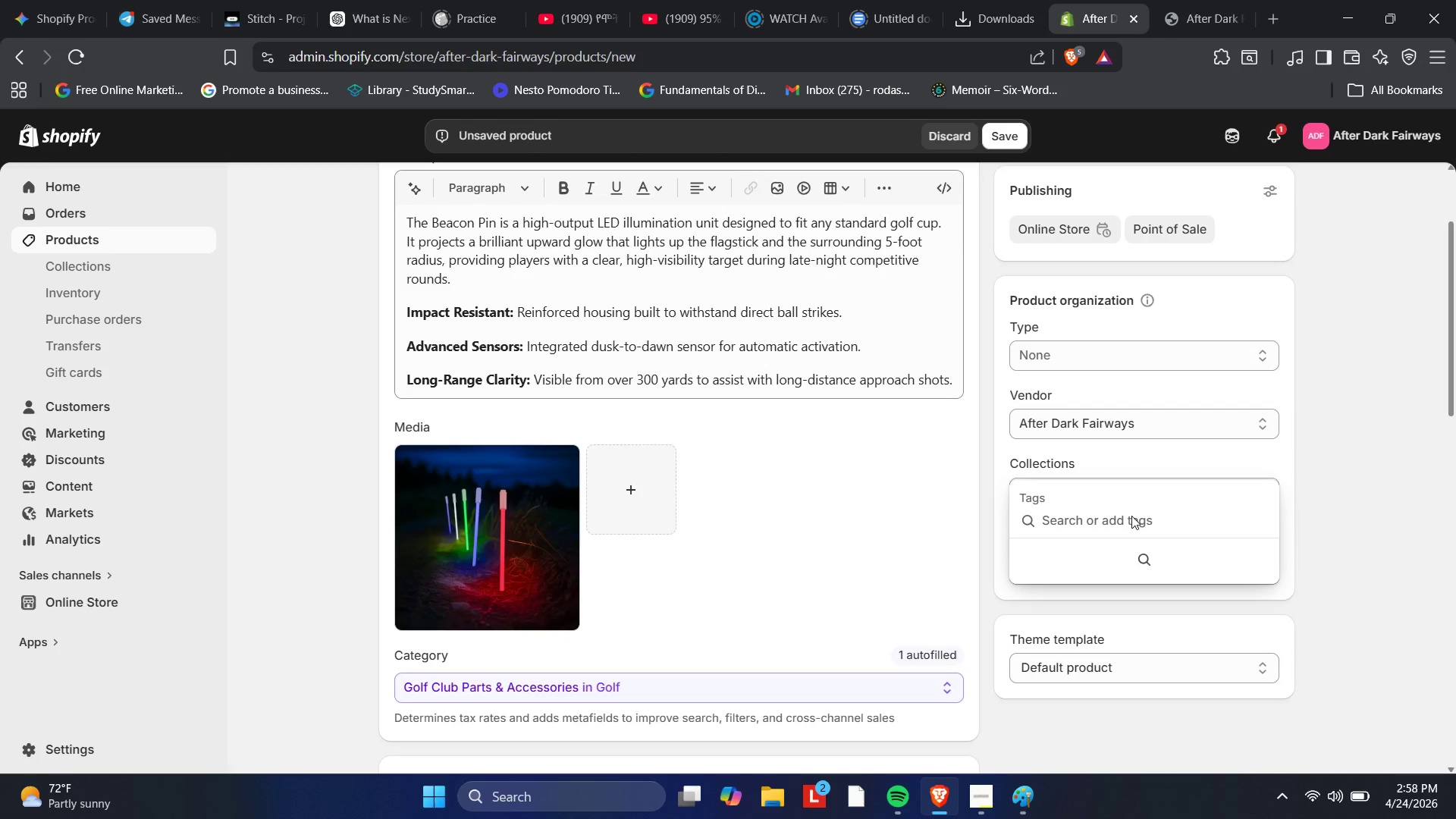 
wait(13.7)
 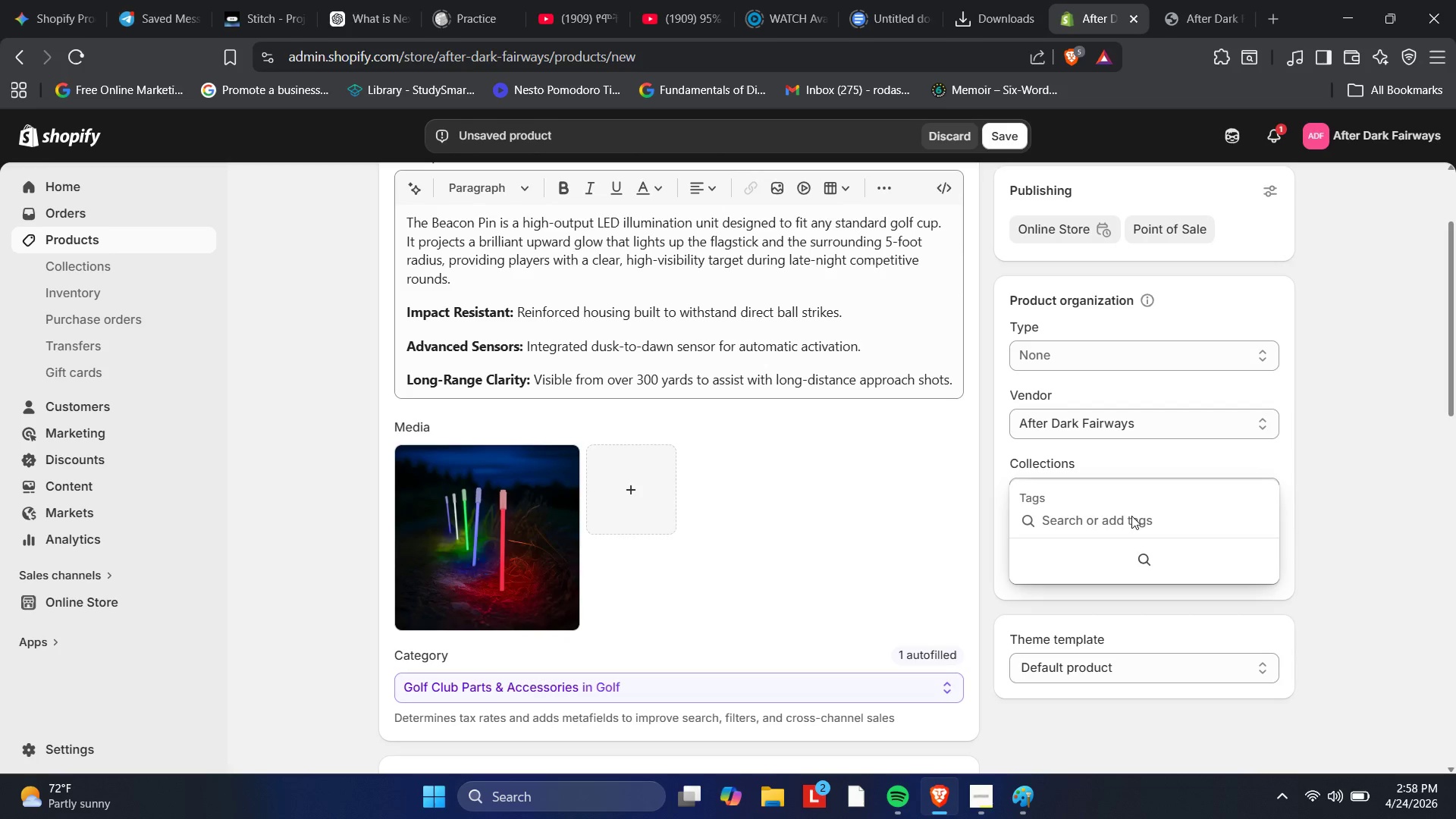 
type(K)
key(Backspace)
type(LED)
 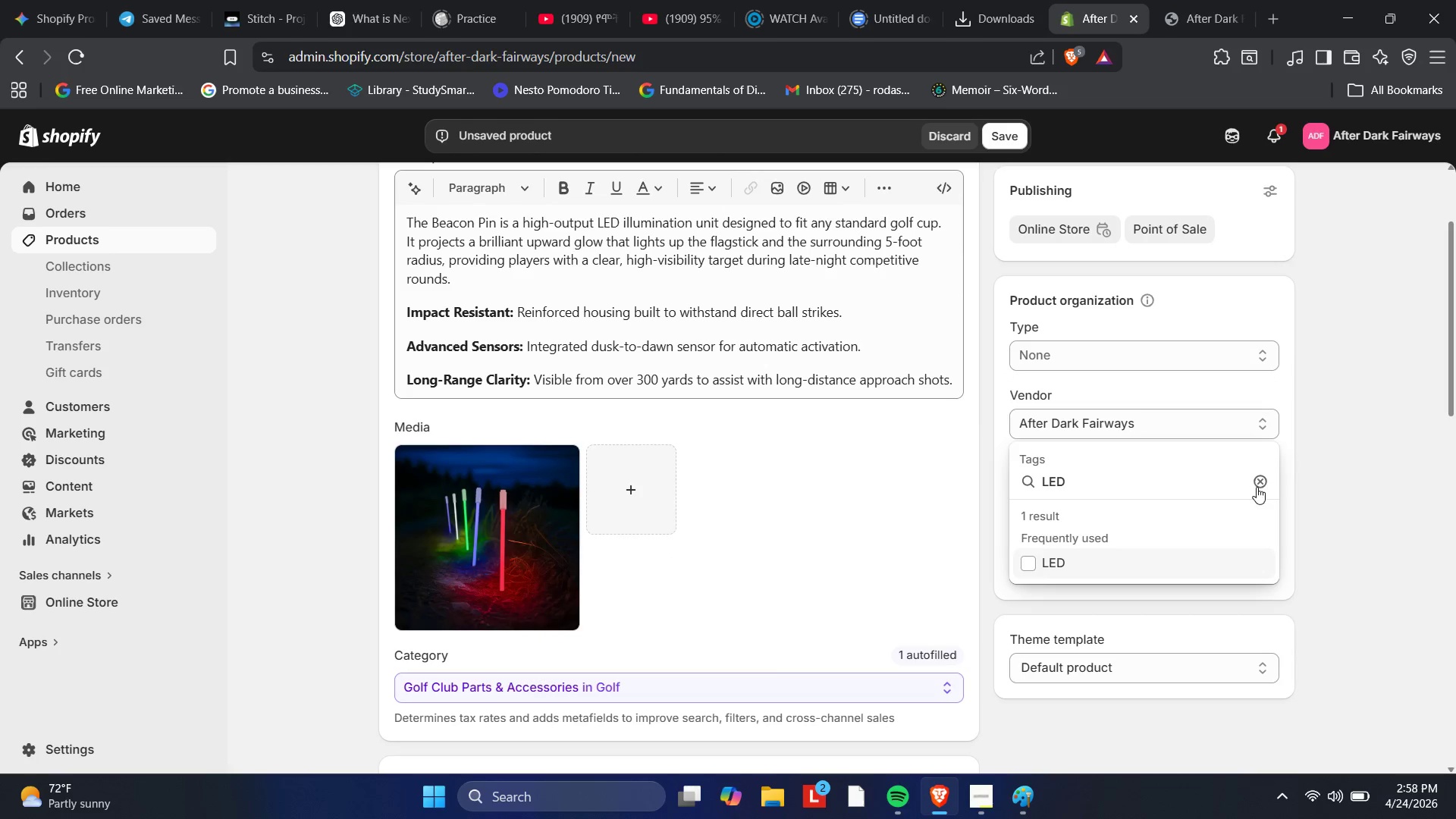 
key(Enter)
 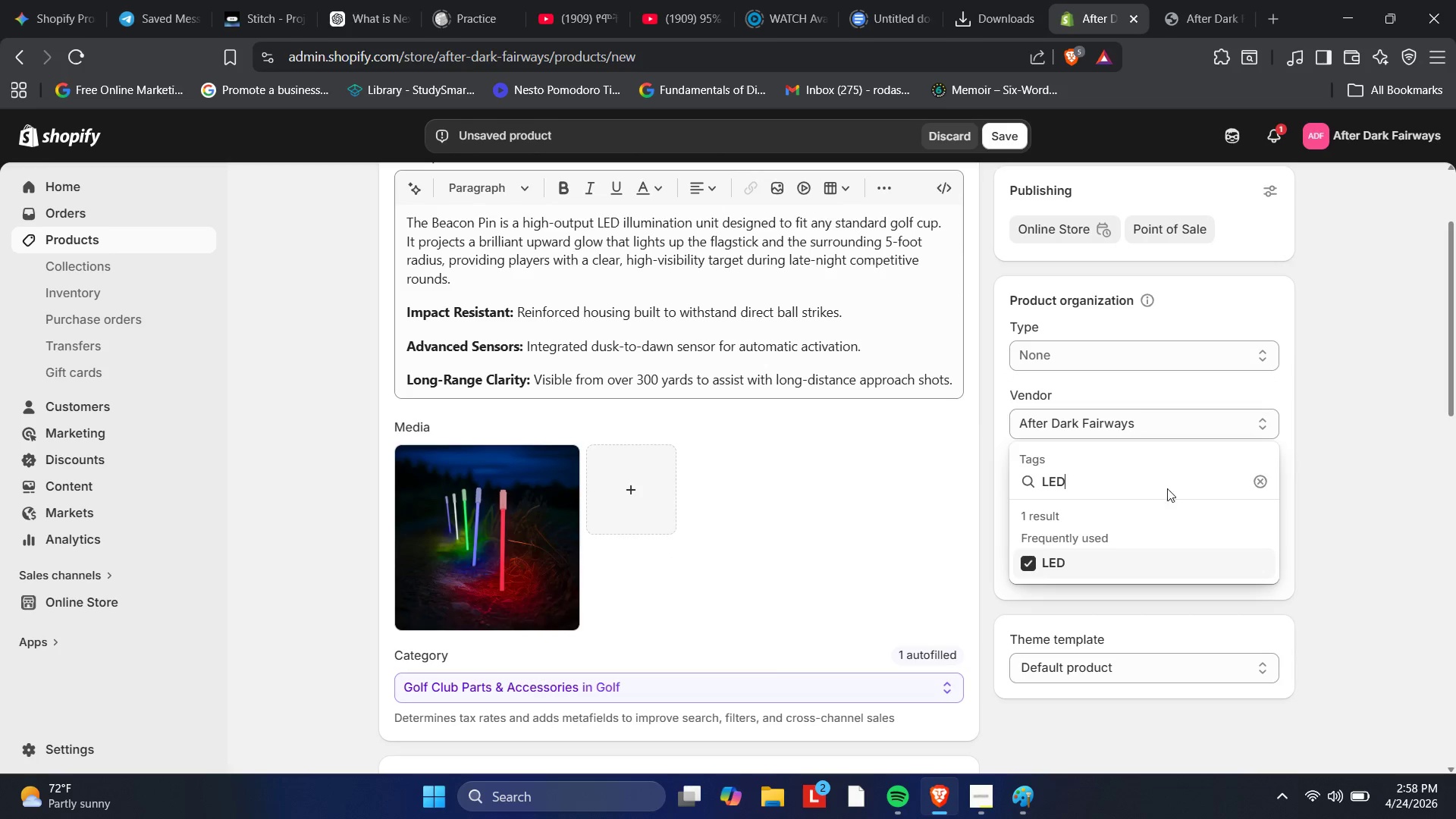 
left_click([1360, 499])
 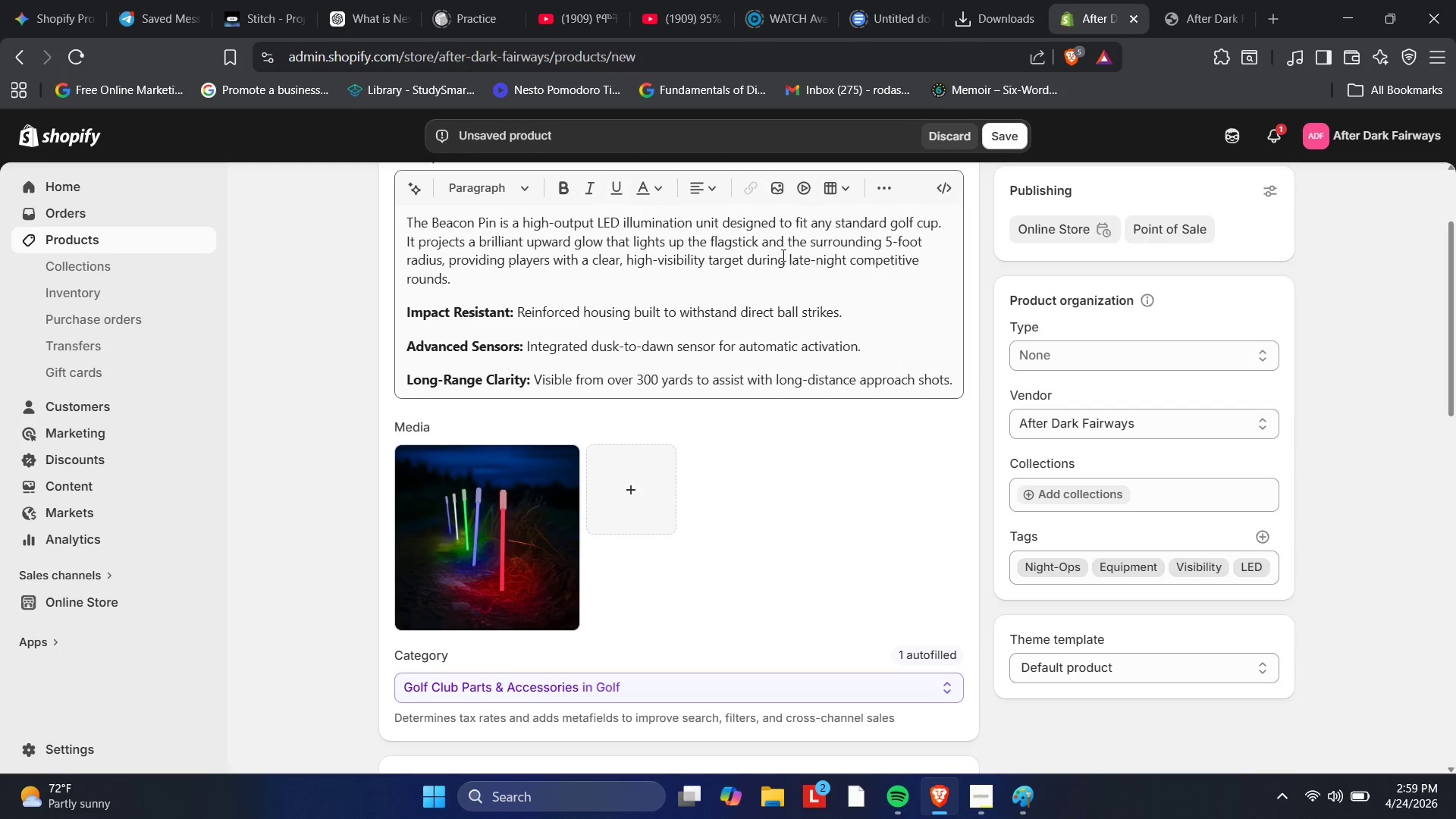 
wait(29.47)
 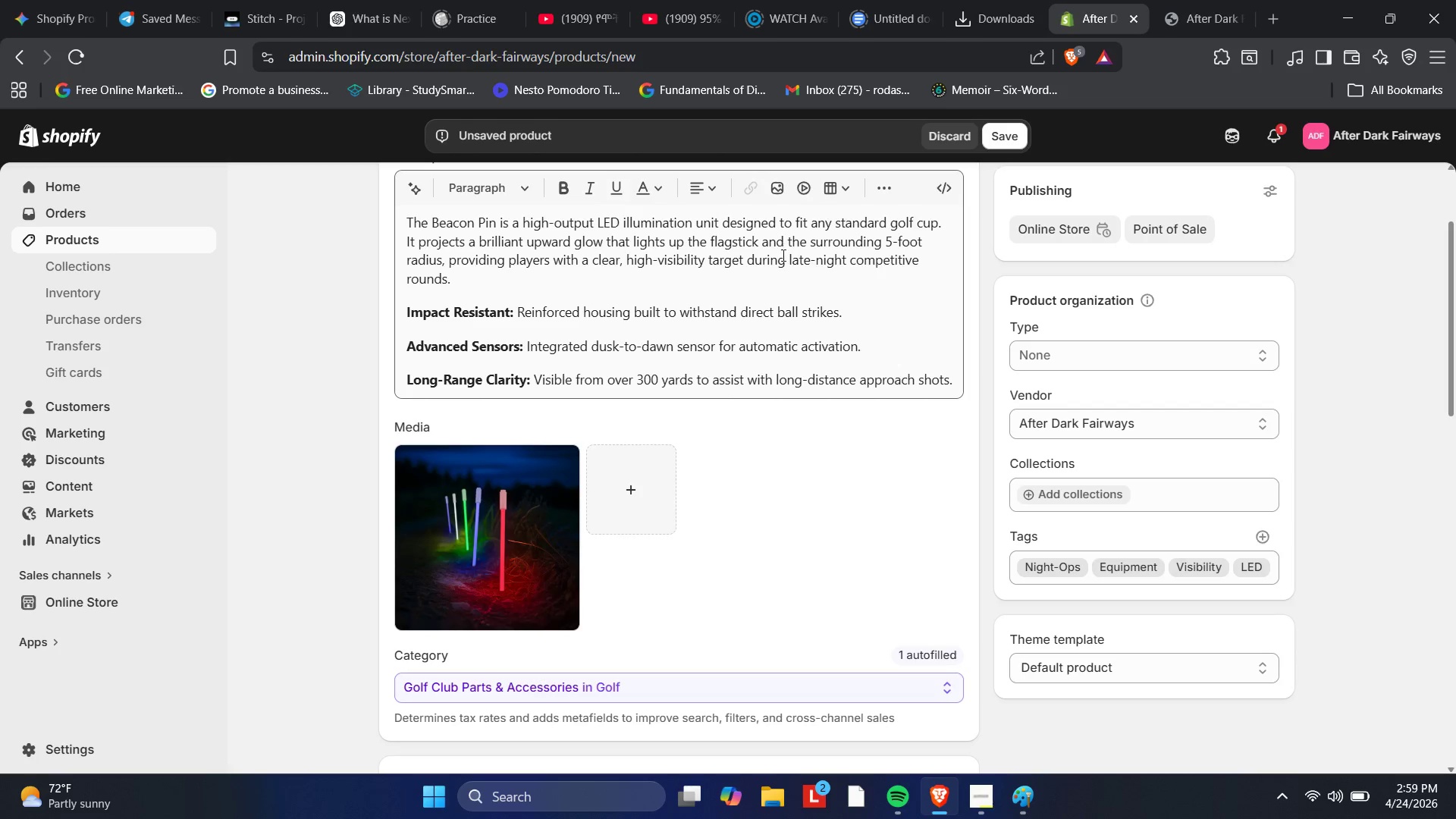 
scroll: coordinate [918, 299], scroll_direction: up, amount: 1.0
 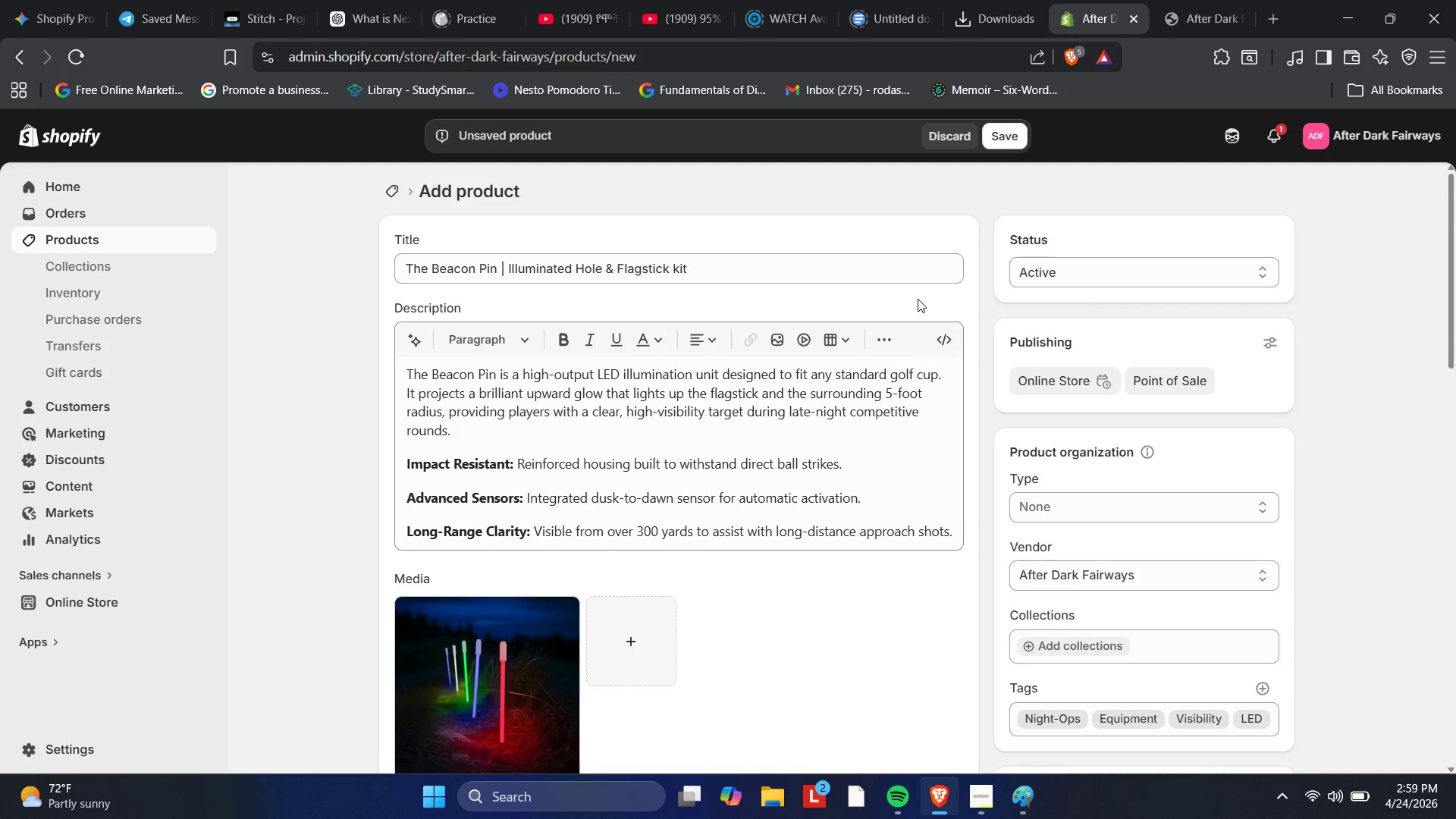 
scroll: coordinate [924, 359], scroll_direction: down, amount: 2.0
 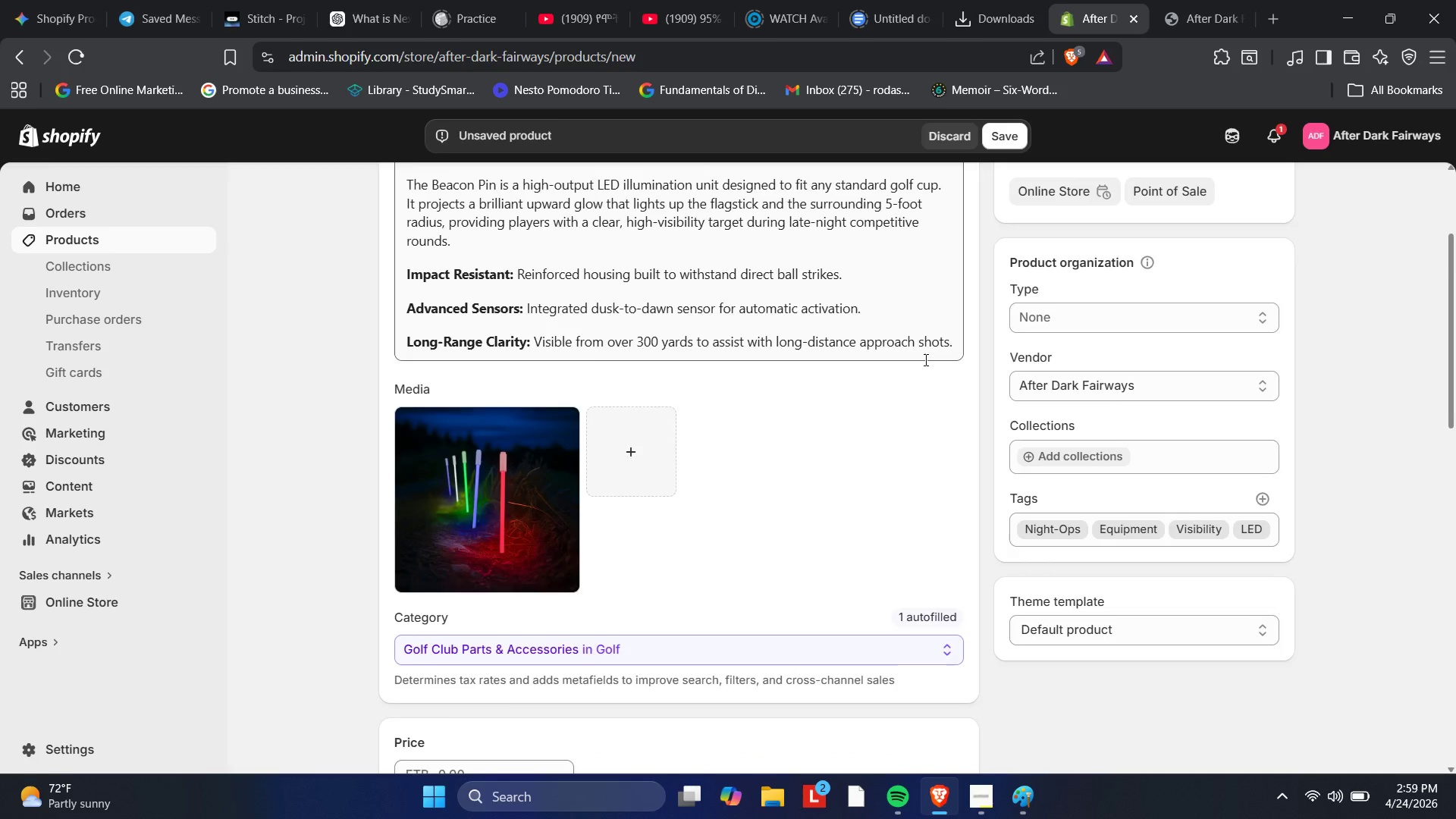 
scroll: coordinate [924, 359], scroll_direction: up, amount: 1.0
 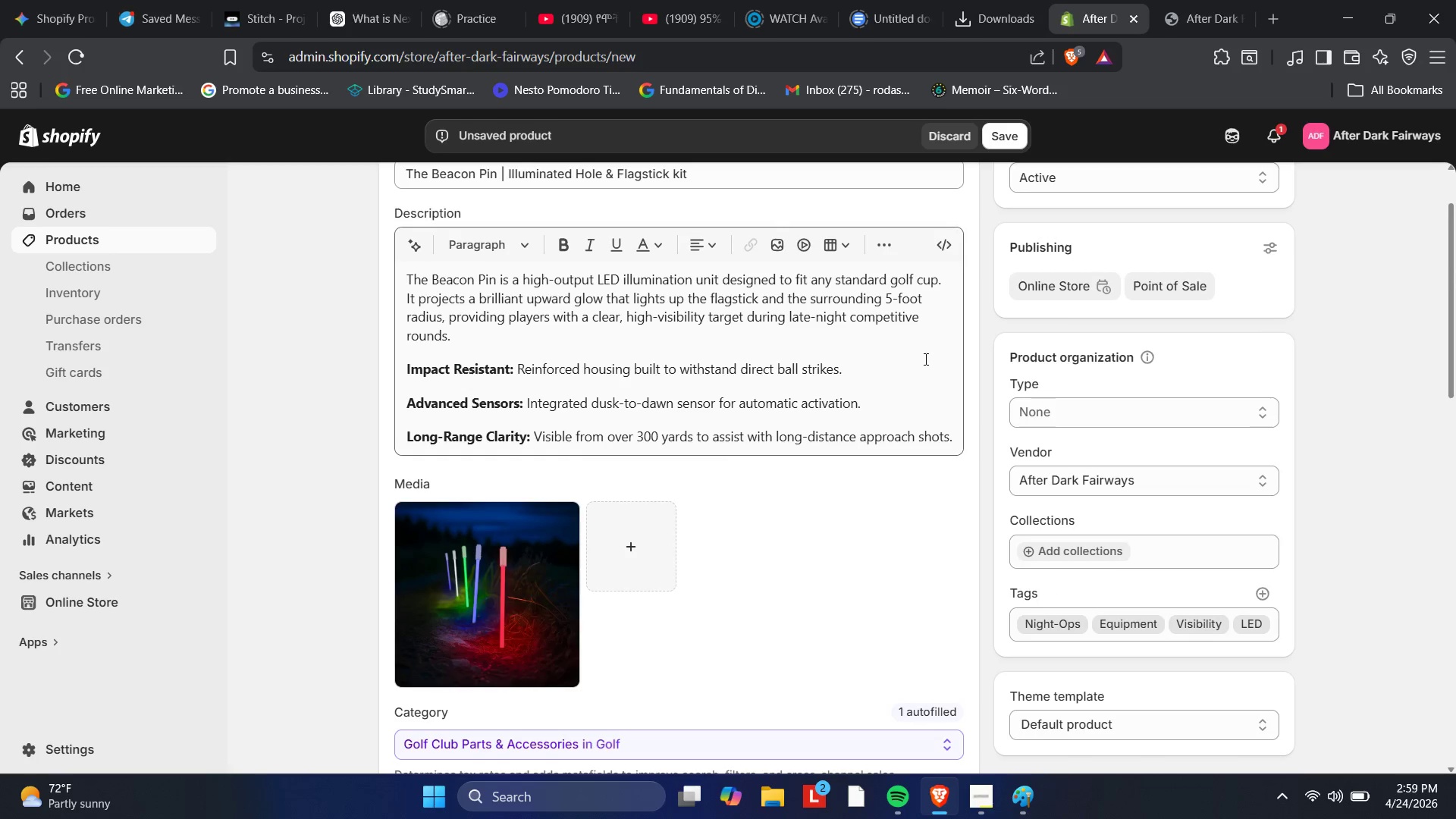 
scroll: coordinate [924, 358], scroll_direction: down, amount: 1.0
 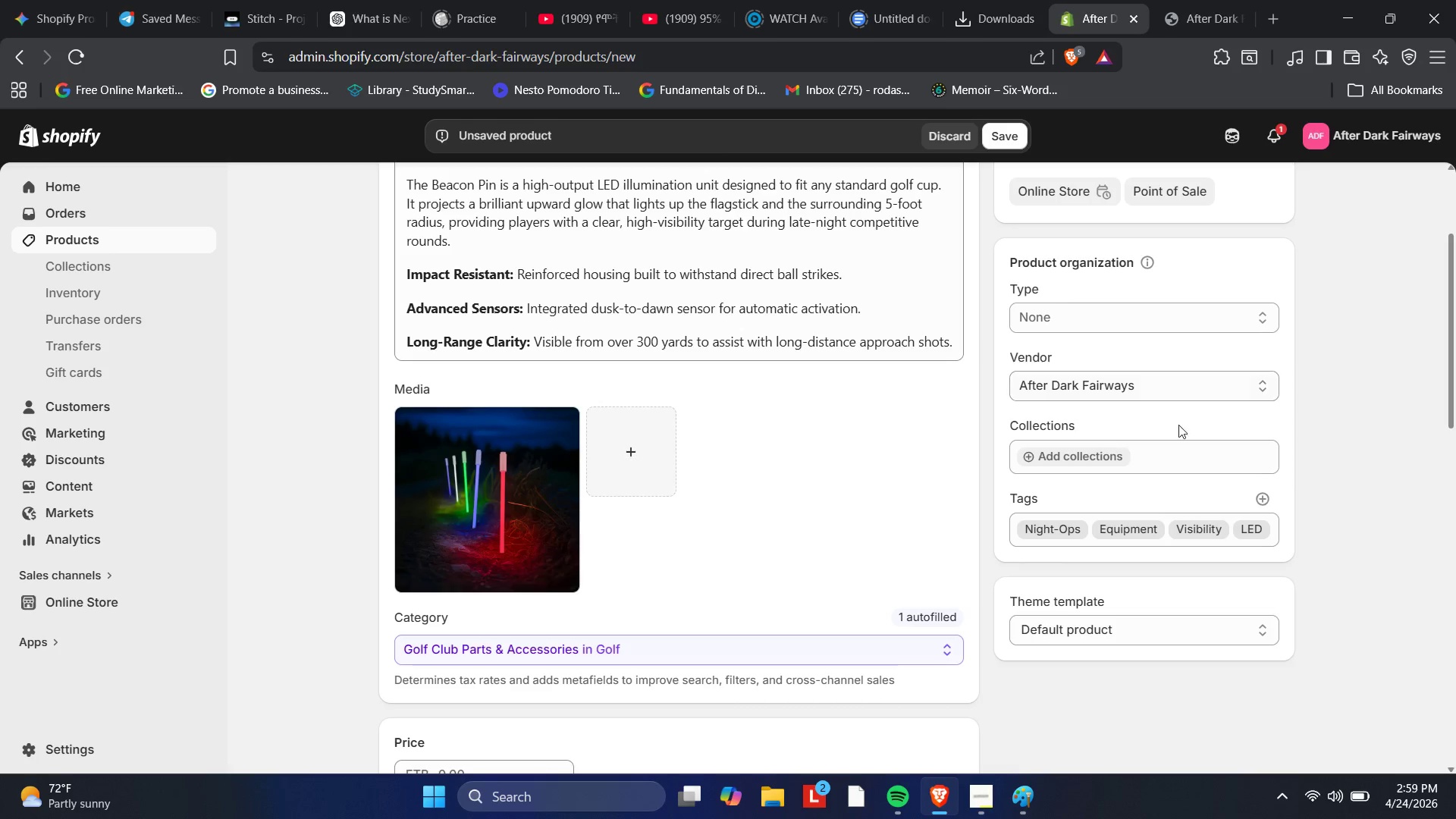 
wait(26.88)
 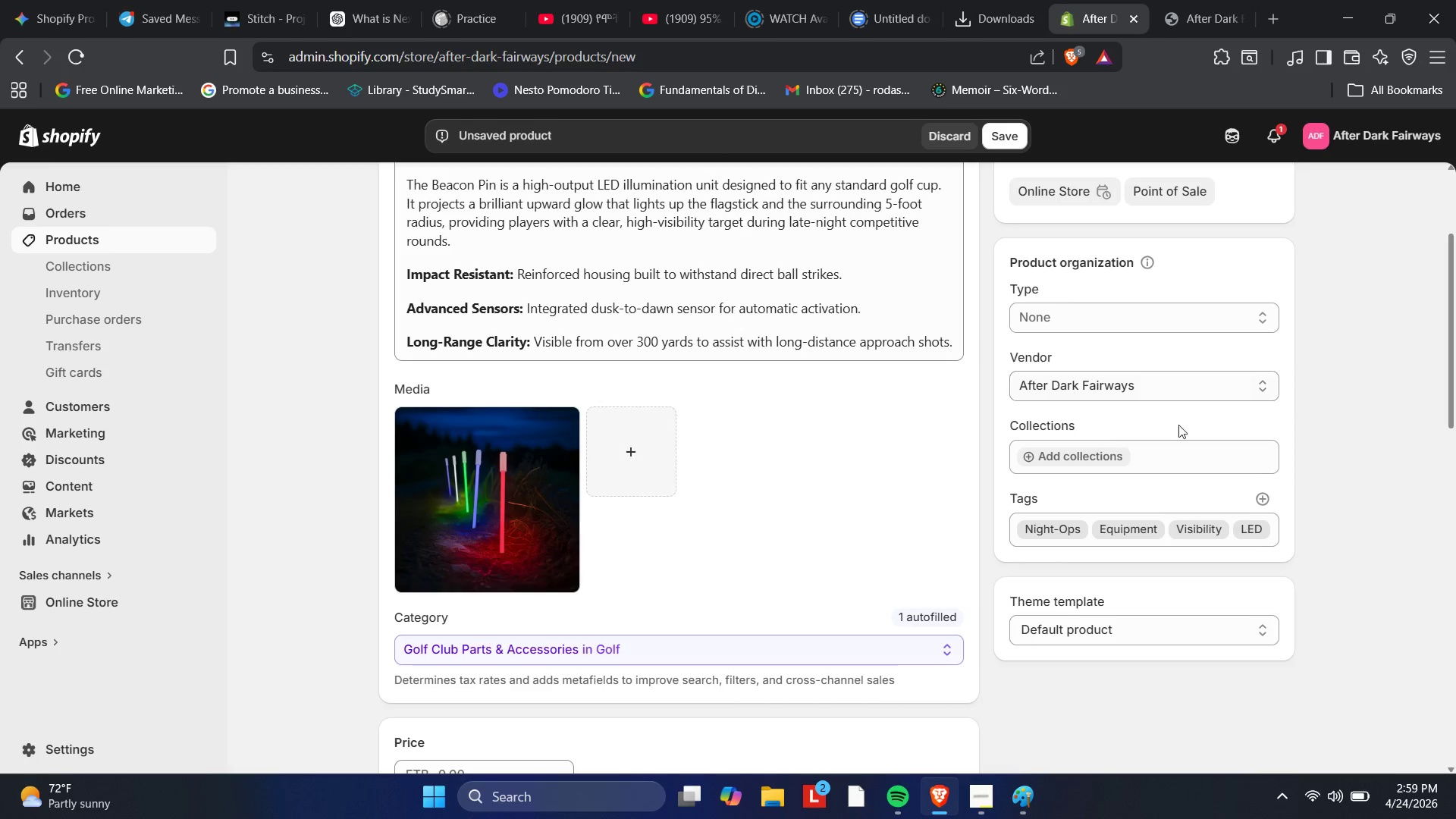 
scroll: coordinate [1082, 618], scroll_direction: down, amount: 3.0
 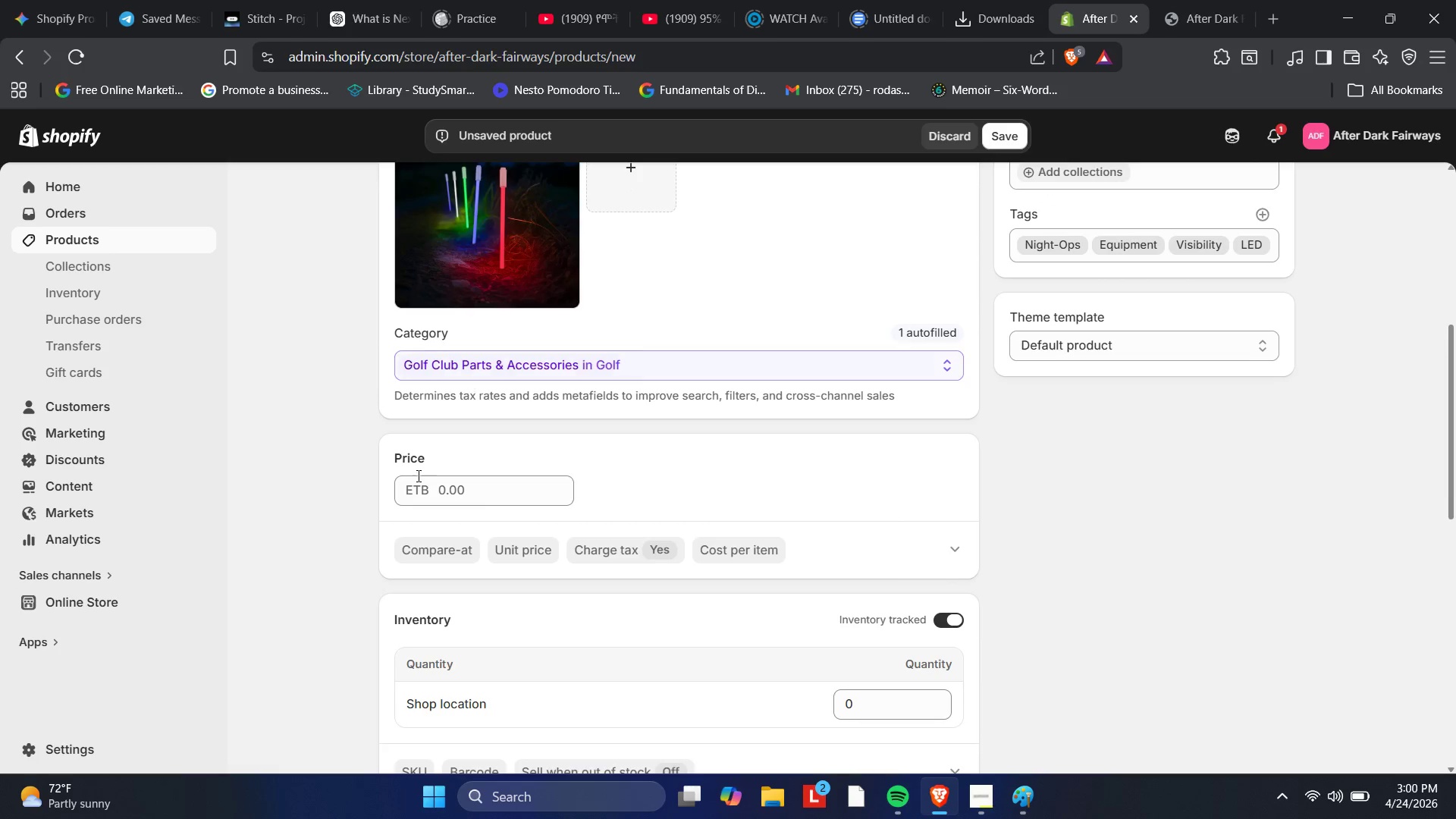 
left_click([441, 493])
 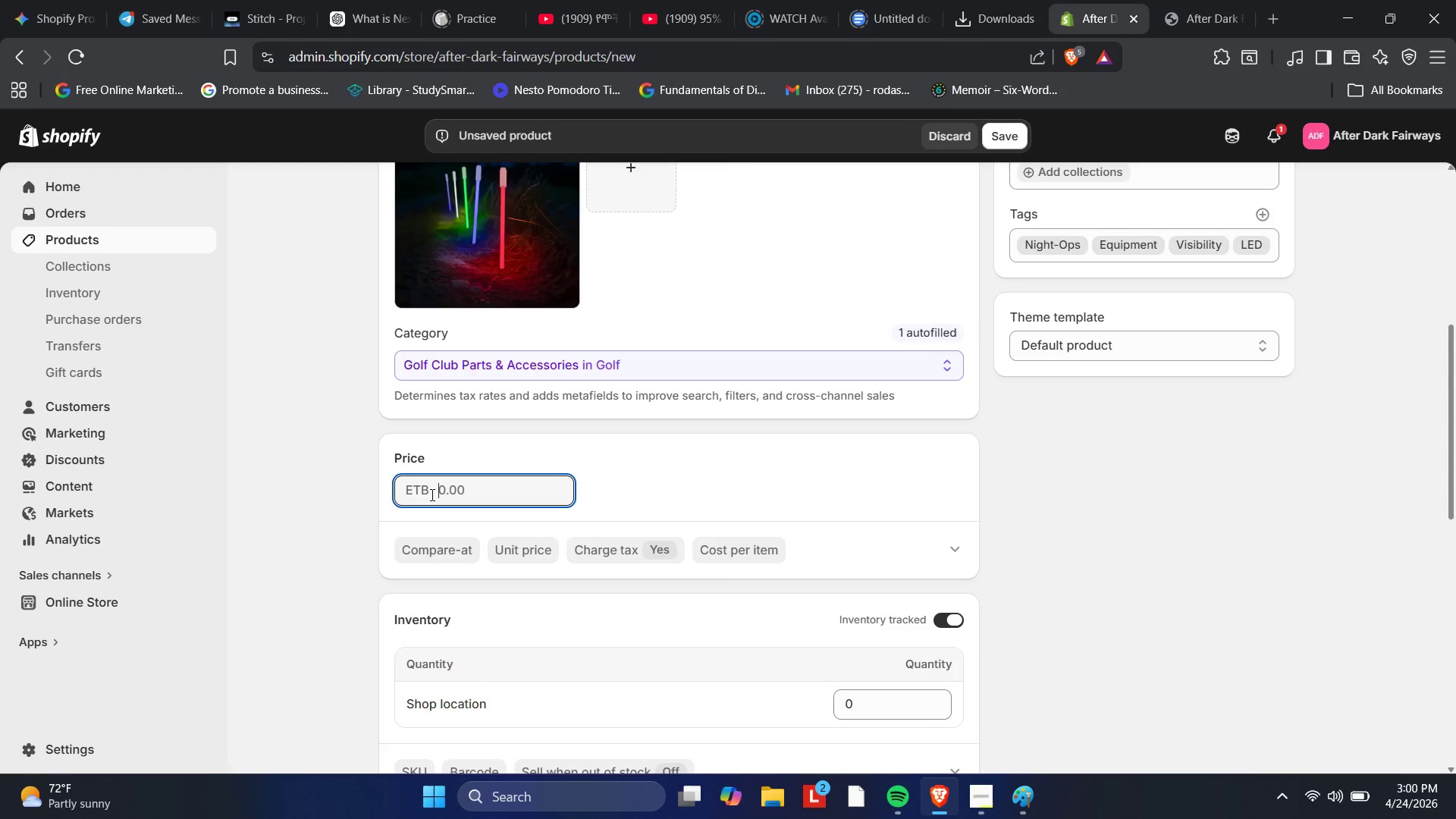 
wait(5.58)
 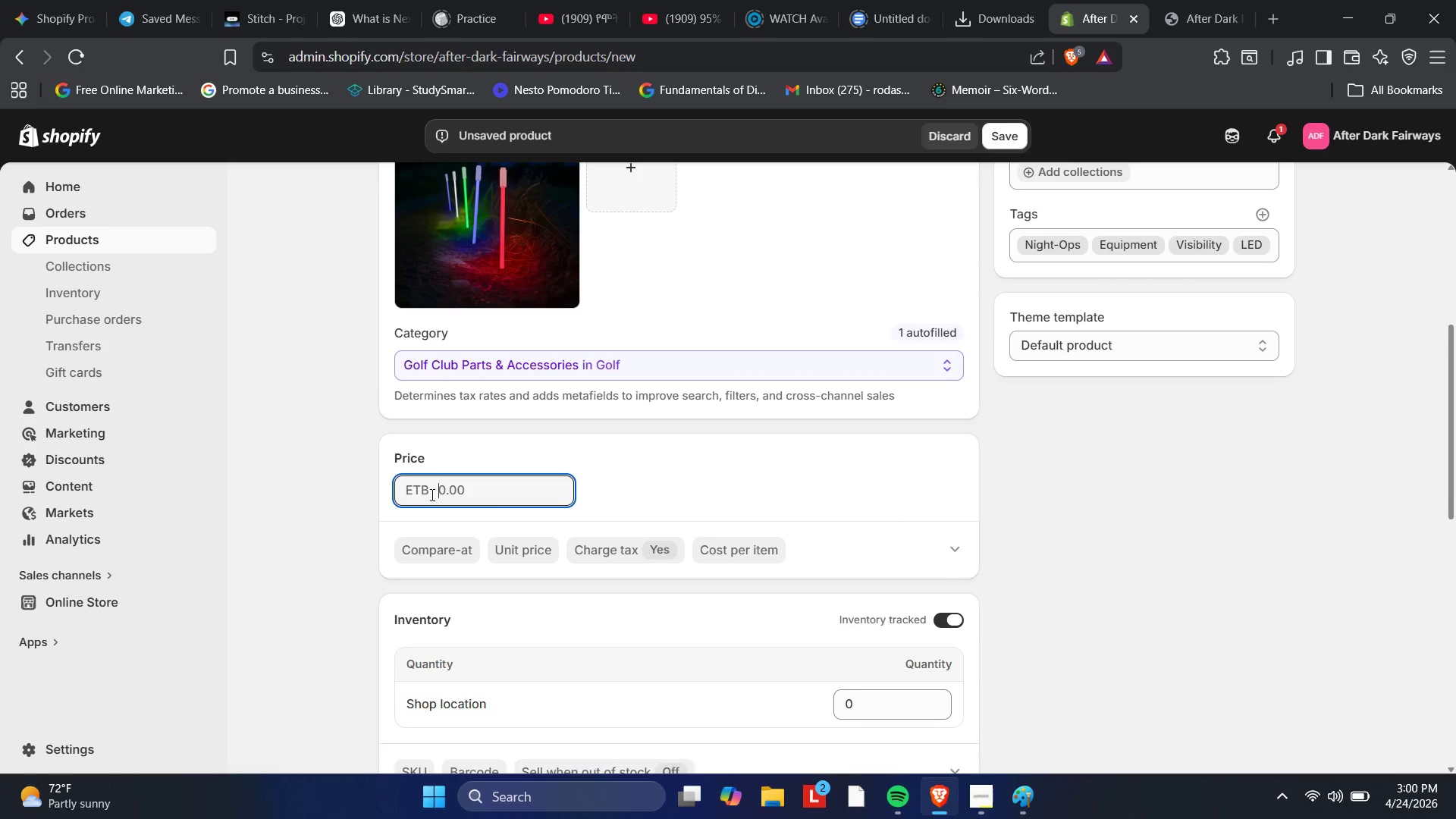 
key(ArrowRight)
 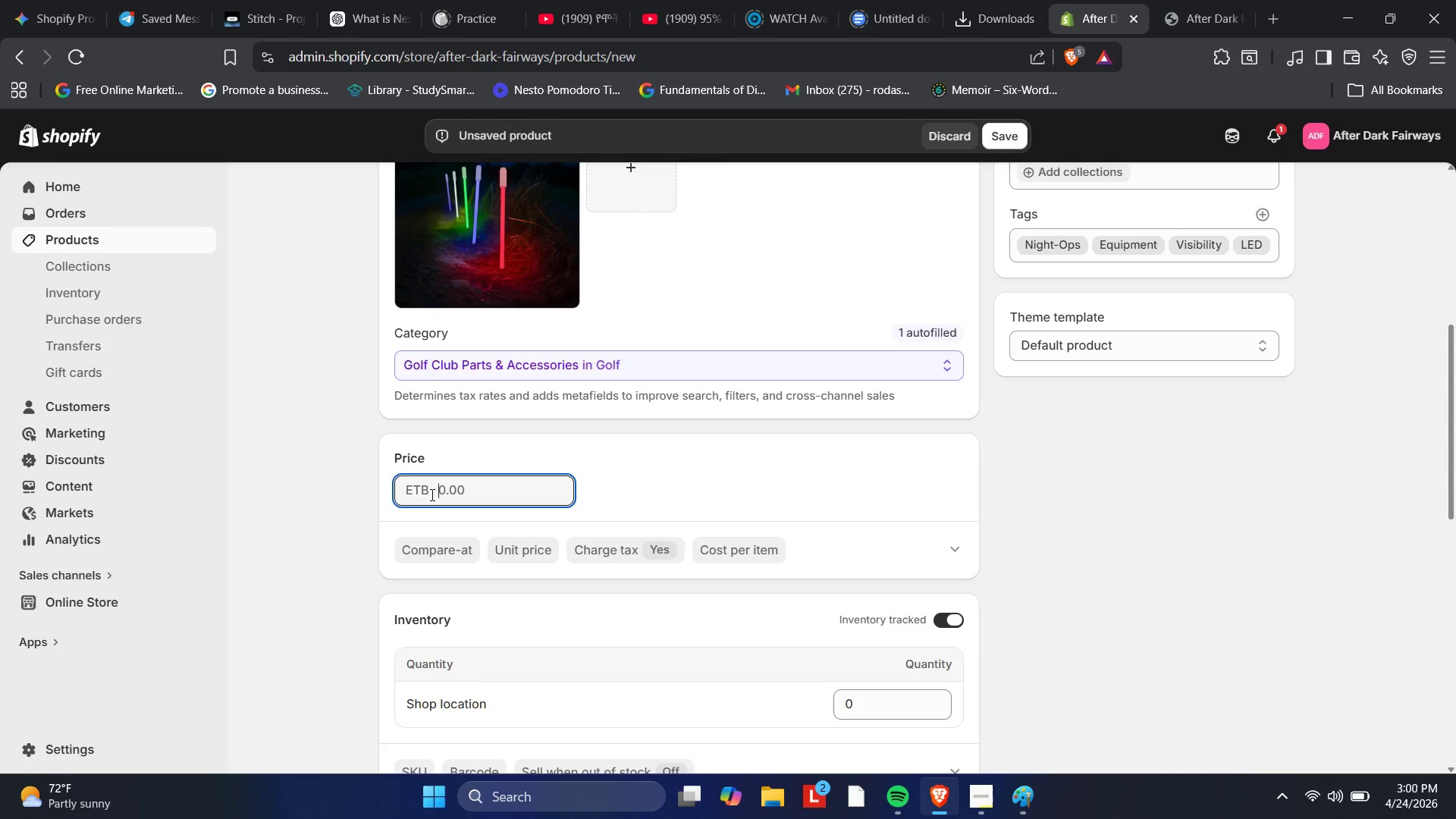 
key(ArrowUp)
 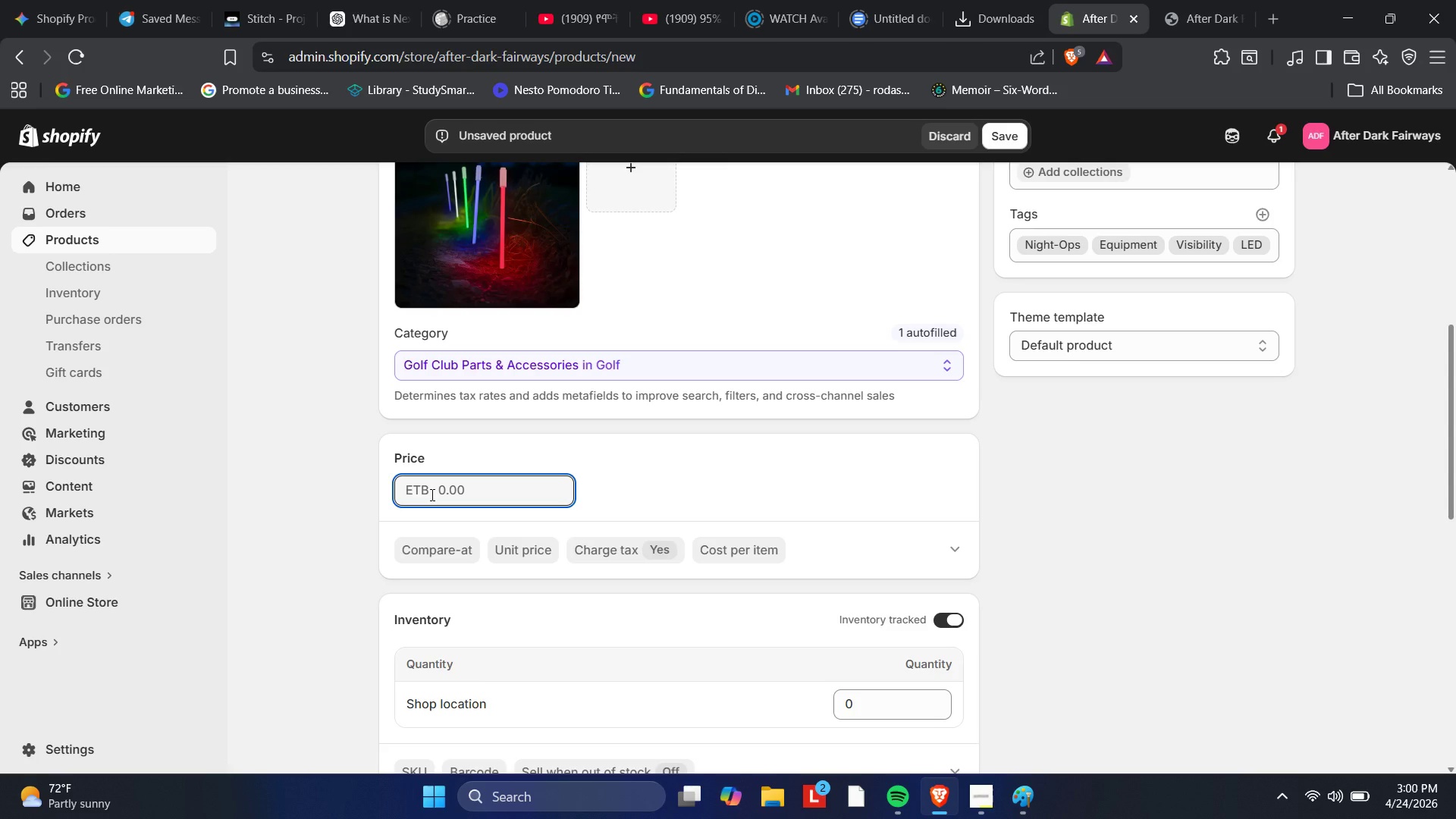 
key(Insert)
 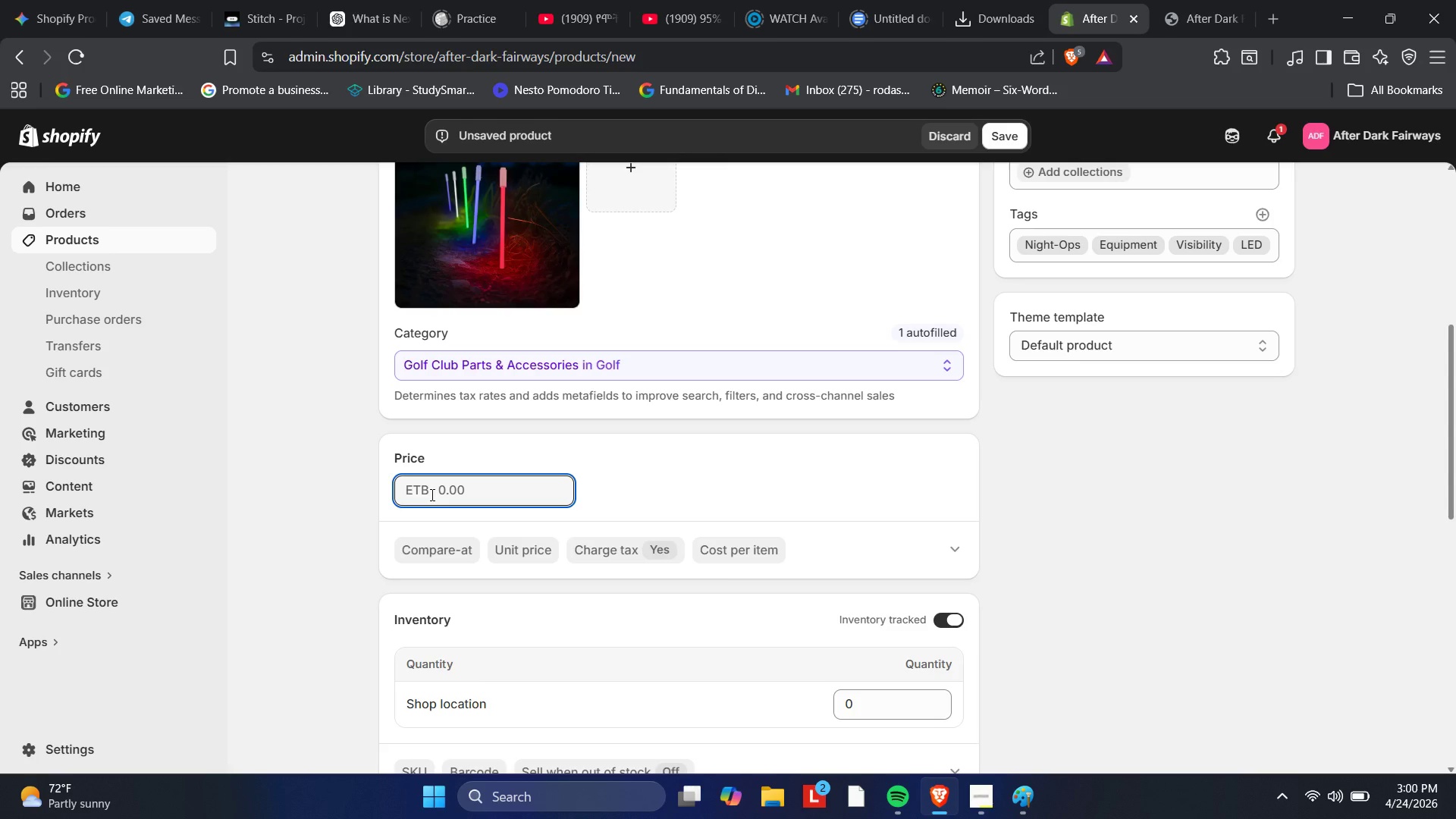 
key(NumLock)
 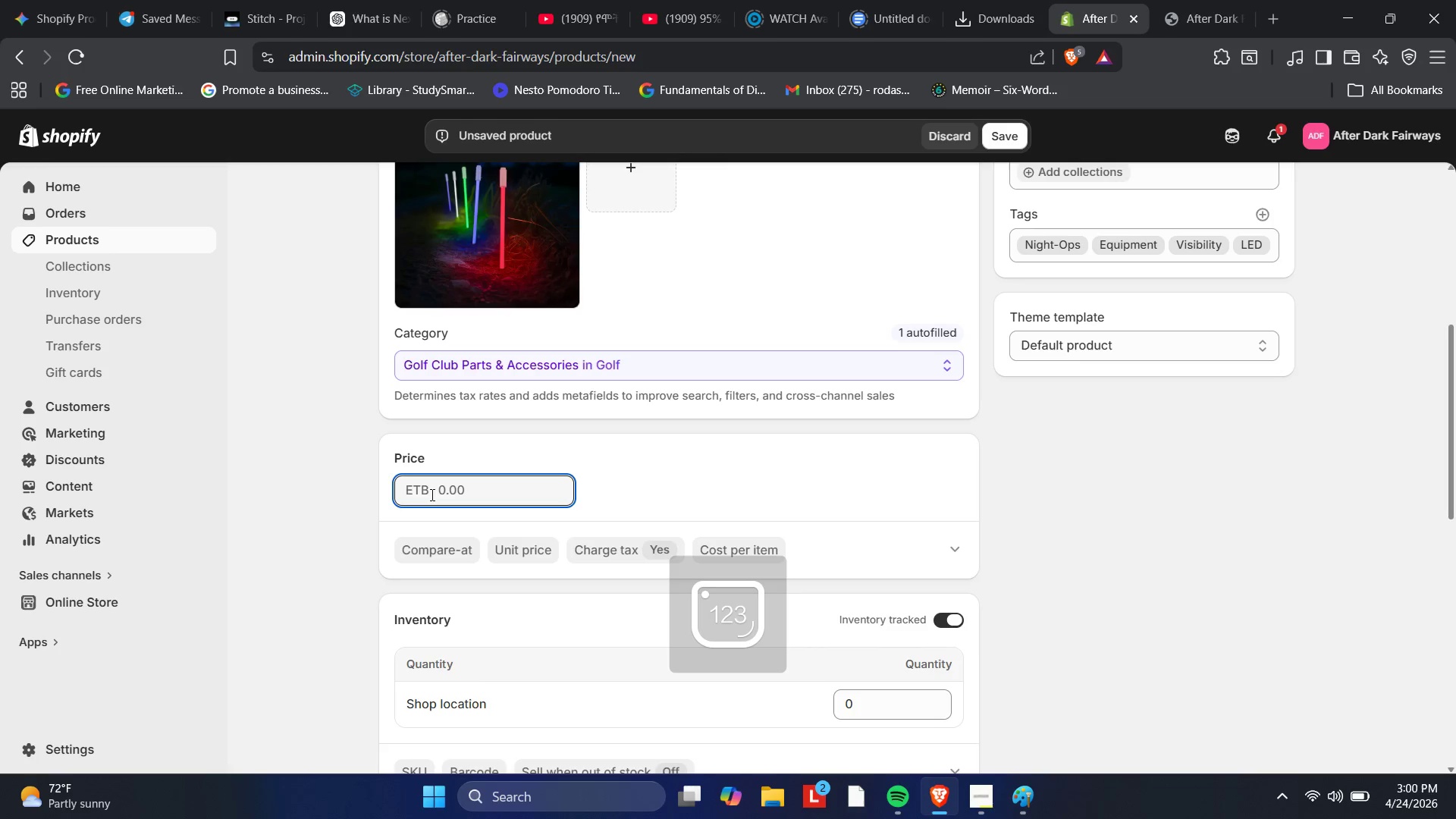 
key(Numpad6)
 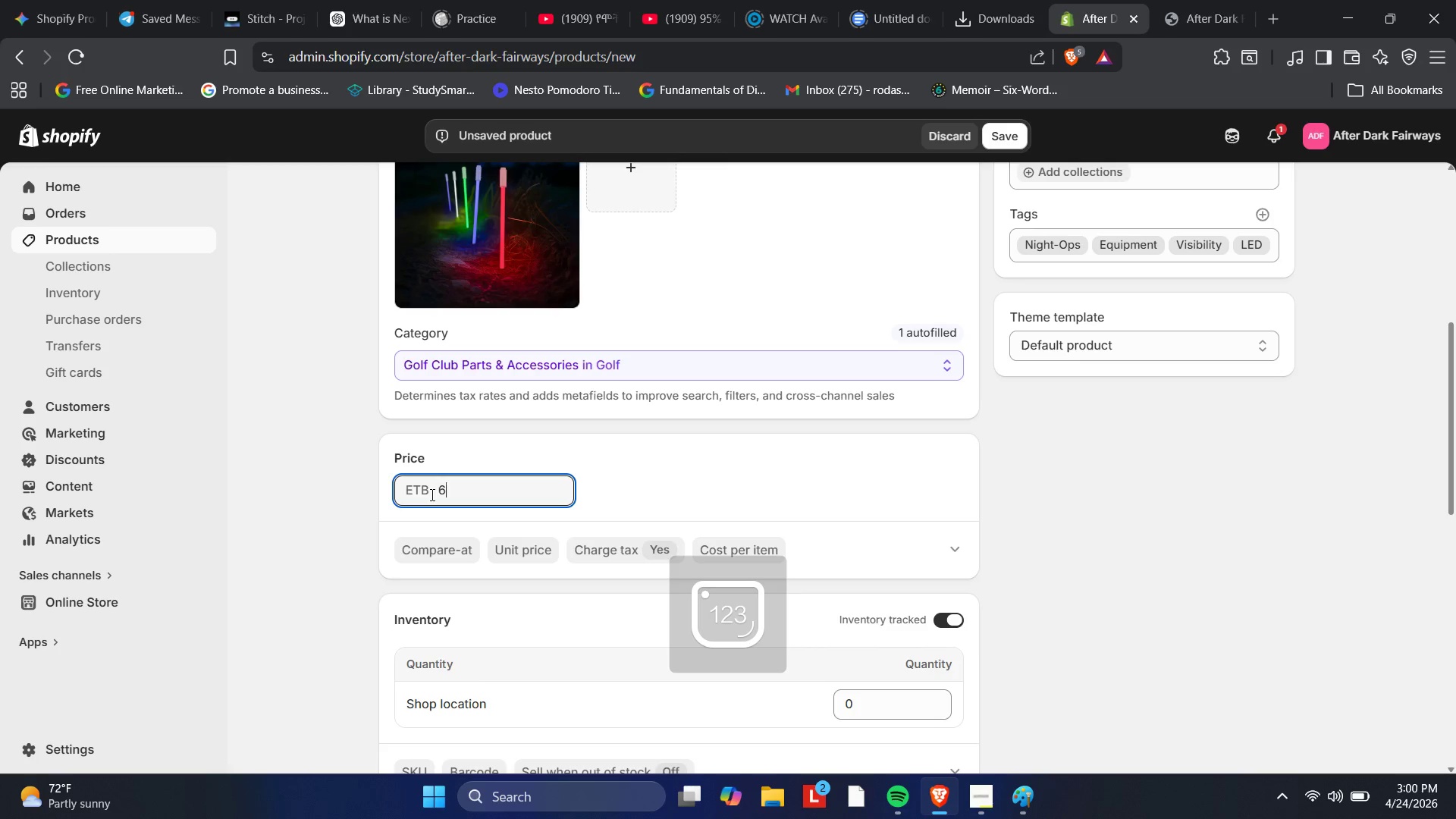 
key(Numpad8)
 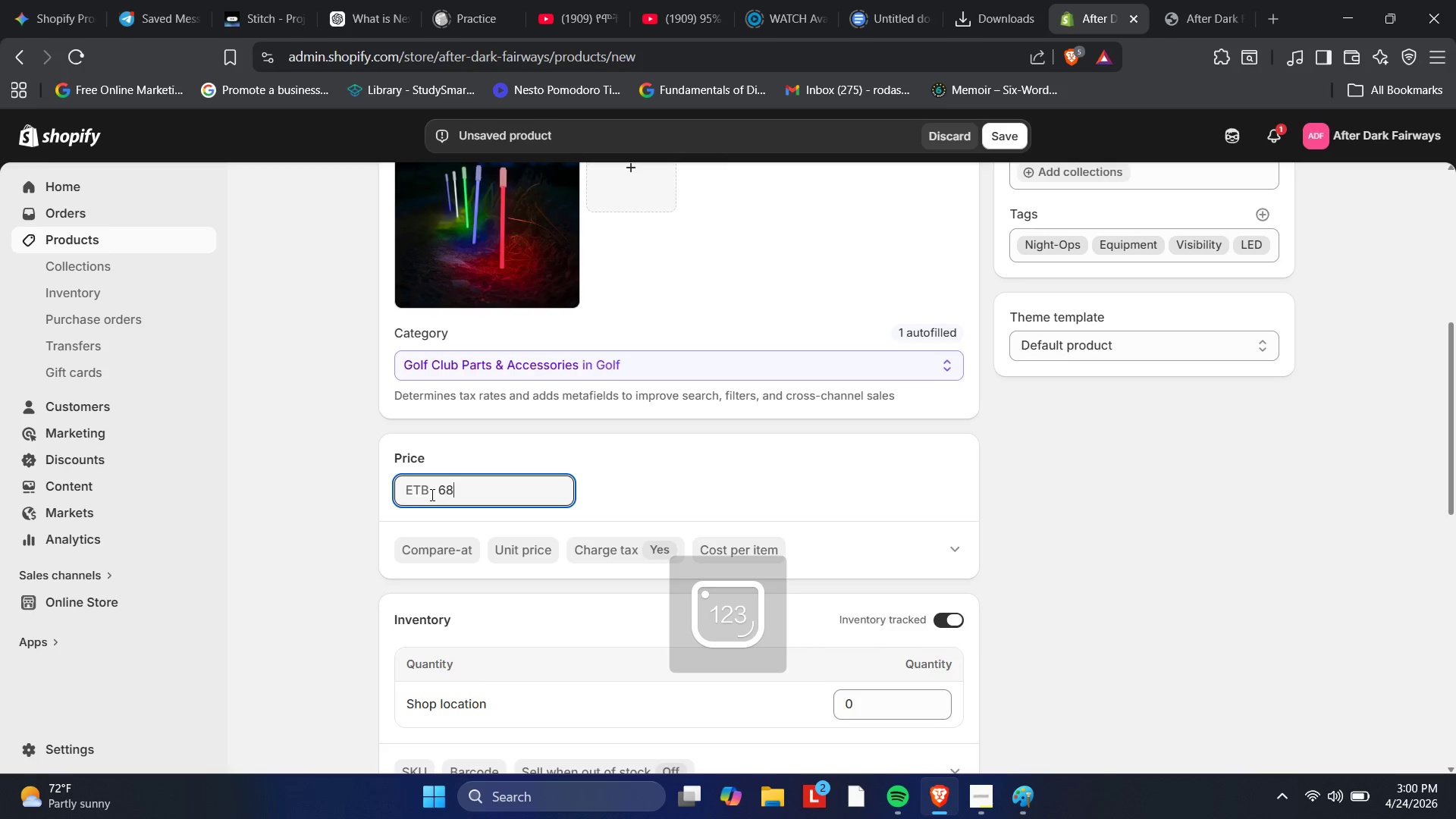 
key(Numpad0)
 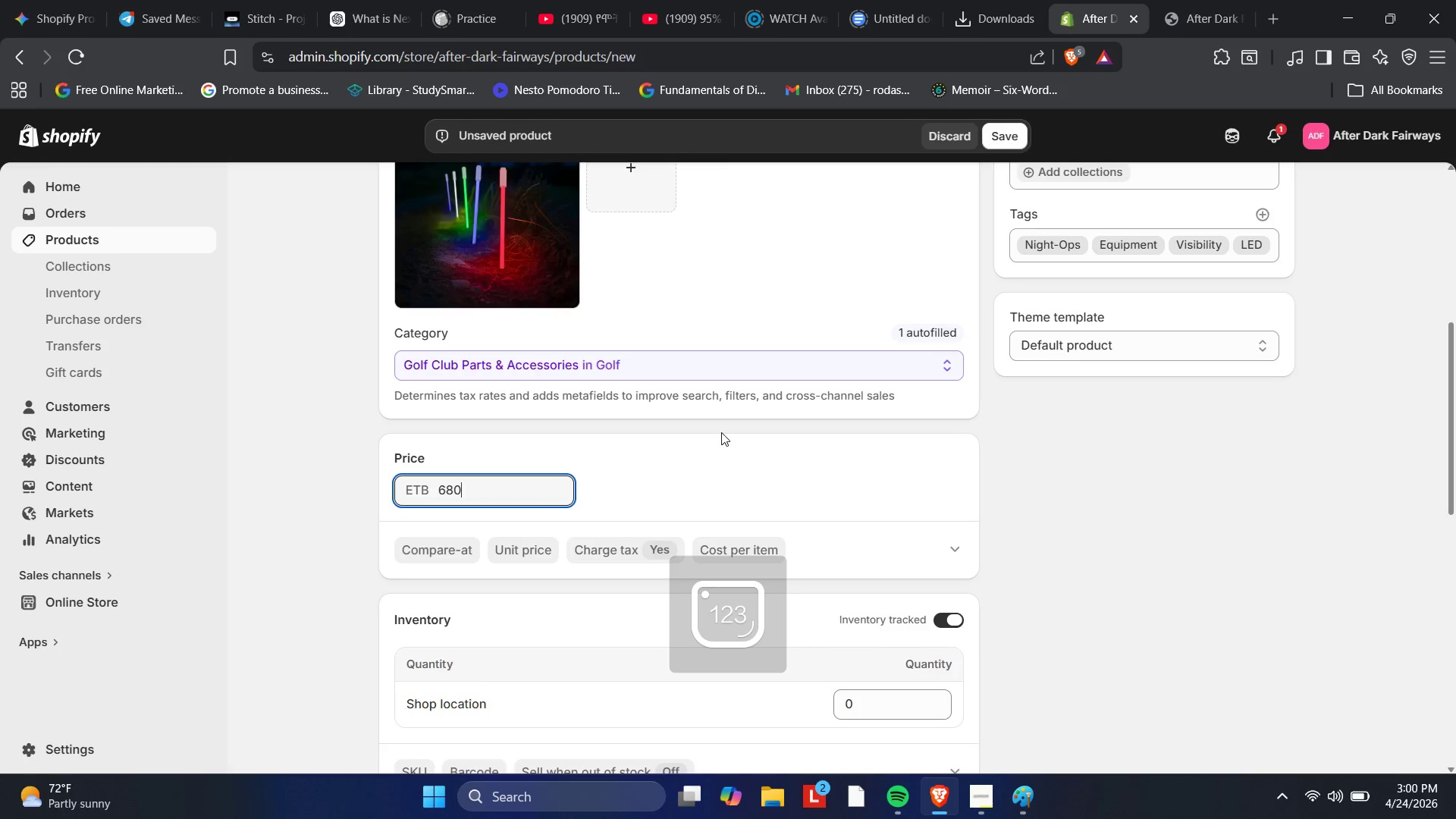 
left_click([719, 446])
 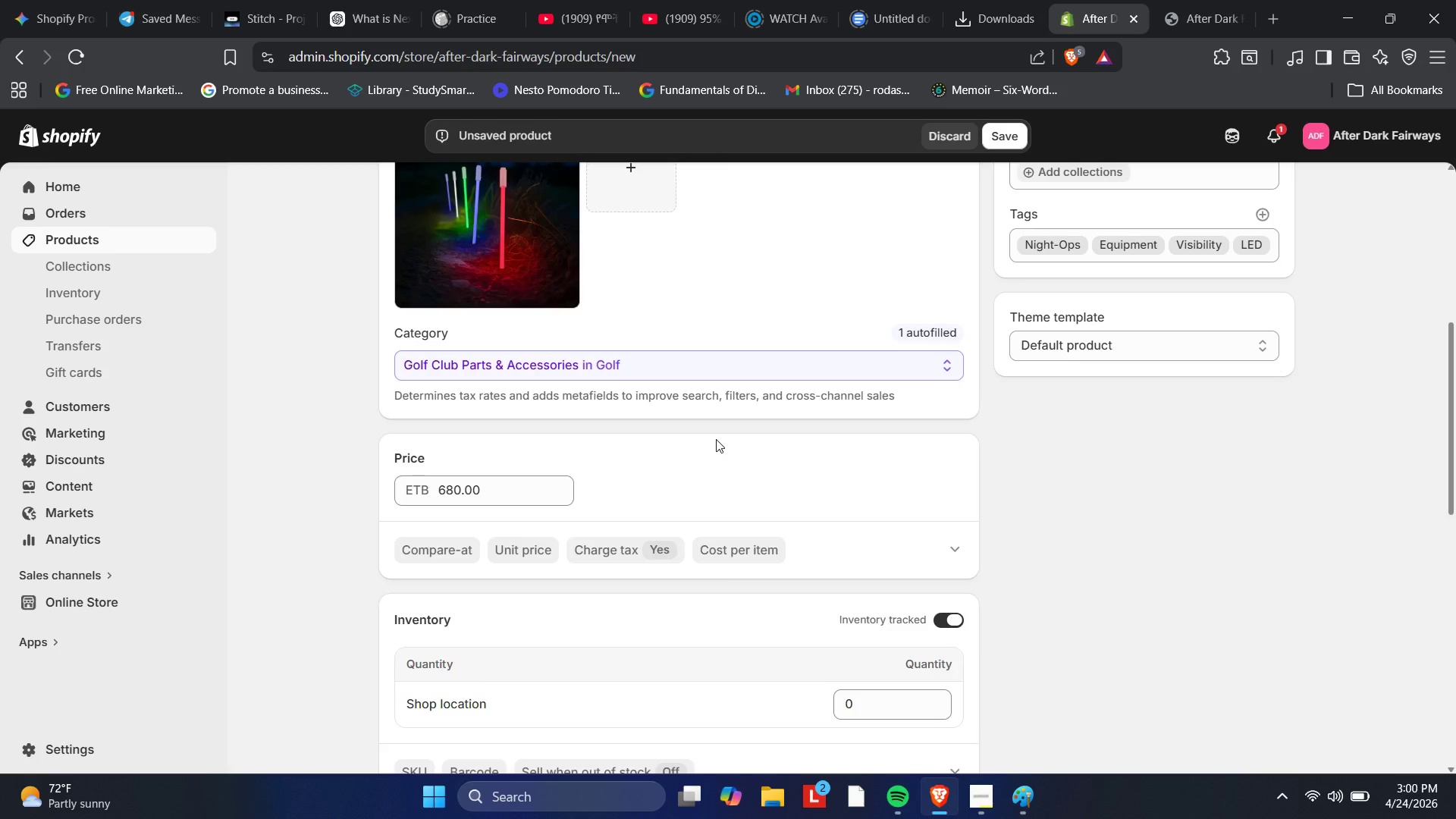 
wait(33.08)
 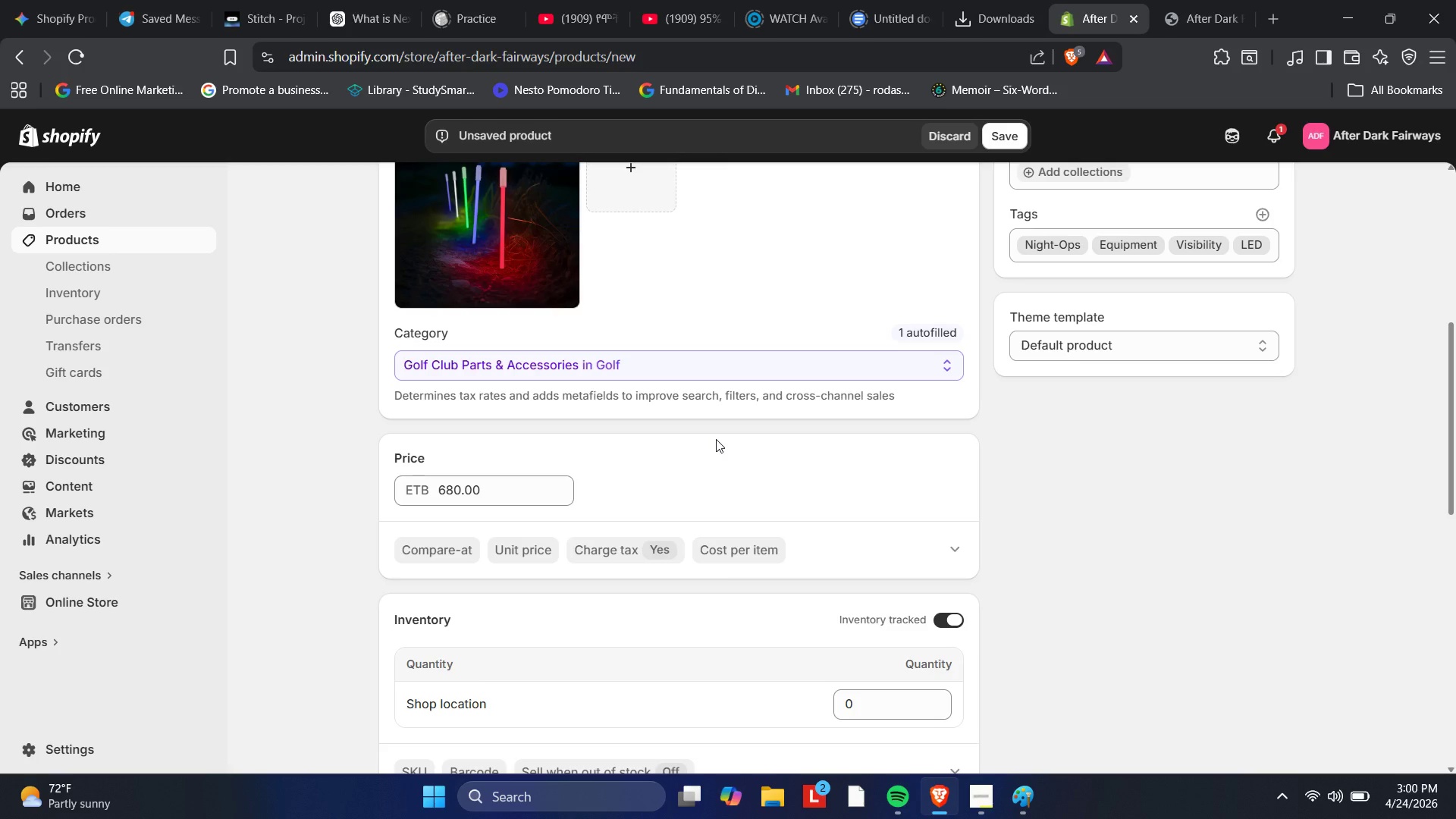 
left_click_drag(start_coordinate=[463, 488], to_coordinate=[458, 486])
 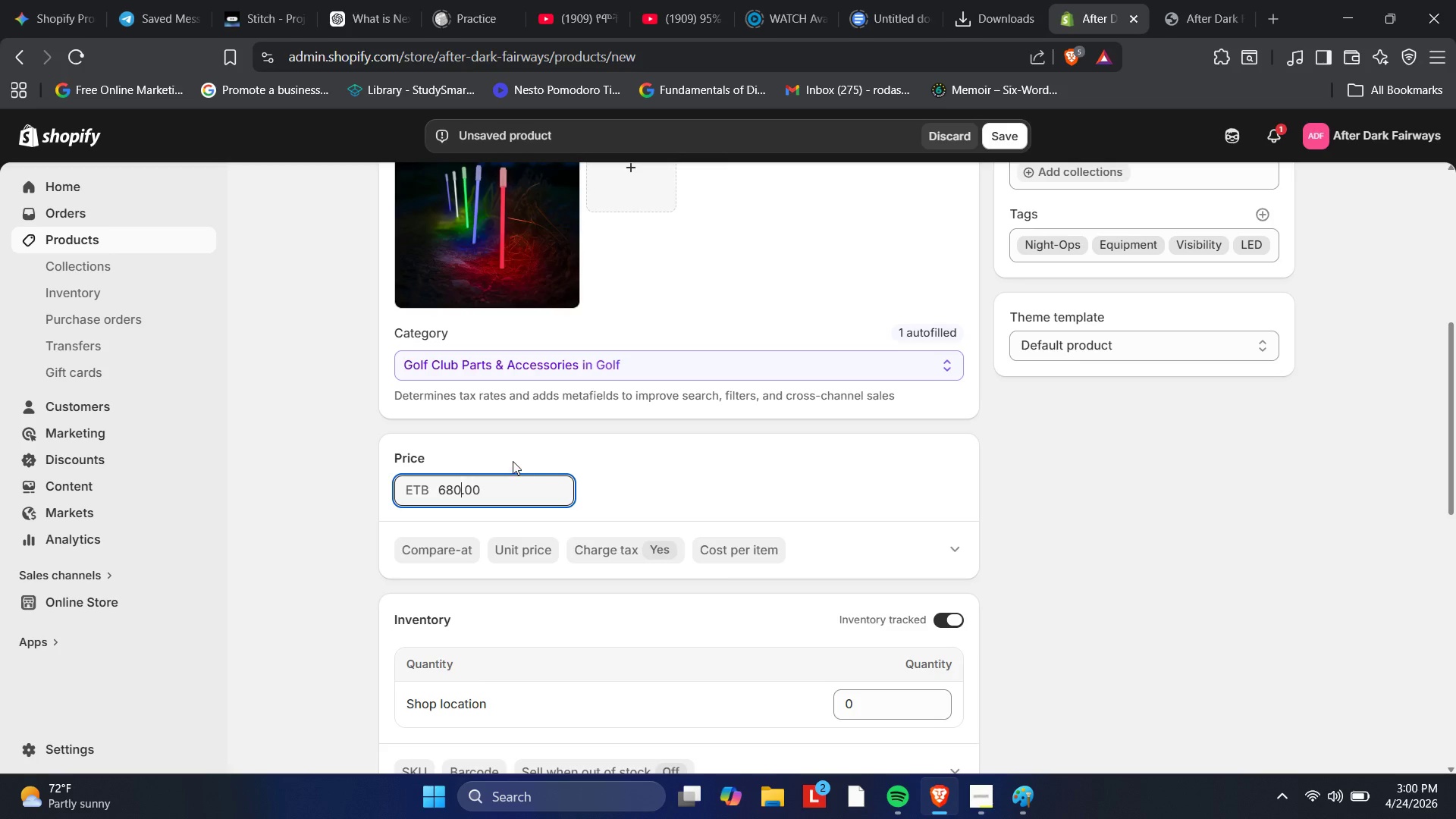 
key(Backspace)
 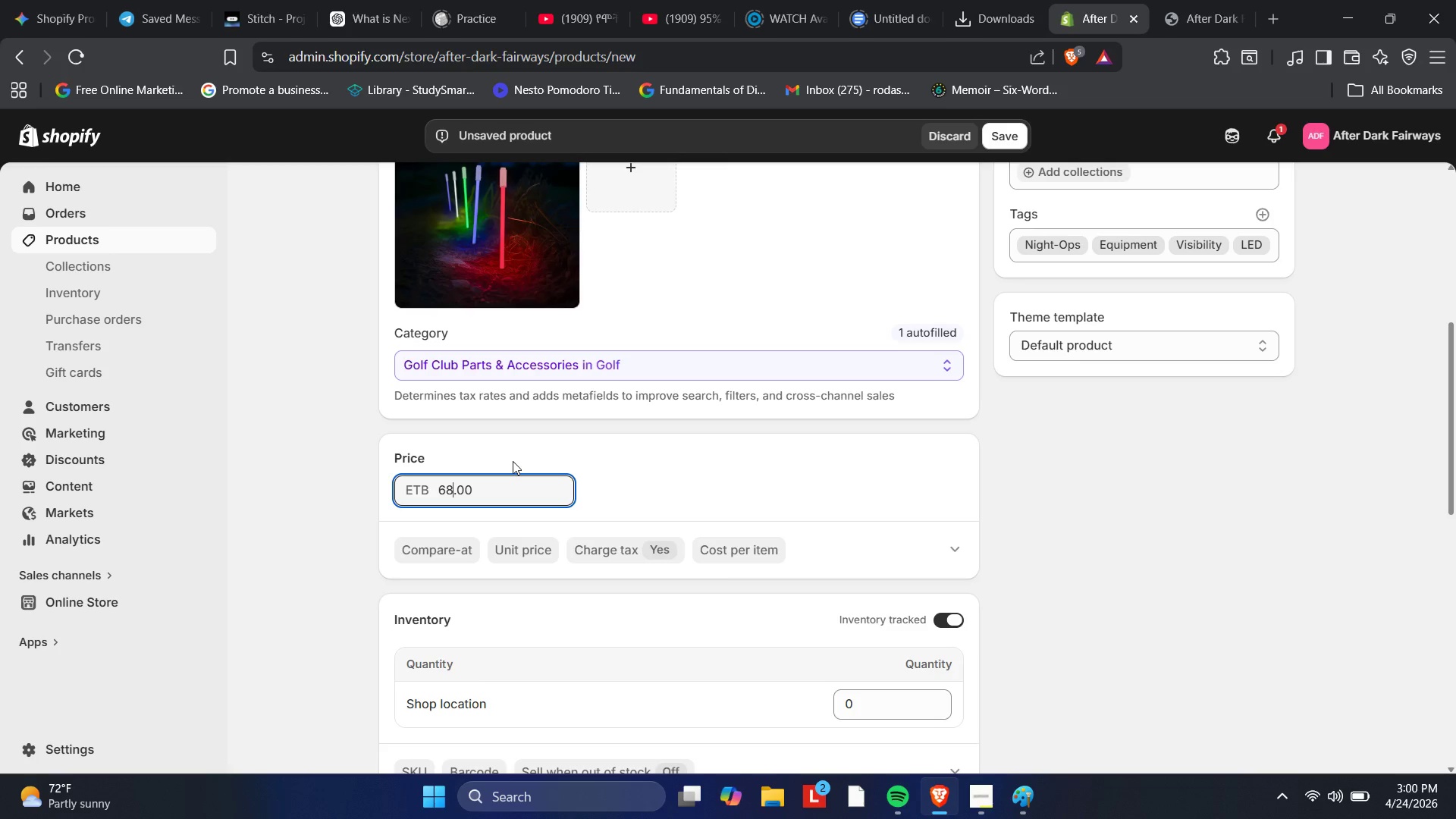 
key(Backspace)
 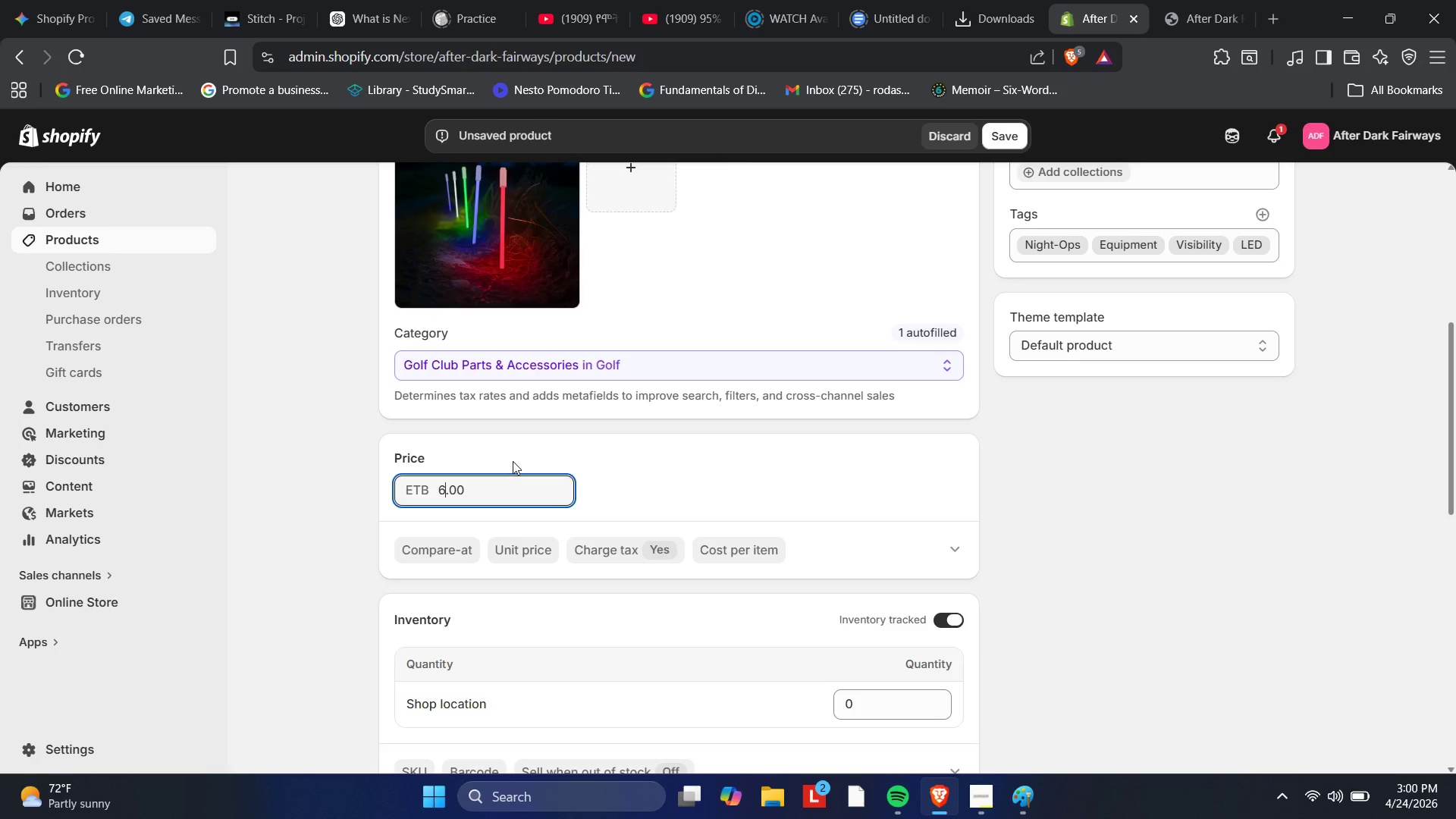 
key(Backspace)
 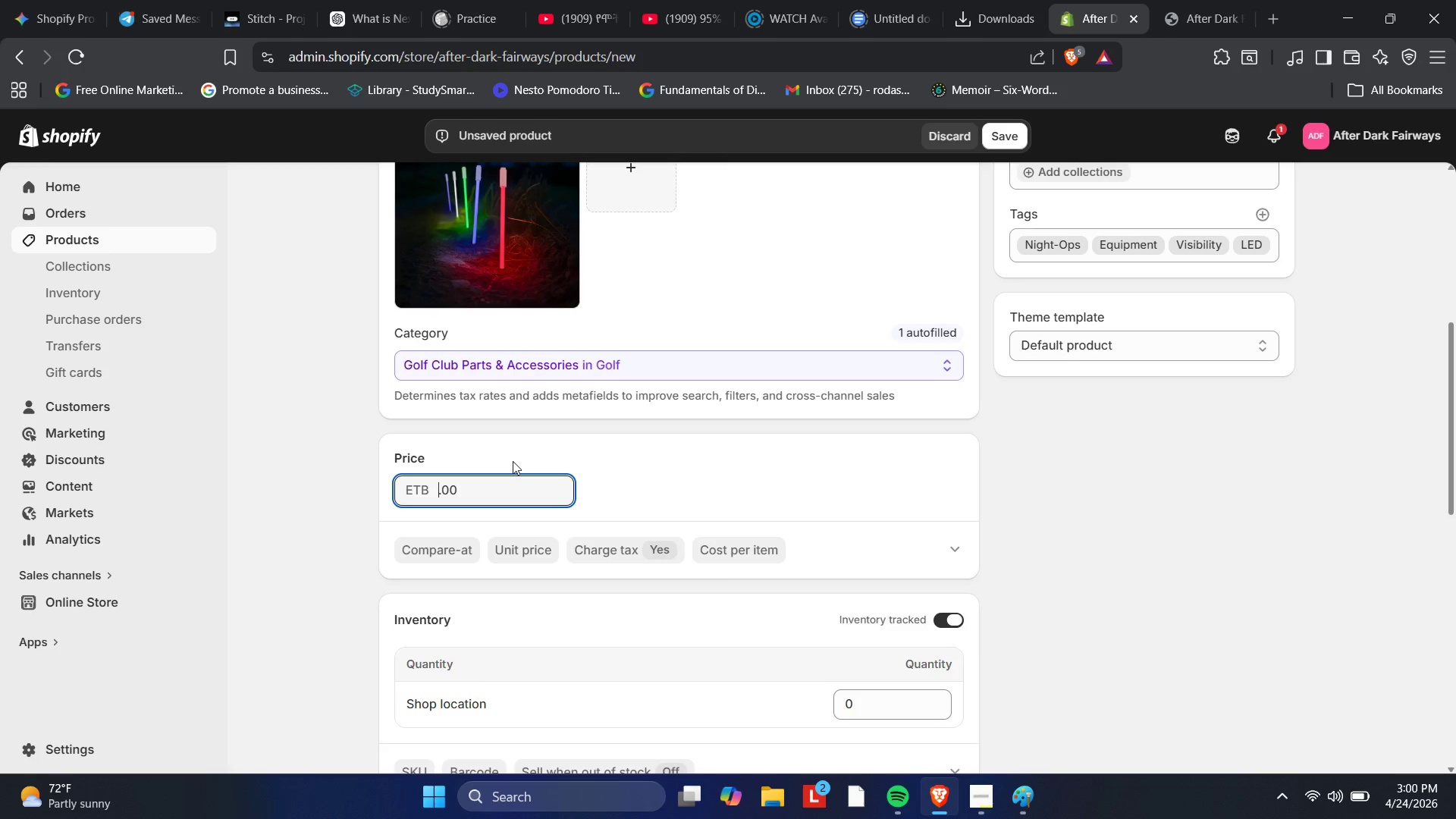 
key(Backspace)
 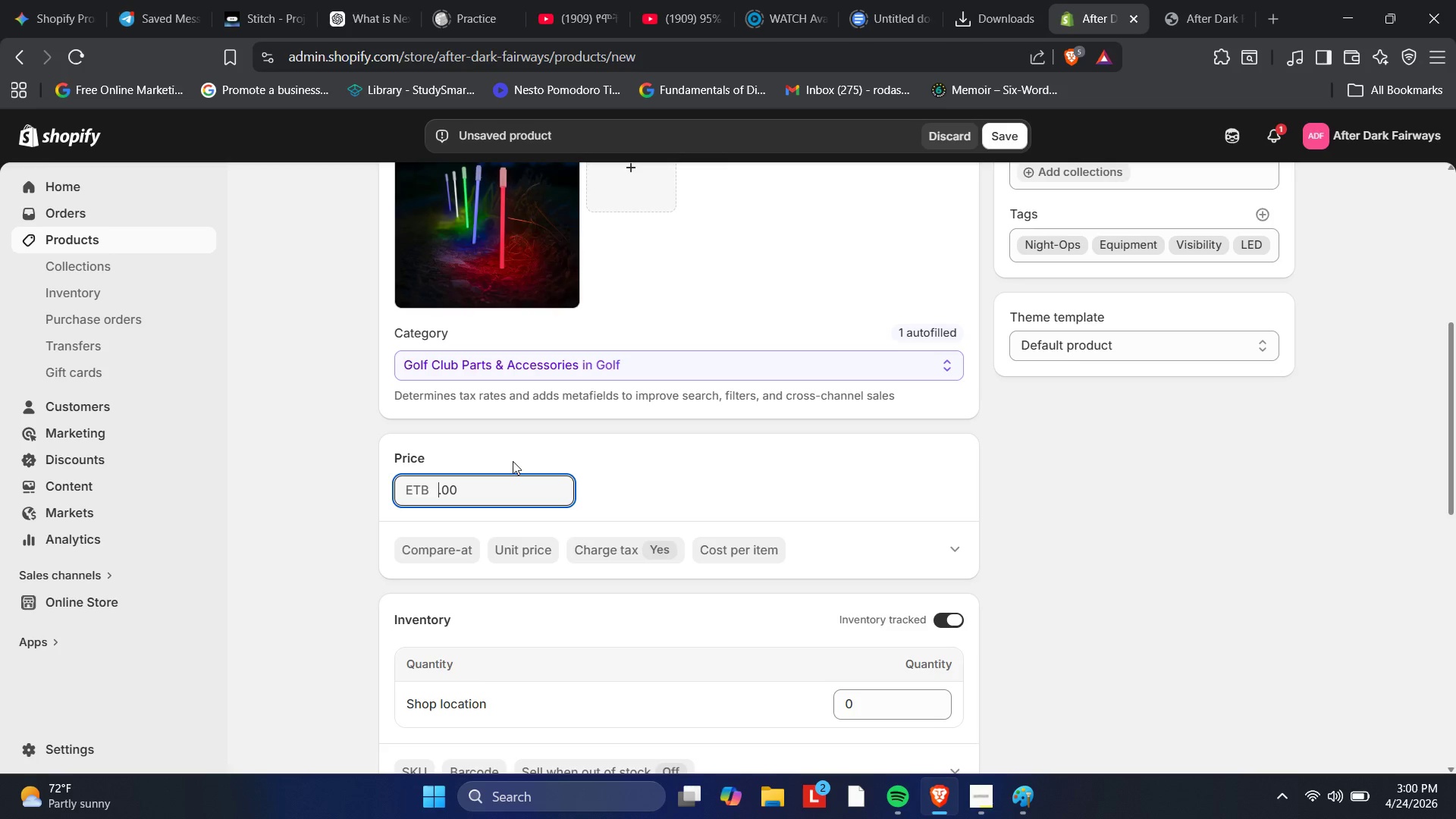 
key(Mute)
 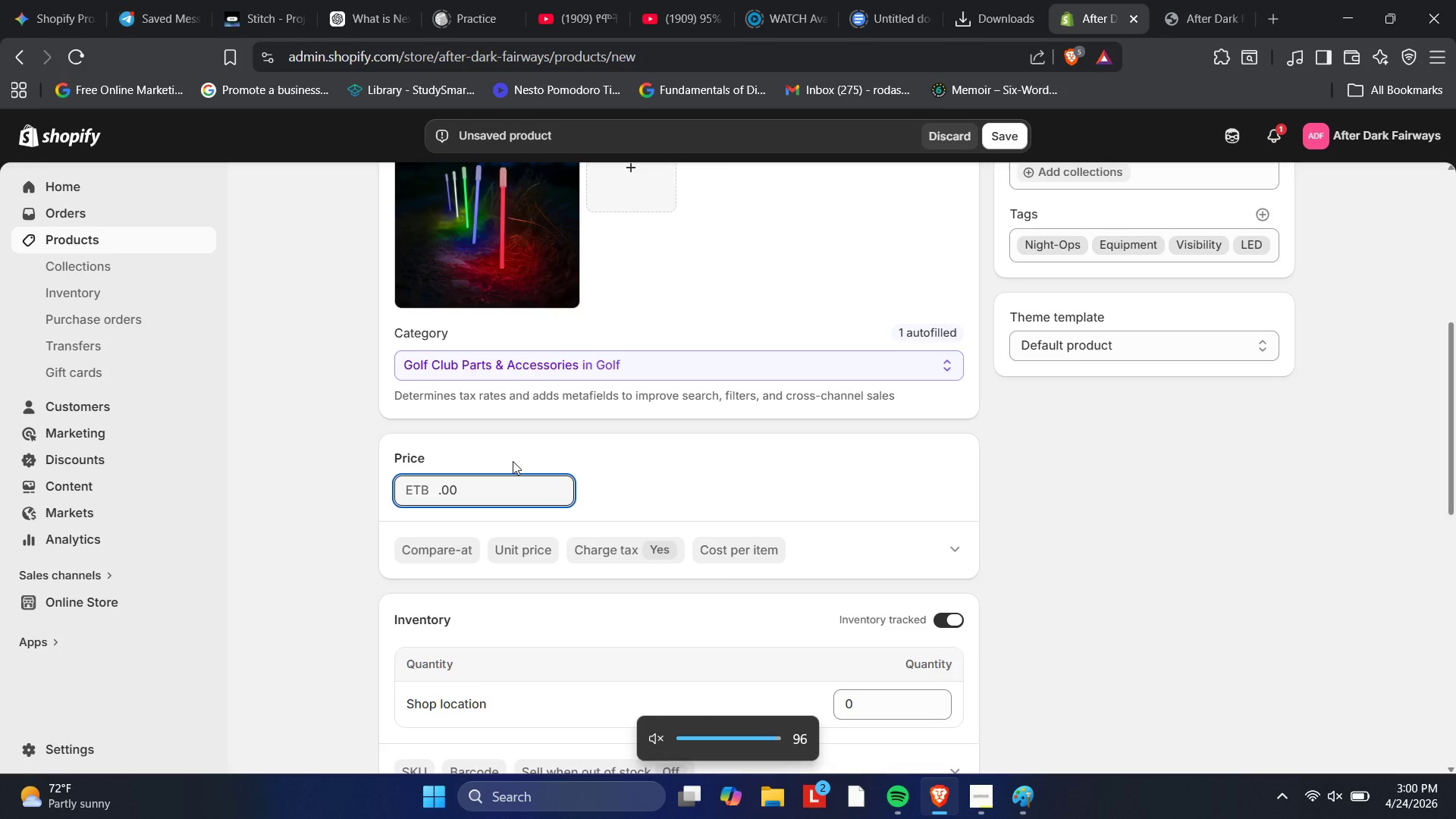 
key(Mute)
 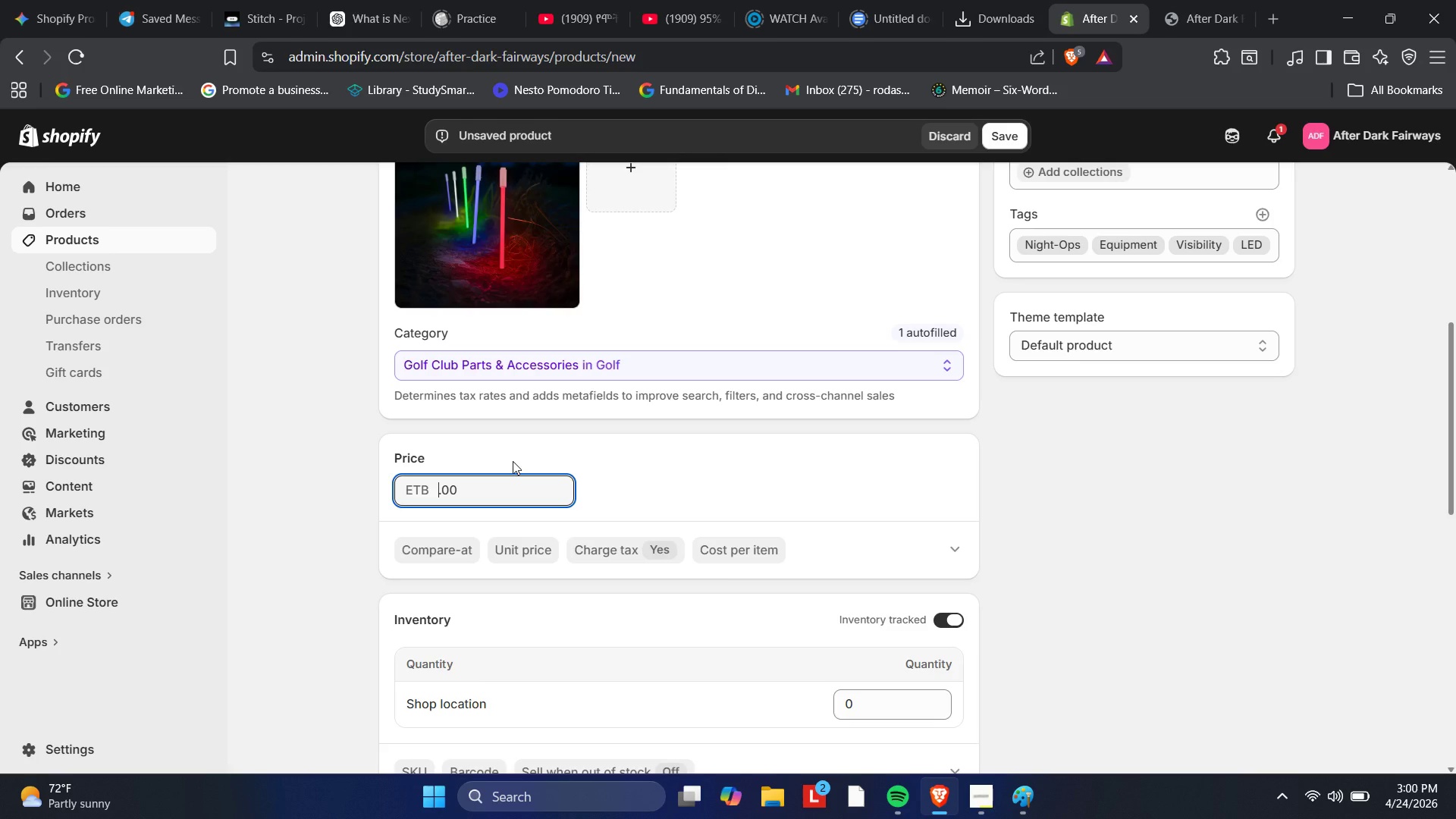 
key(Numpad7)
 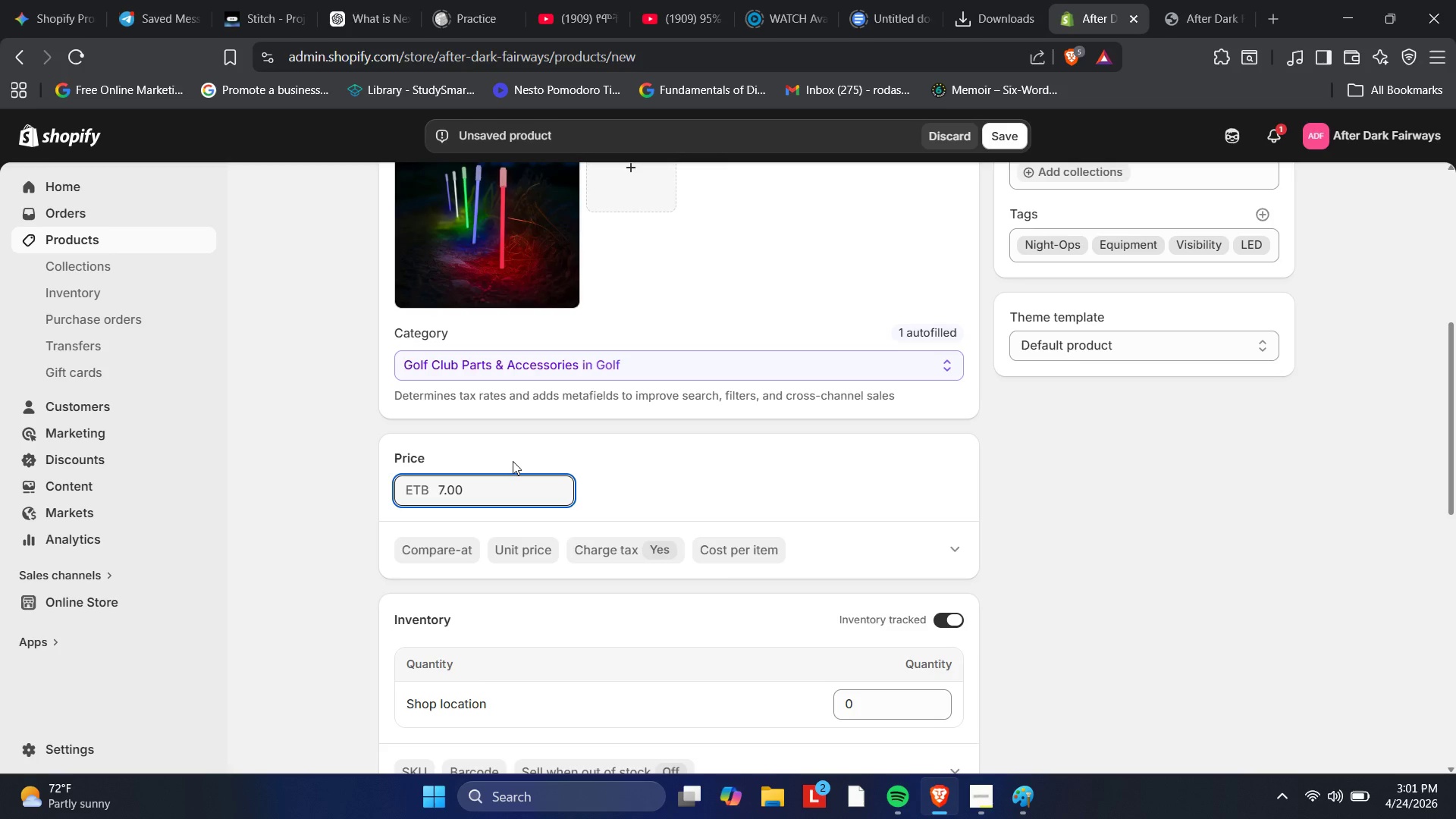 
key(Numpad5)
 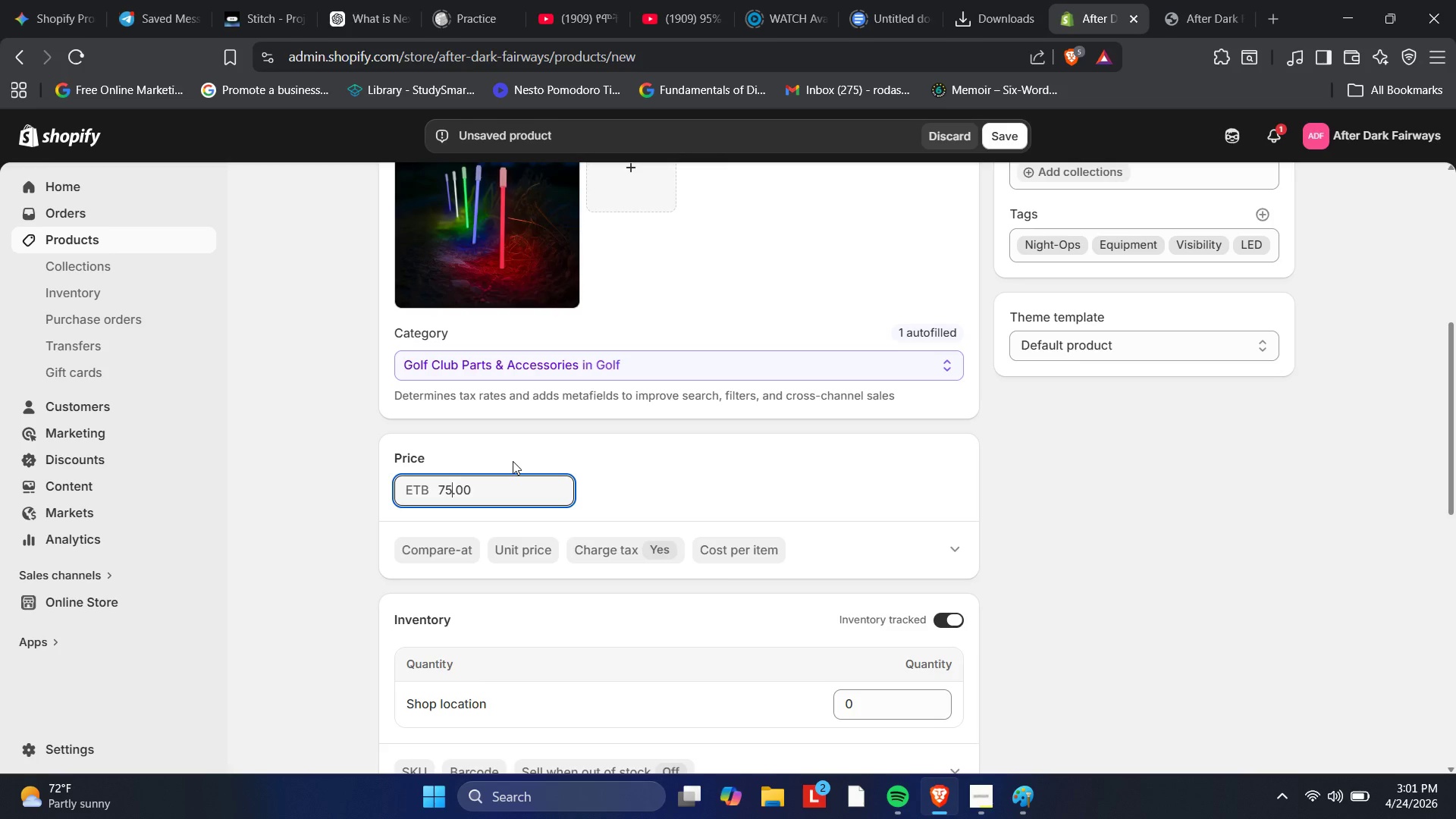 
key(Numpad6)
 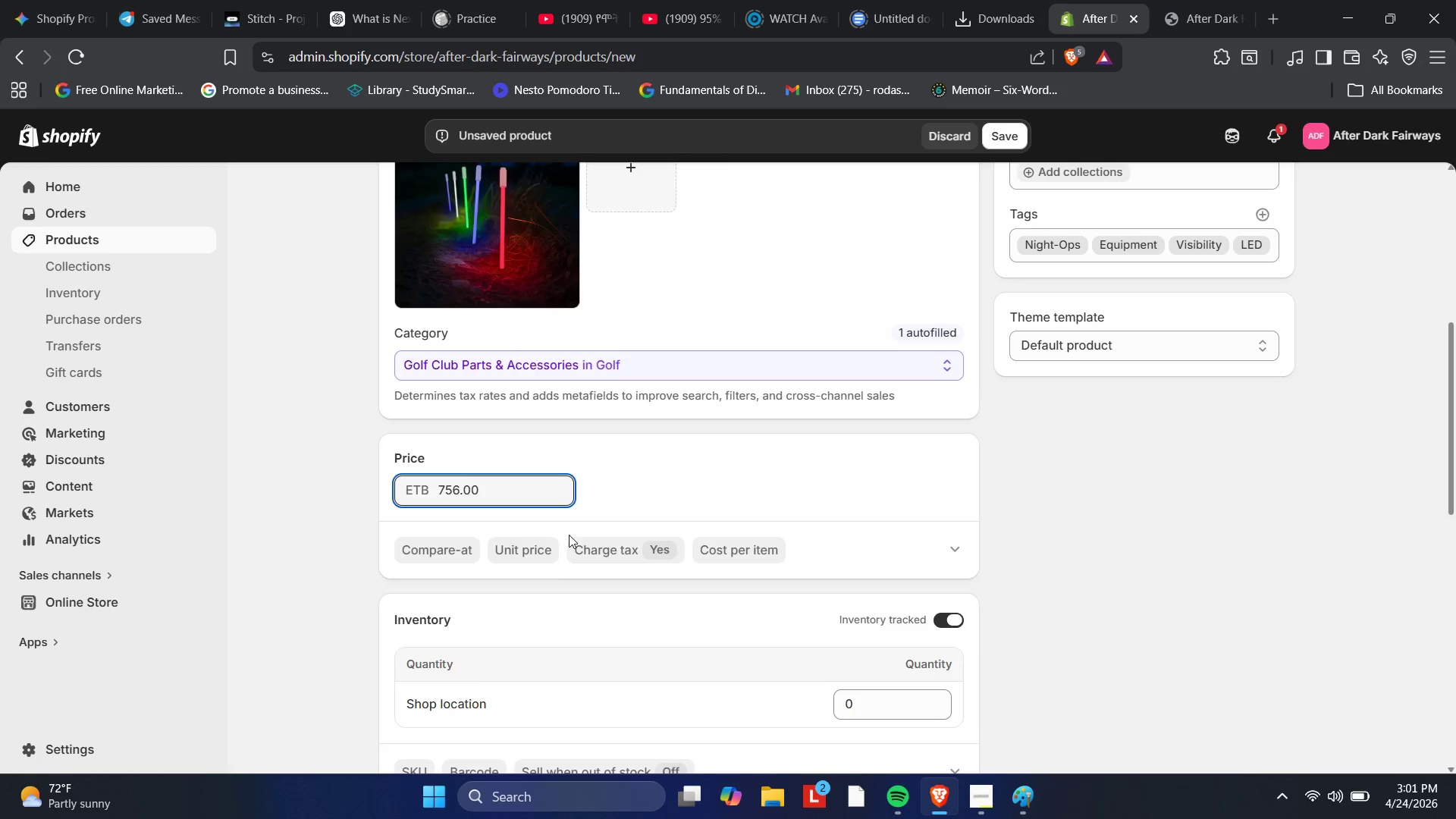 
left_click([752, 555])
 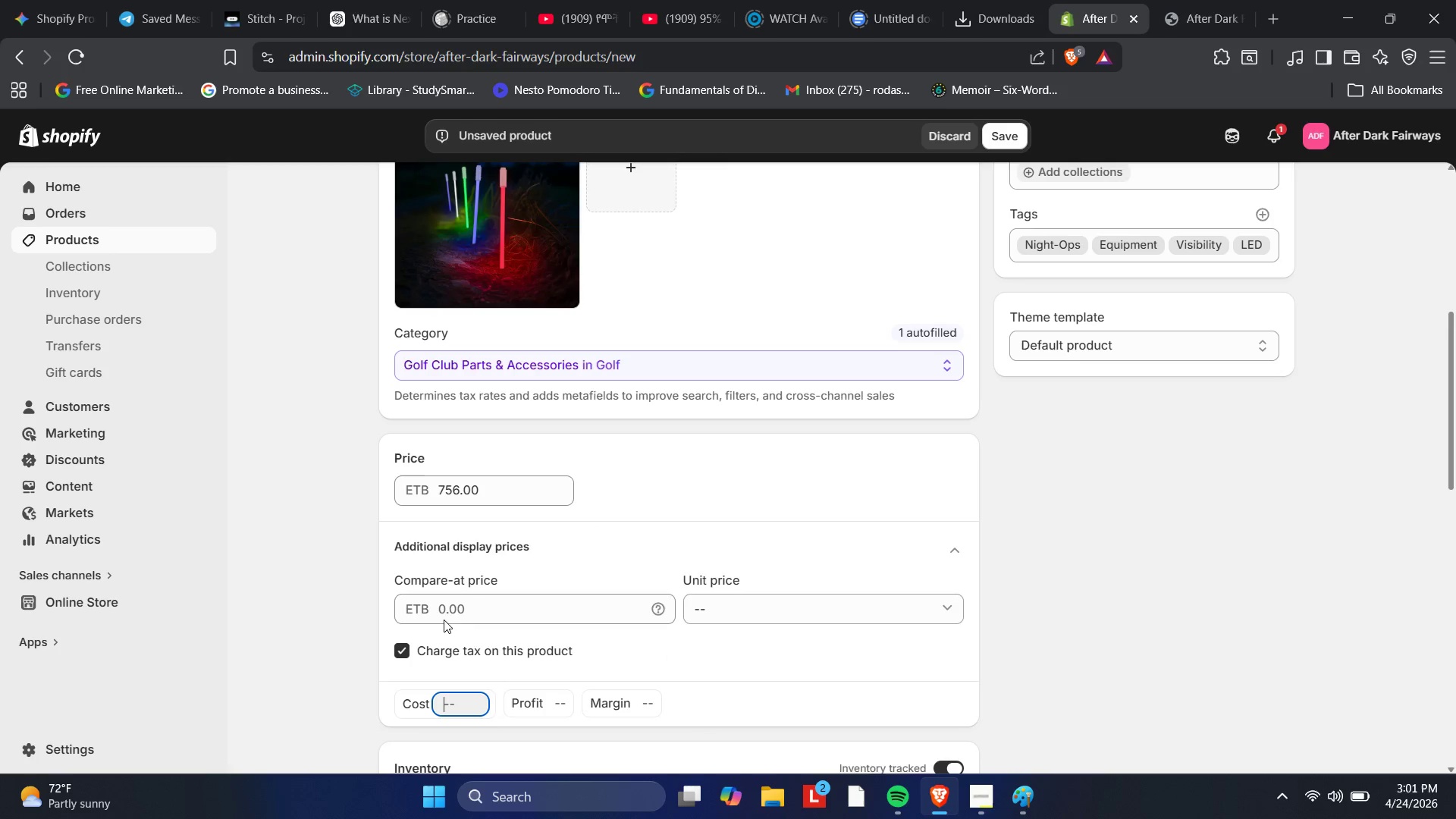 
left_click([443, 612])
 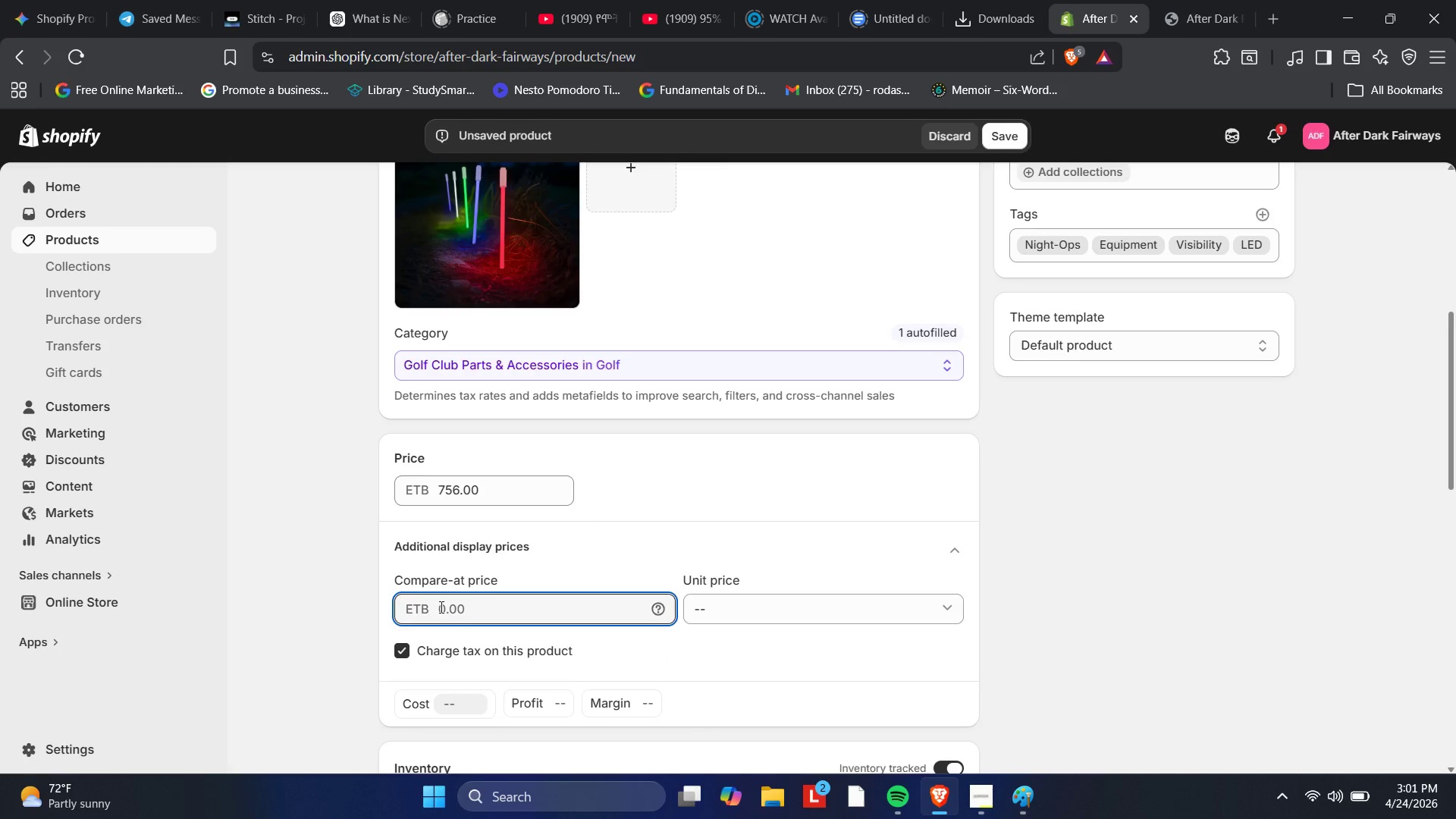 
key(Numpad8)
 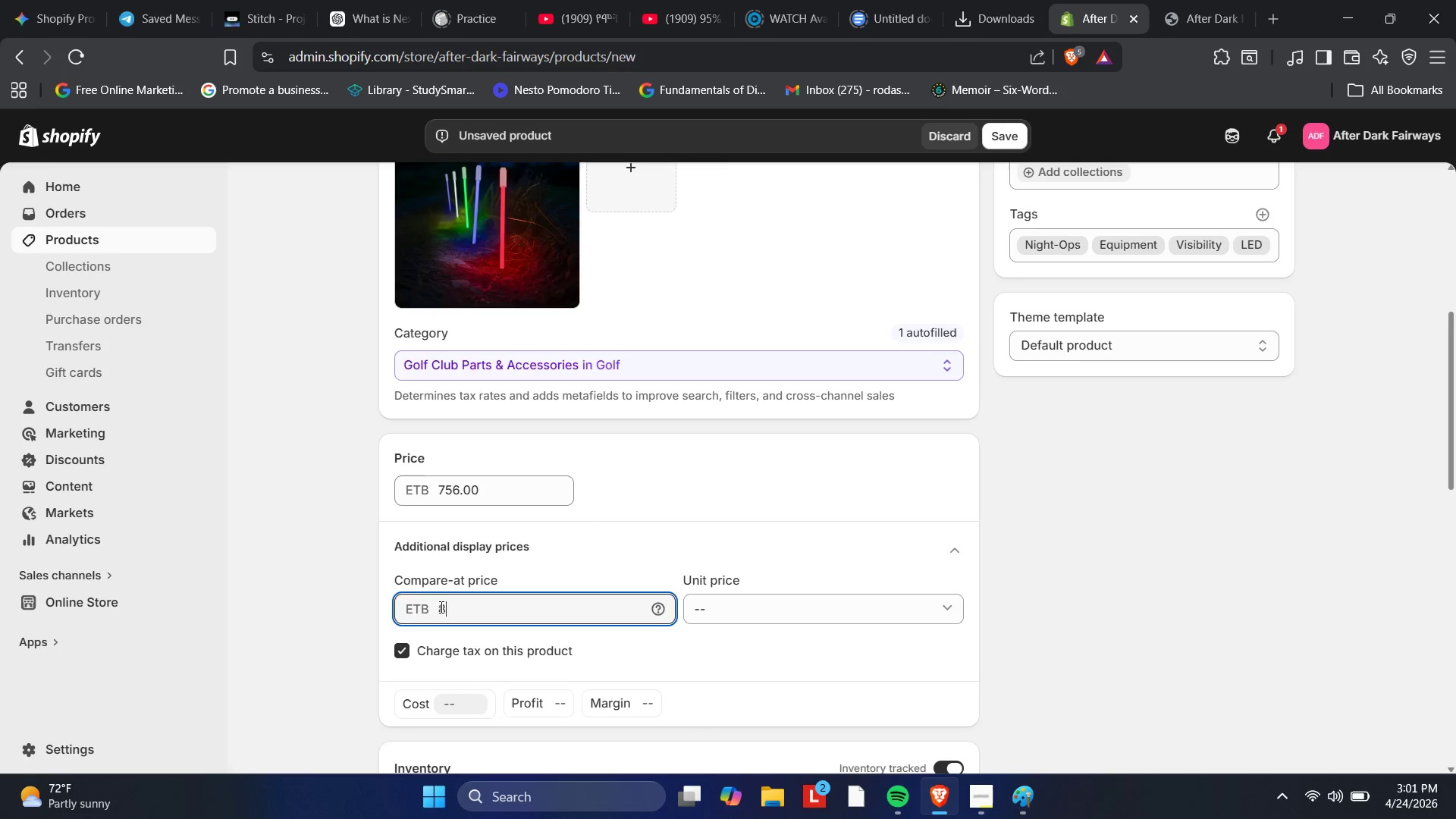 
key(Numpad5)
 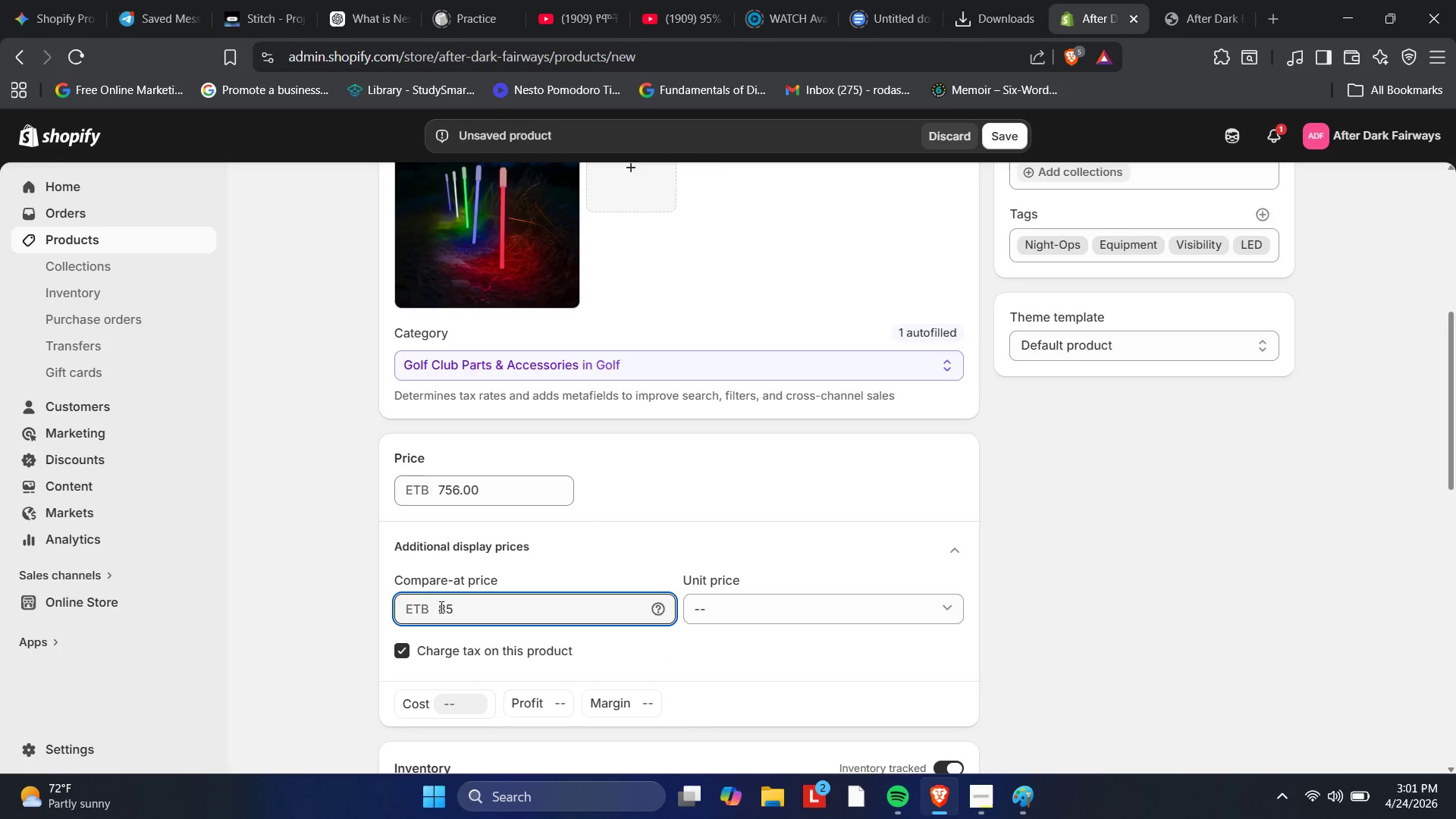 
key(Numpad0)
 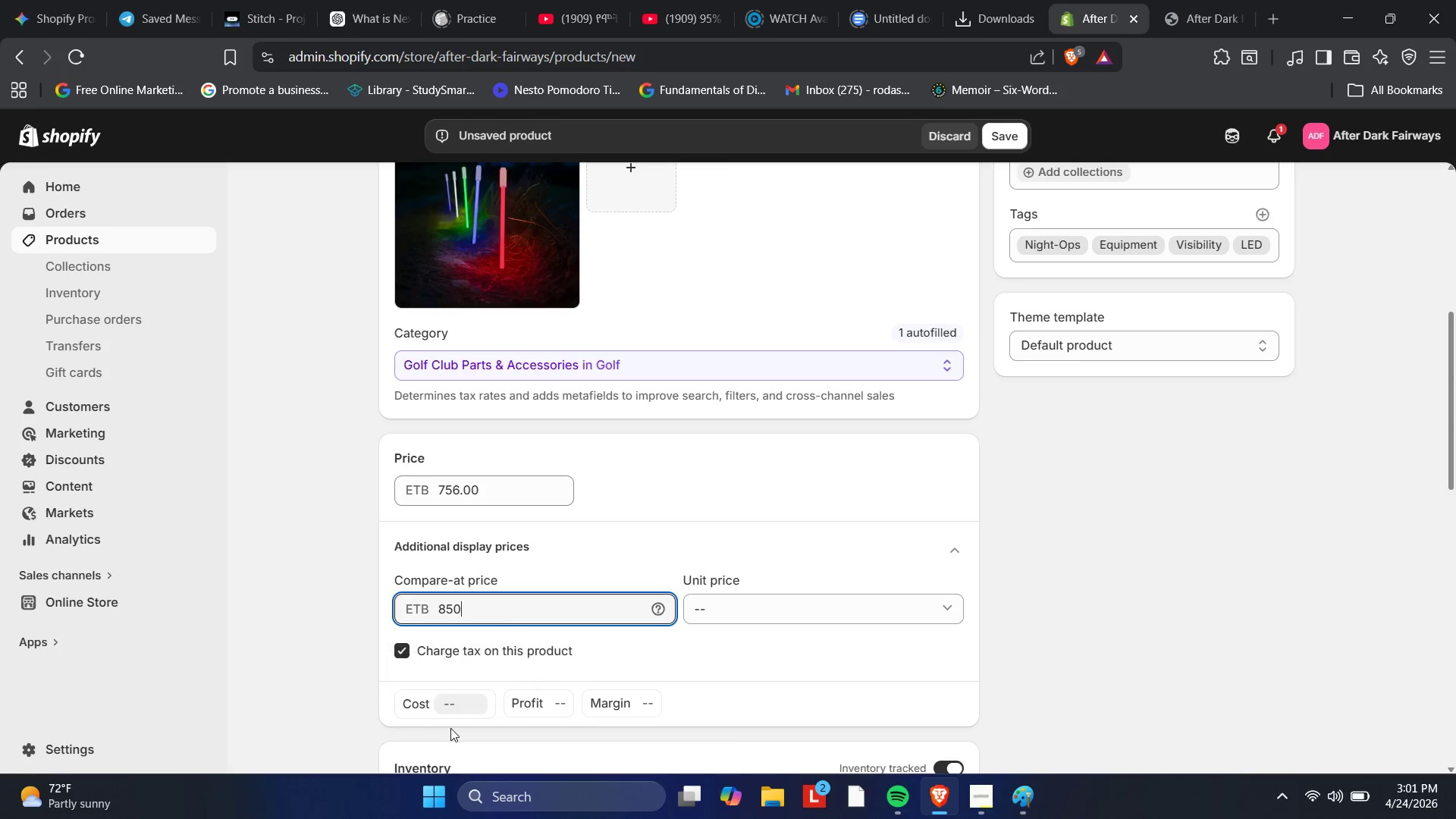 
left_click([450, 703])
 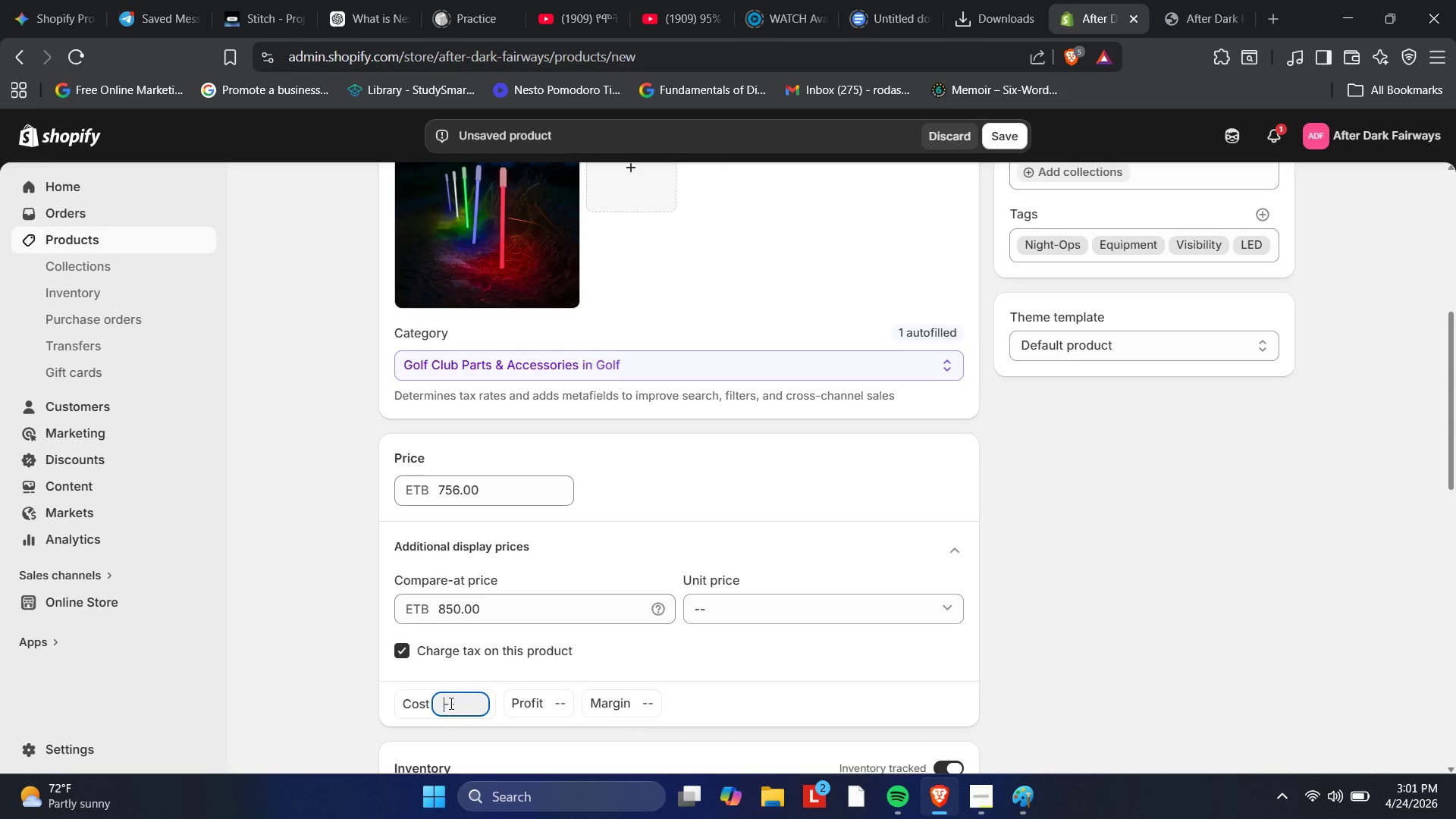 
key(Numpad5)
 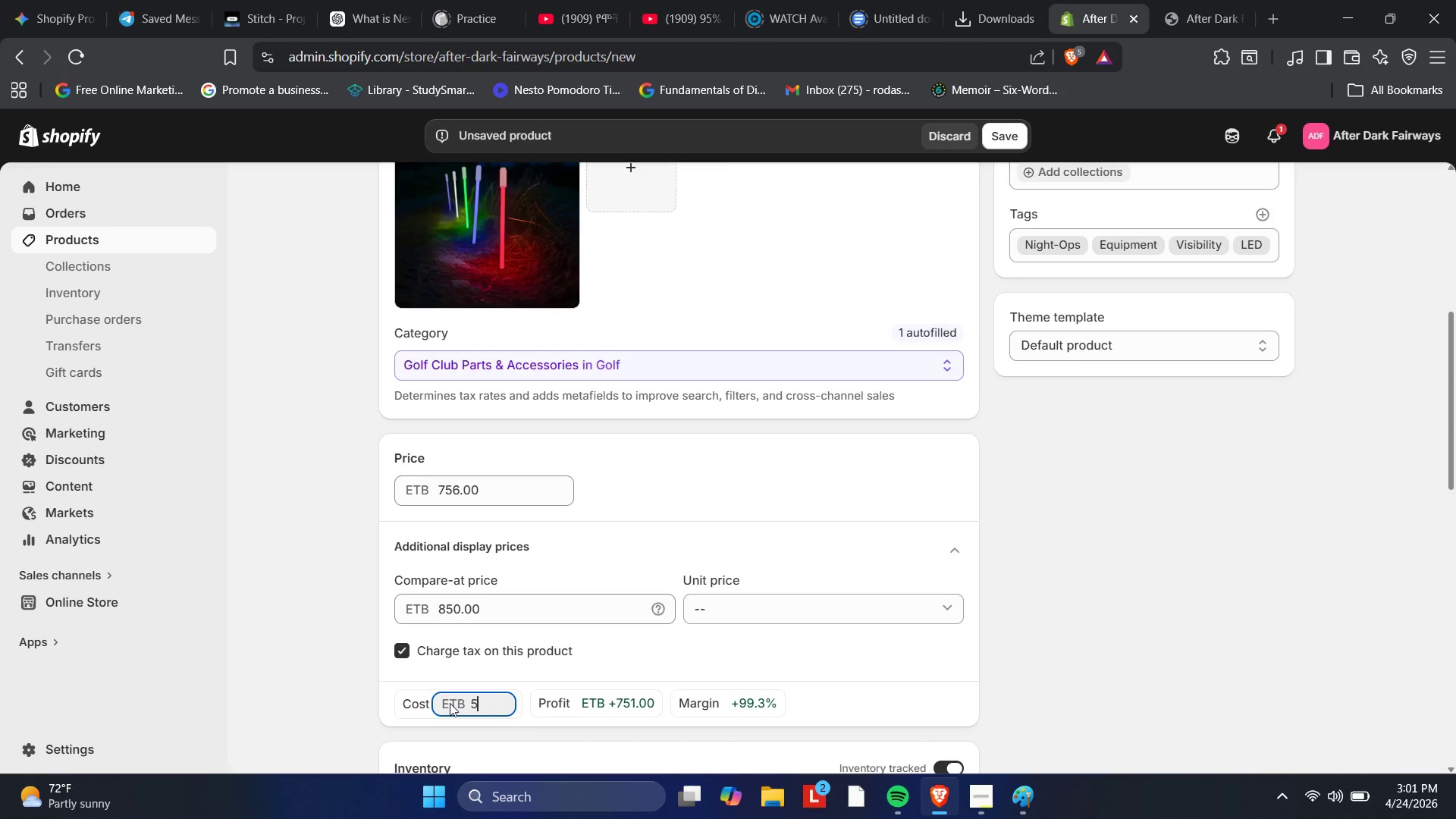 
key(Numpad4)
 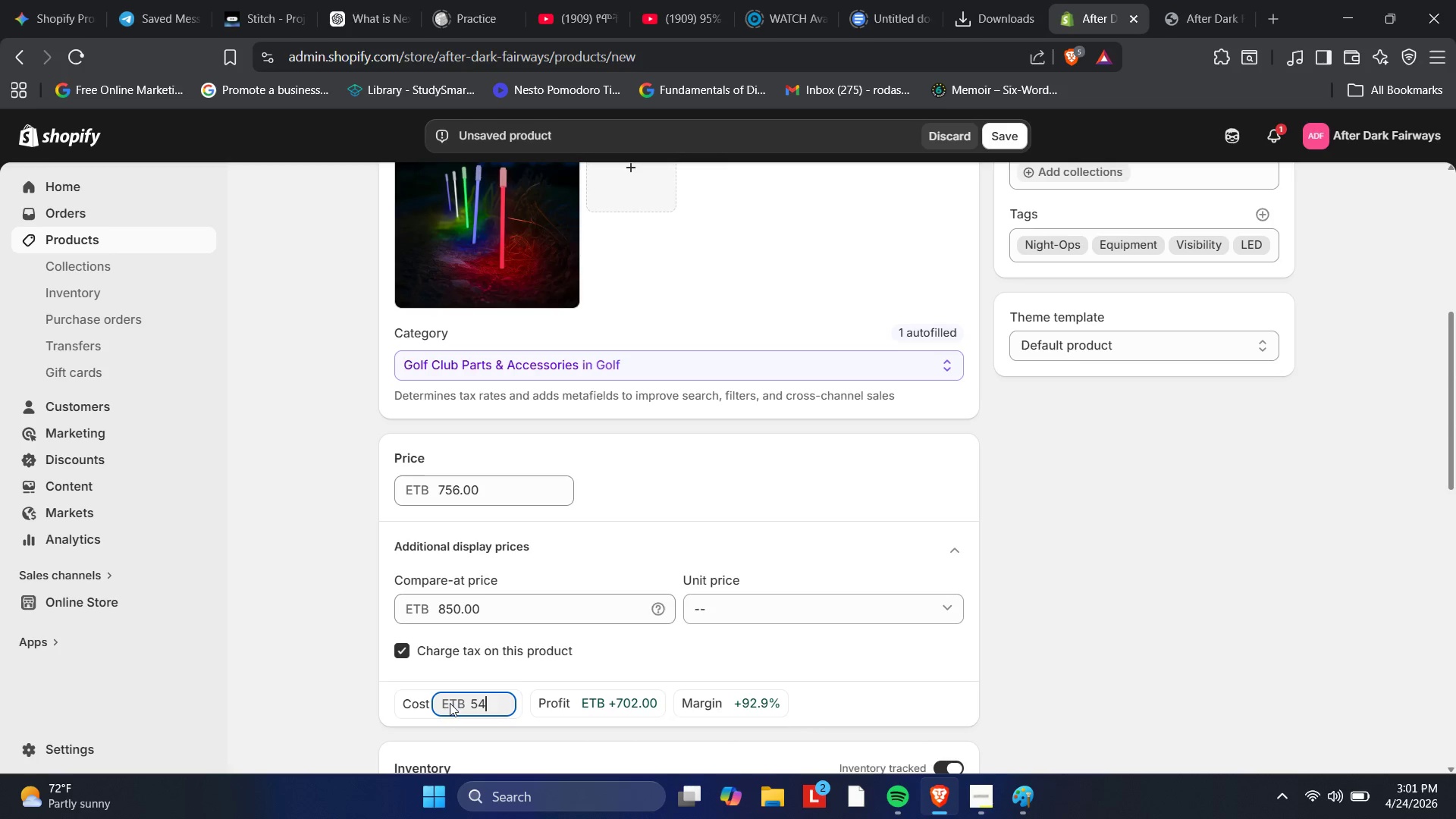 
key(Numpad0)
 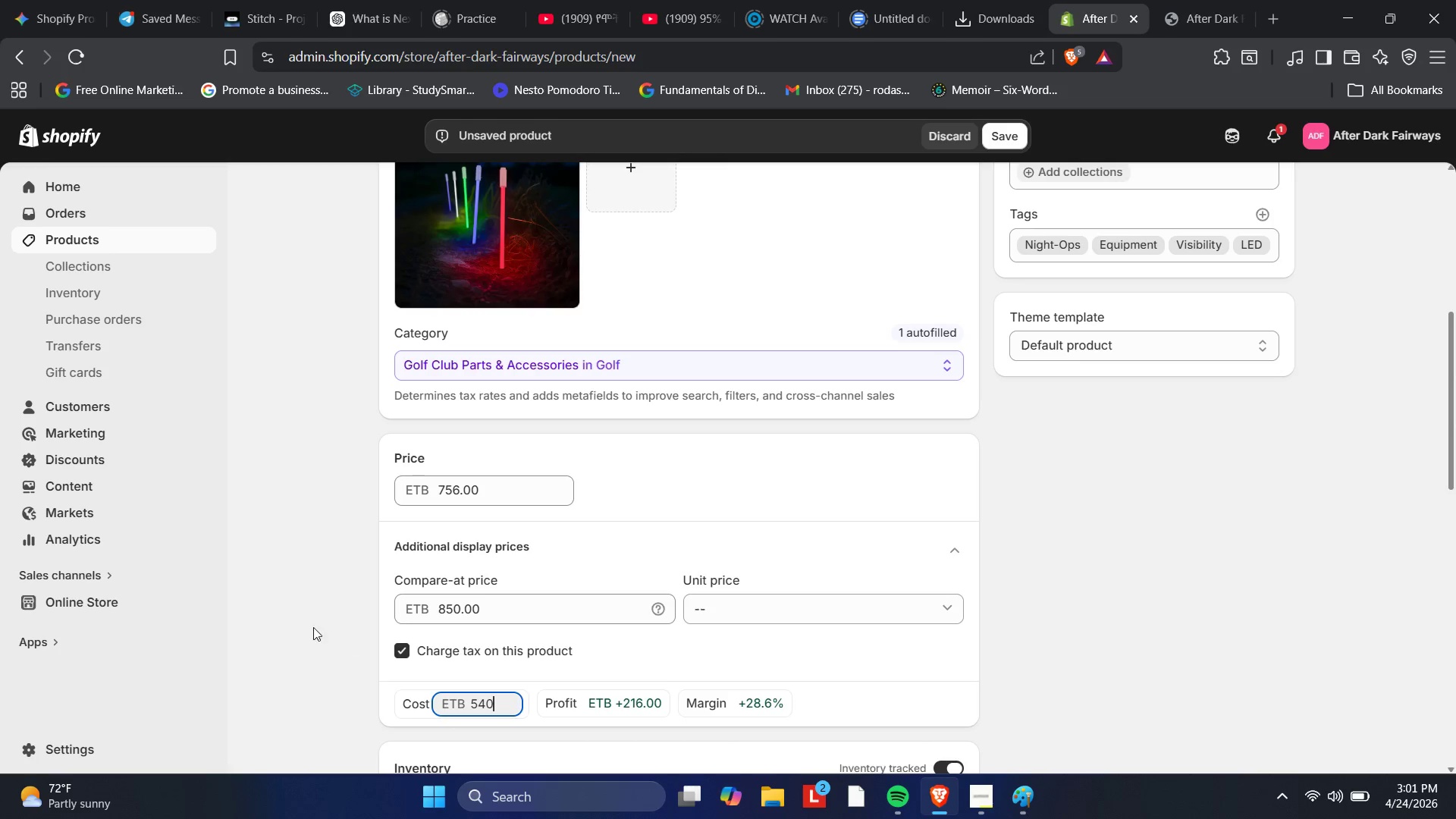 
left_click([338, 585])
 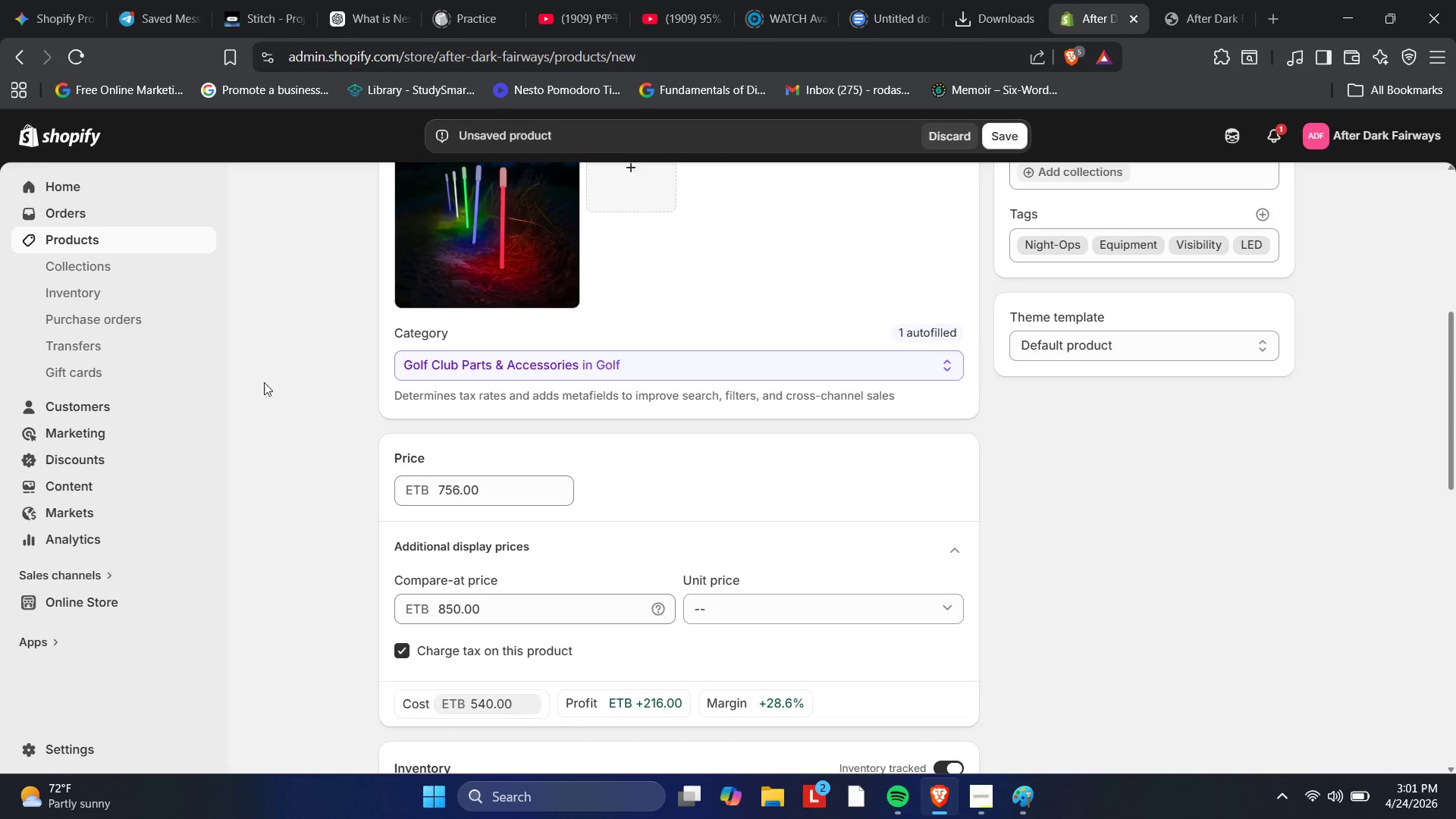 
scroll: coordinate [513, 313], scroll_direction: down, amount: 1.0
 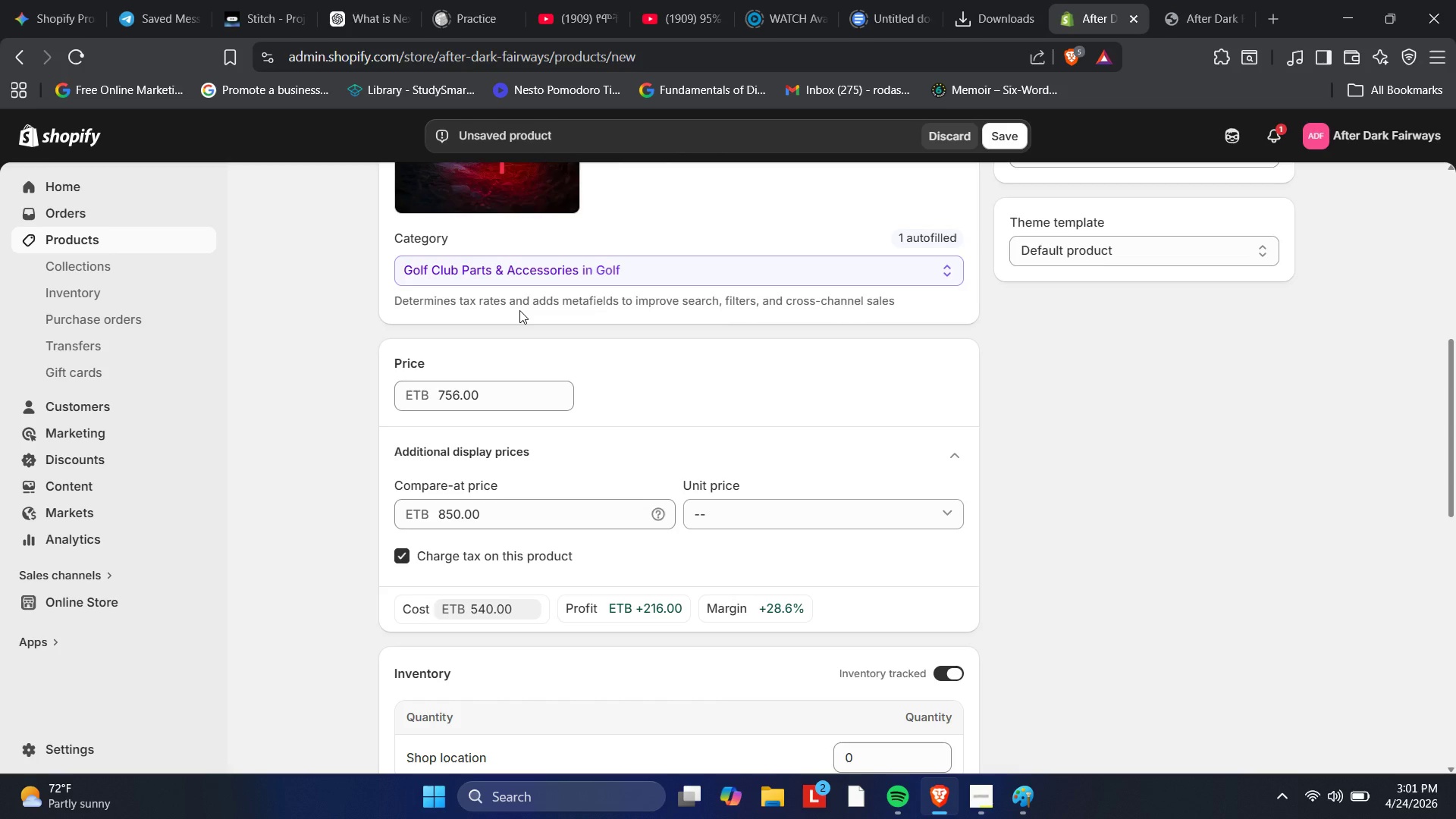 
wait(13.26)
 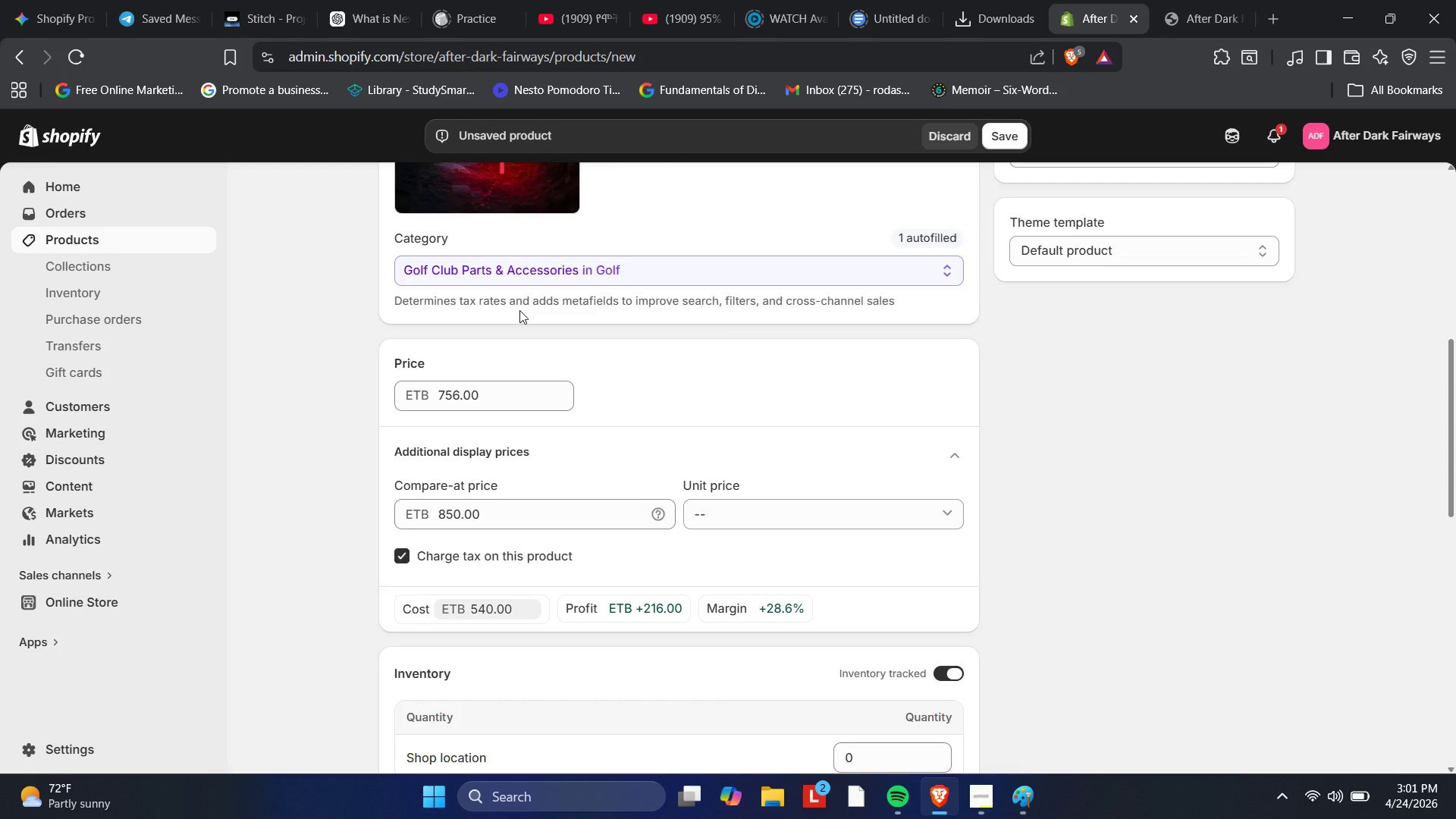 
scroll: coordinate [598, 356], scroll_direction: down, amount: 3.0
 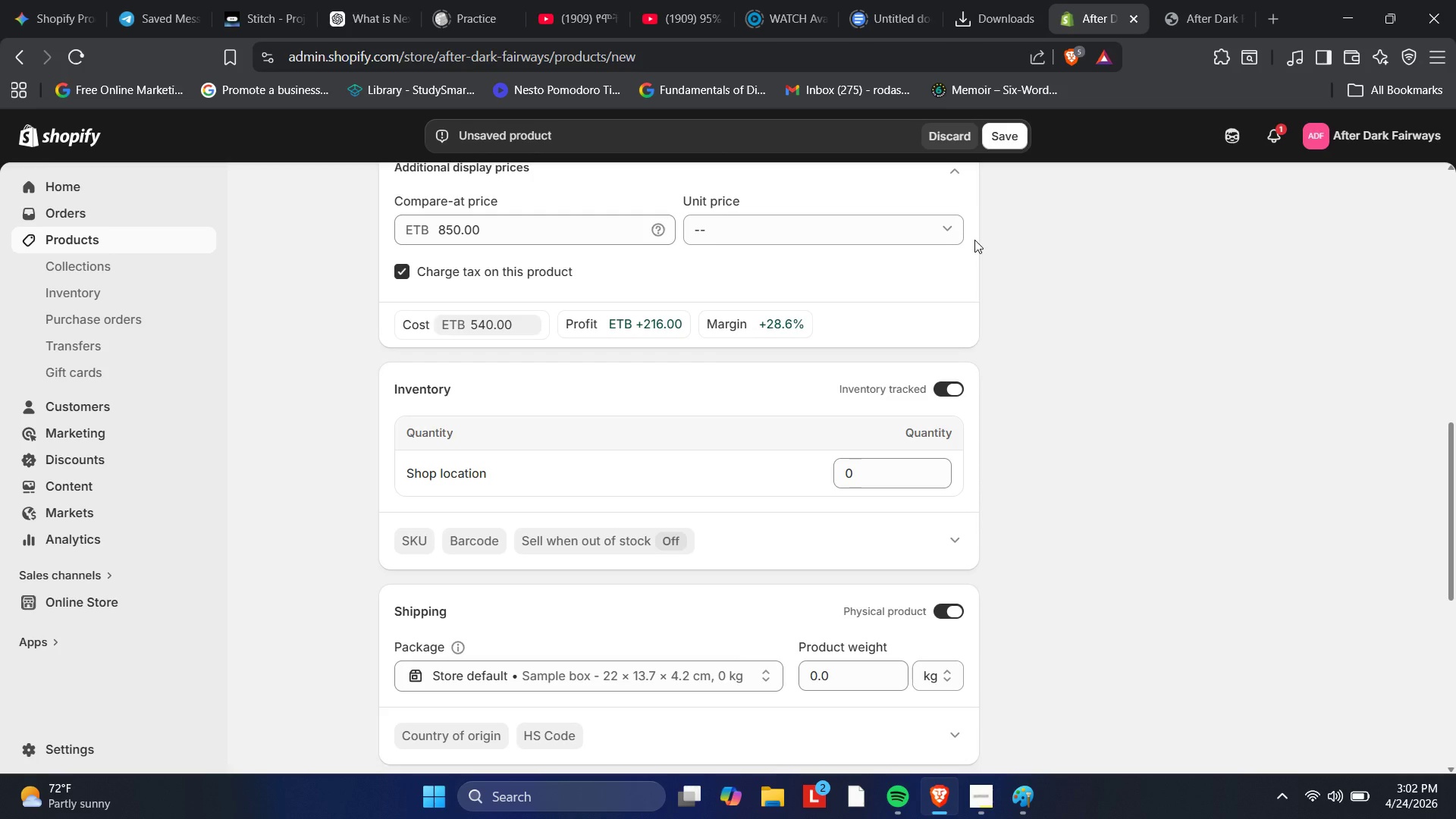 
wait(34.49)
 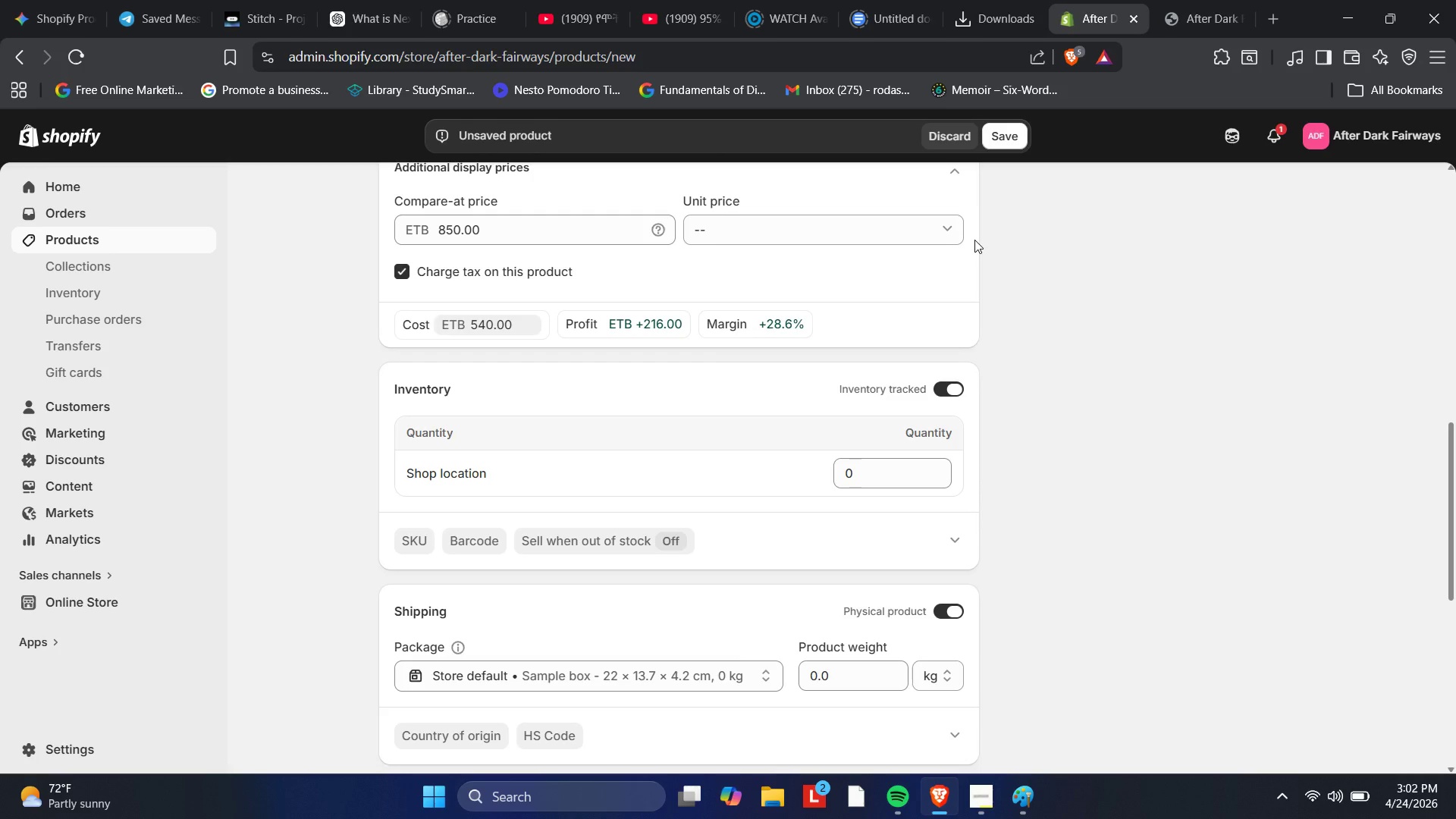 
scroll: coordinate [734, 355], scroll_direction: up, amount: 5.0
 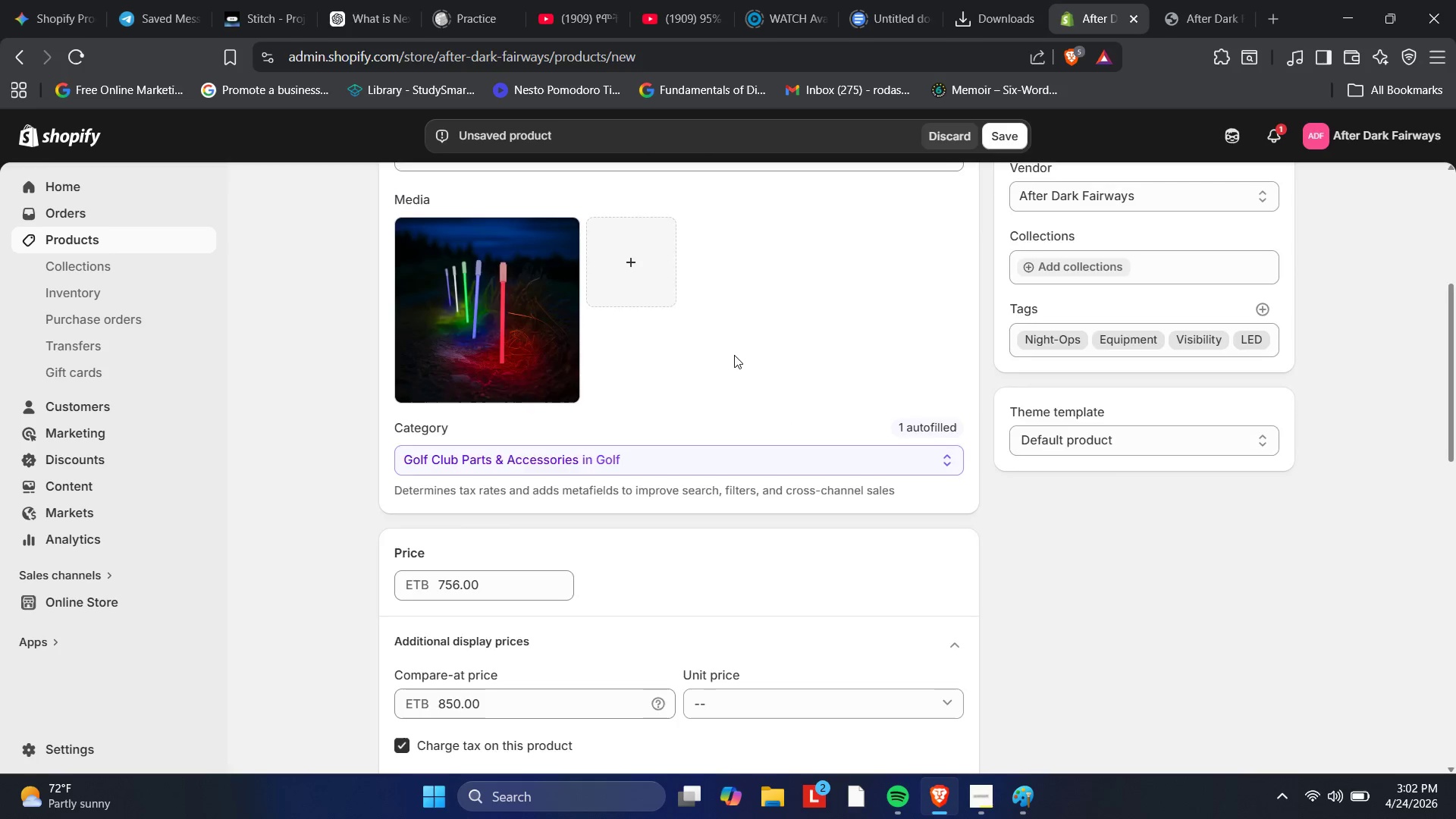 
scroll: coordinate [734, 354], scroll_direction: down, amount: 2.0
 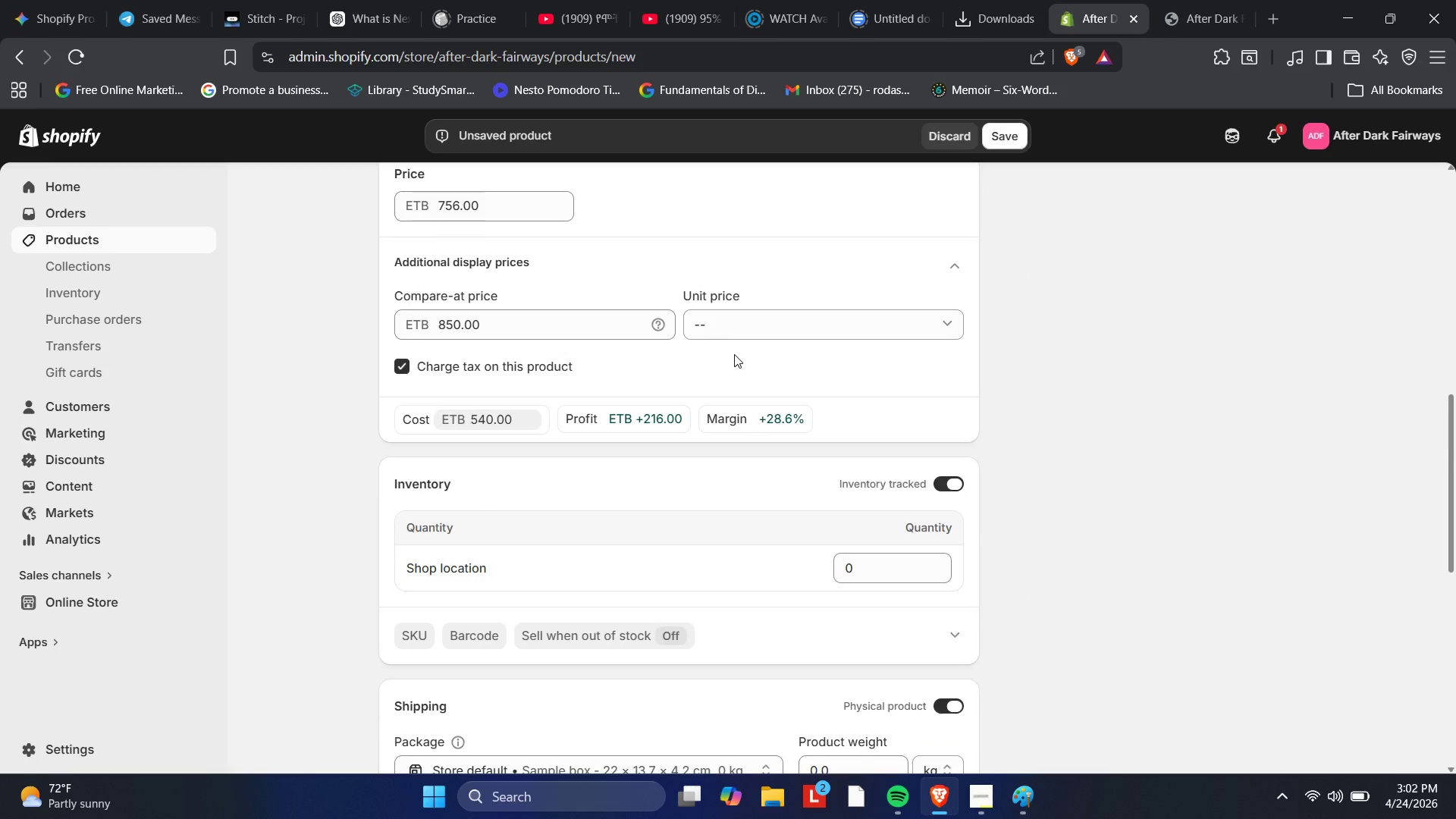 
scroll: coordinate [734, 354], scroll_direction: up, amount: 1.0
 